 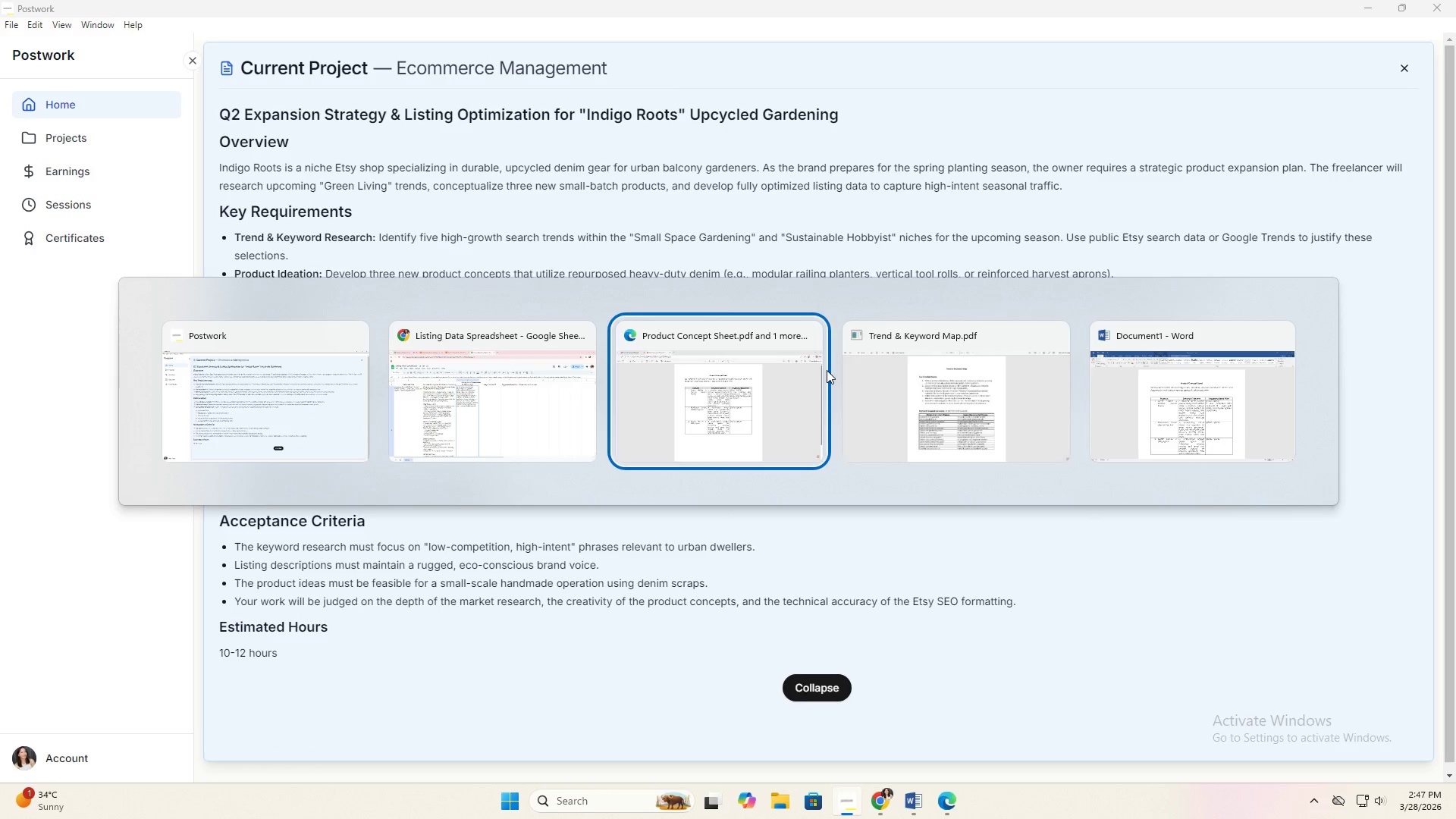 
key(Alt+Tab)
 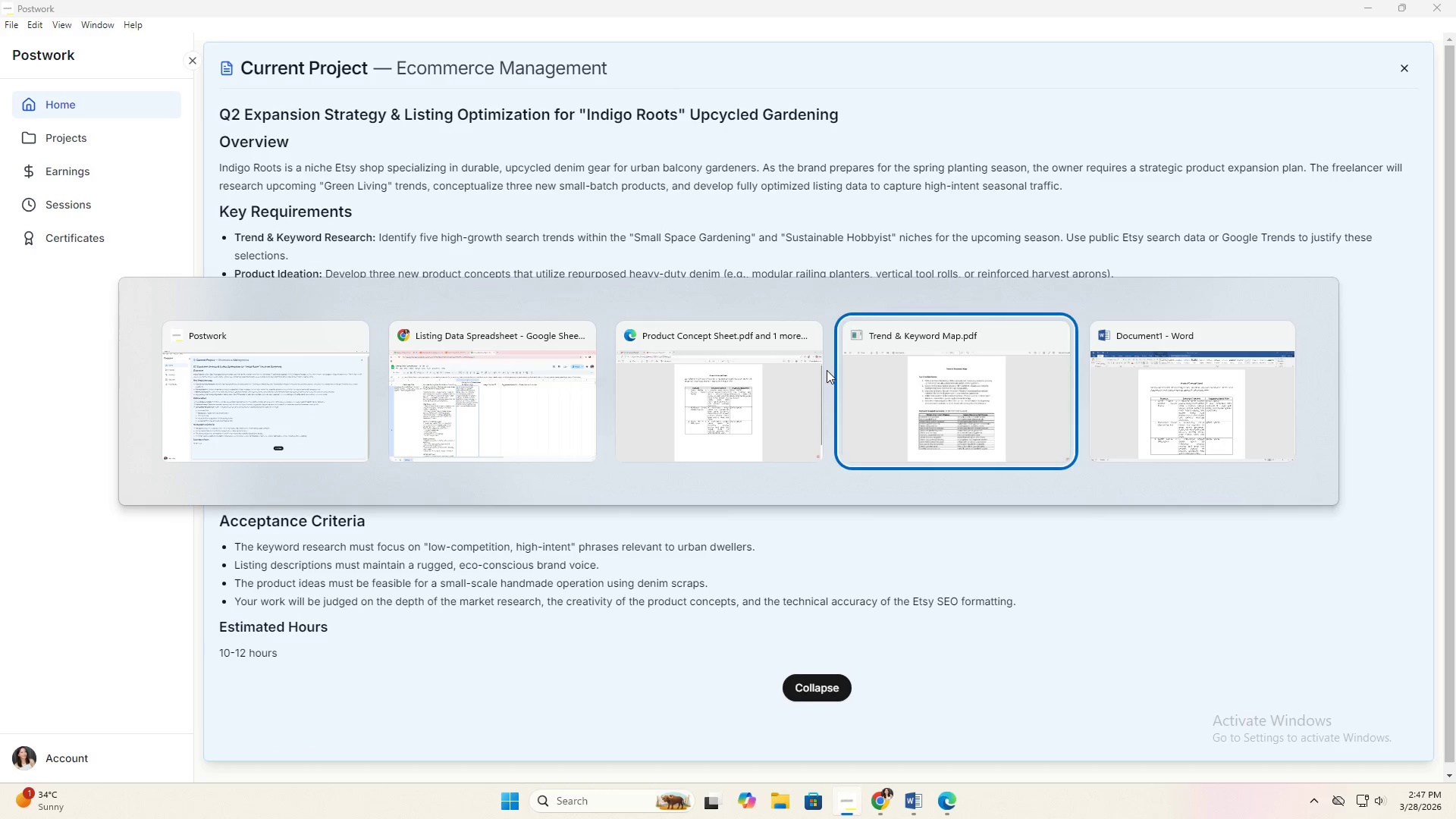 
key(Alt+Tab)
 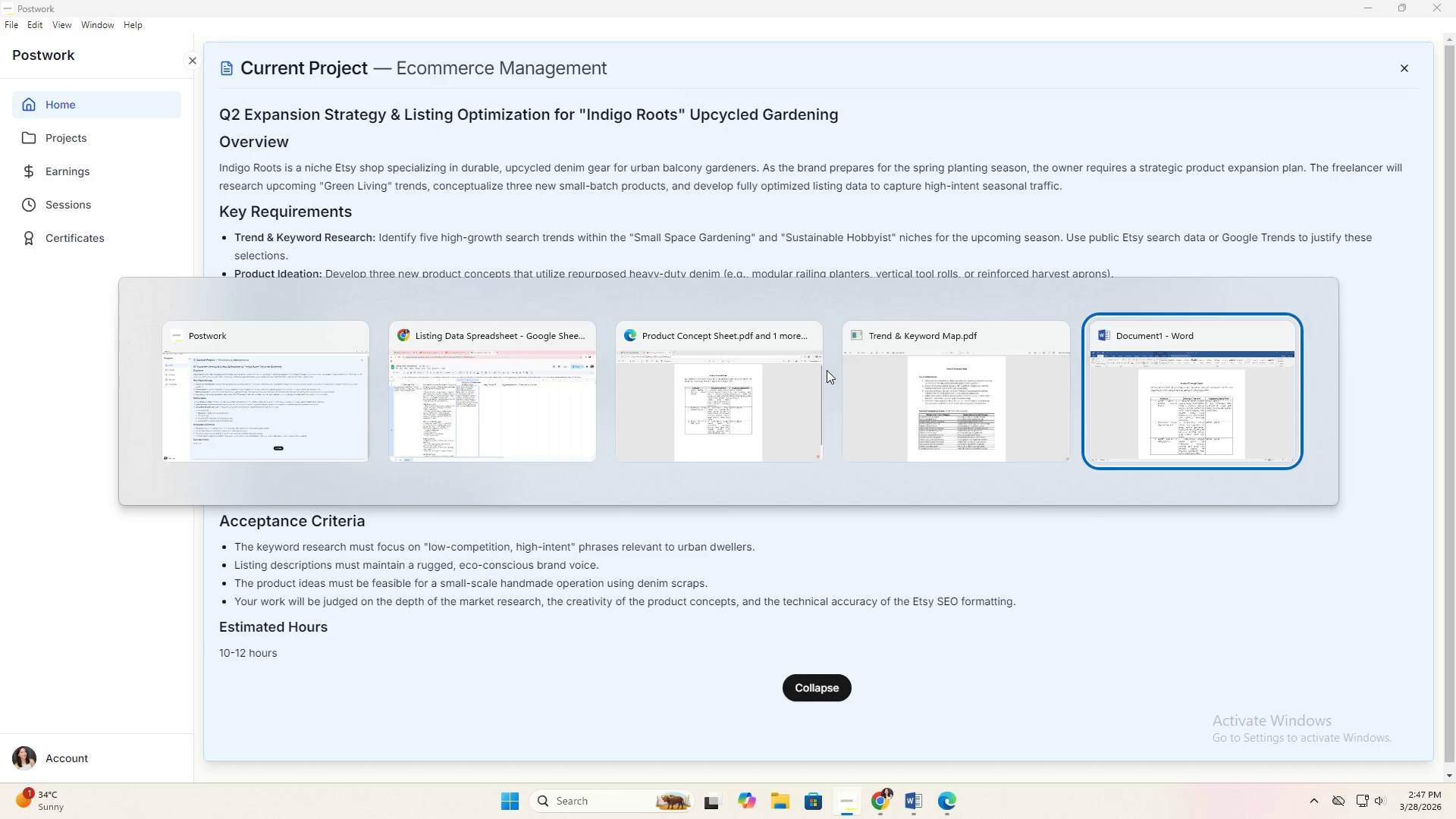 
key(Alt+Tab)
 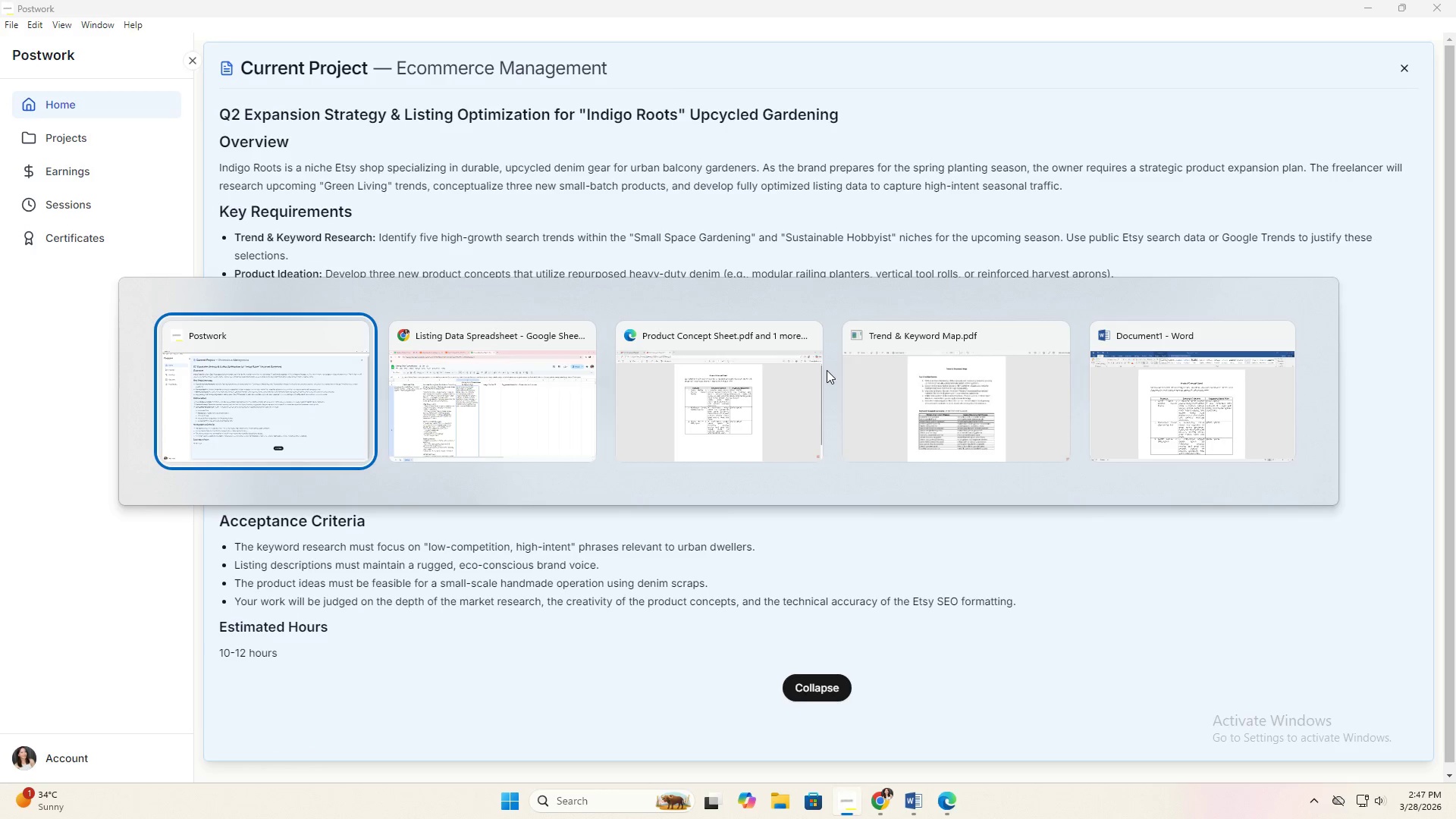 
key(Alt+Tab)
 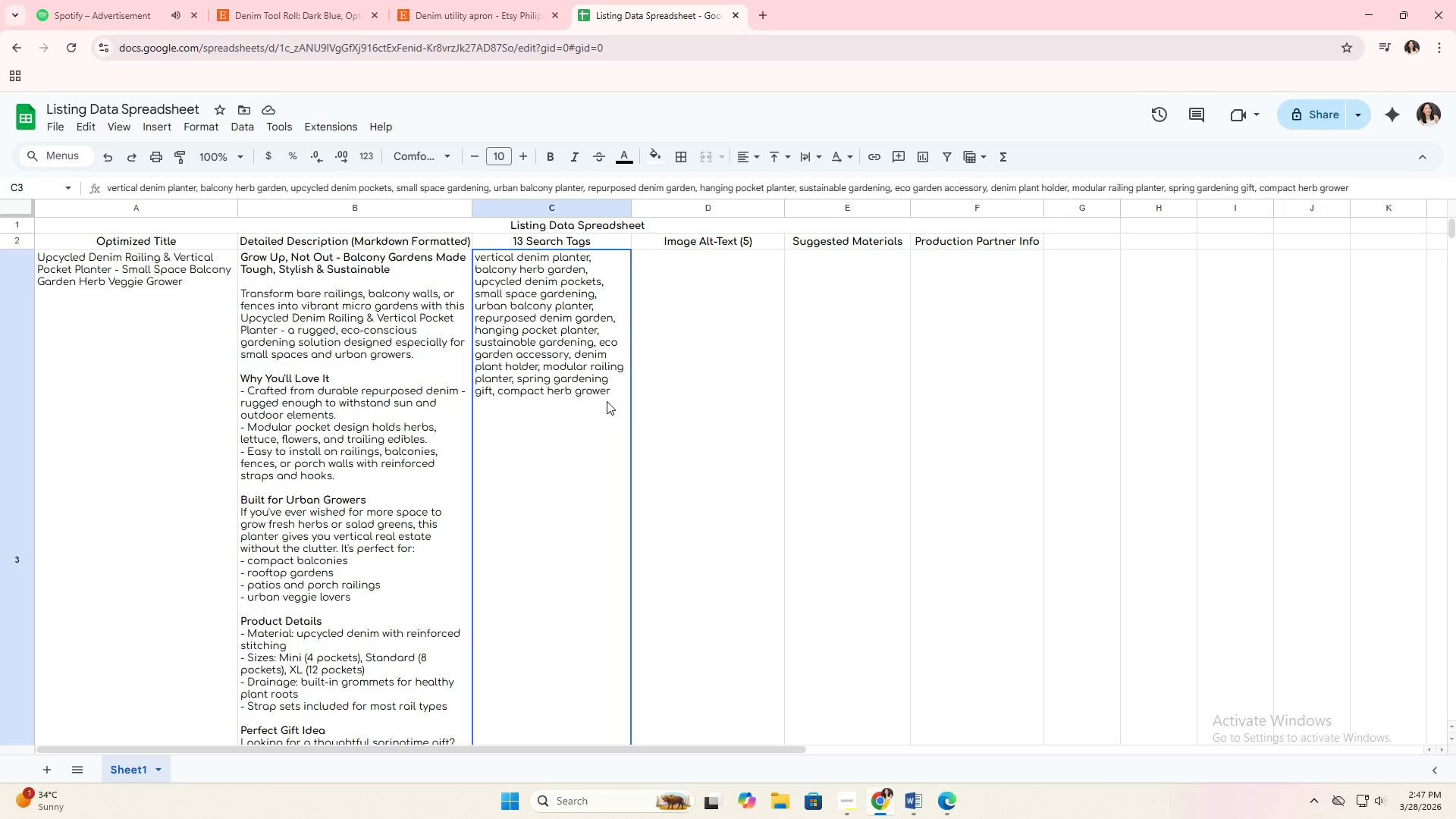 
double_click([617, 398])
 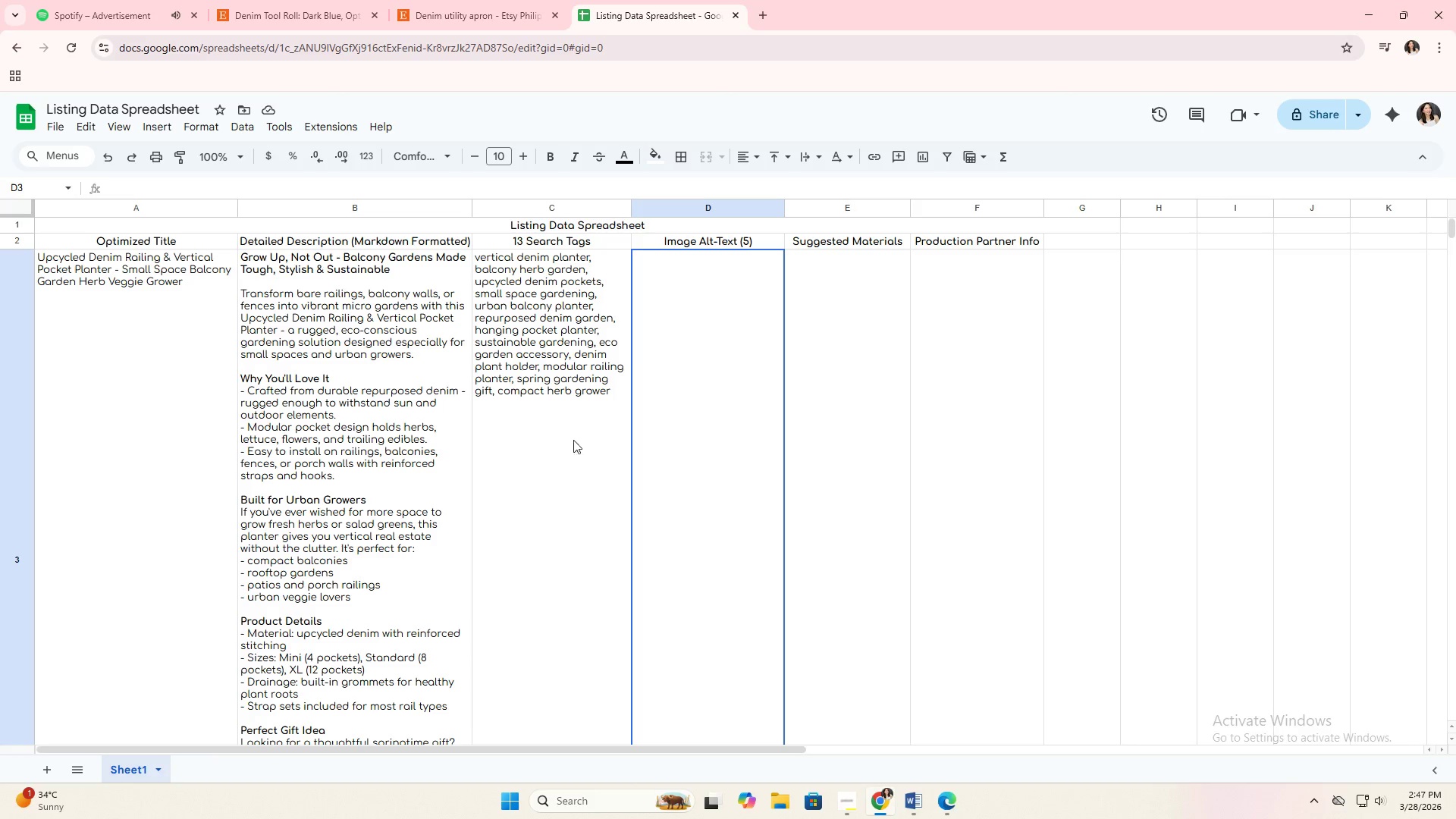 
scroll: coordinate [560, 456], scroll_direction: up, amount: 3.0
 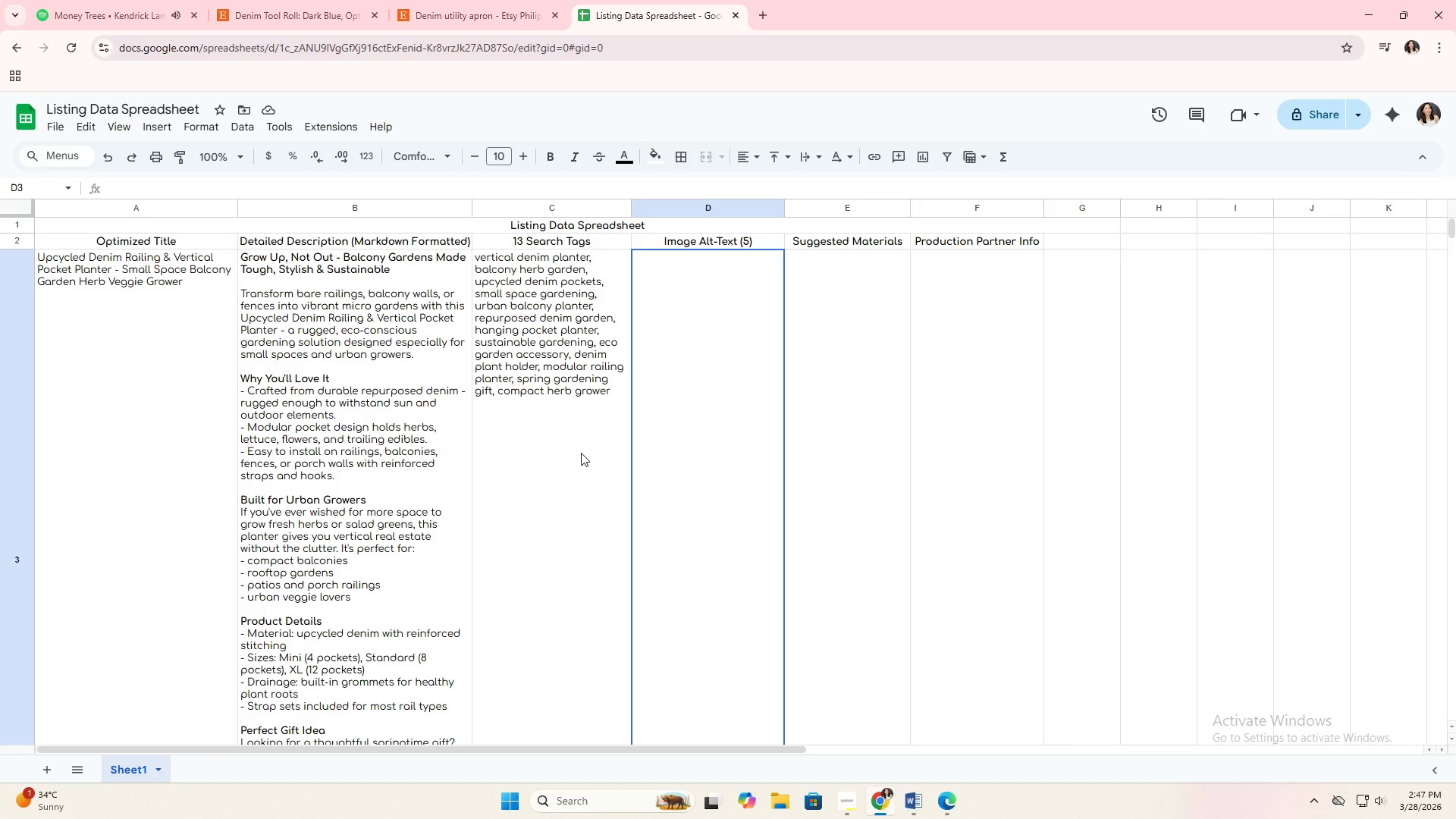 
wait(30.38)
 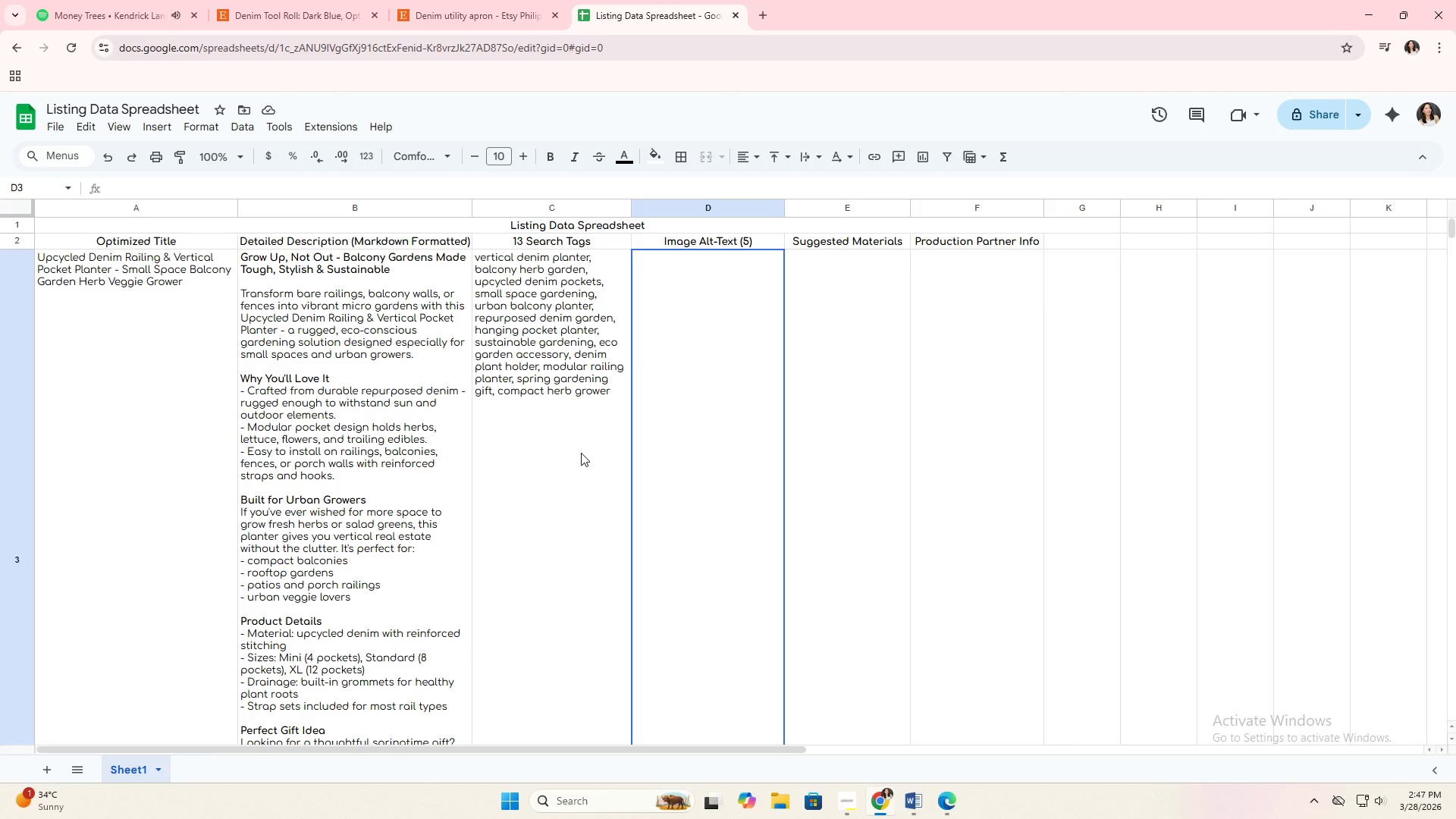 
double_click([701, 318])
 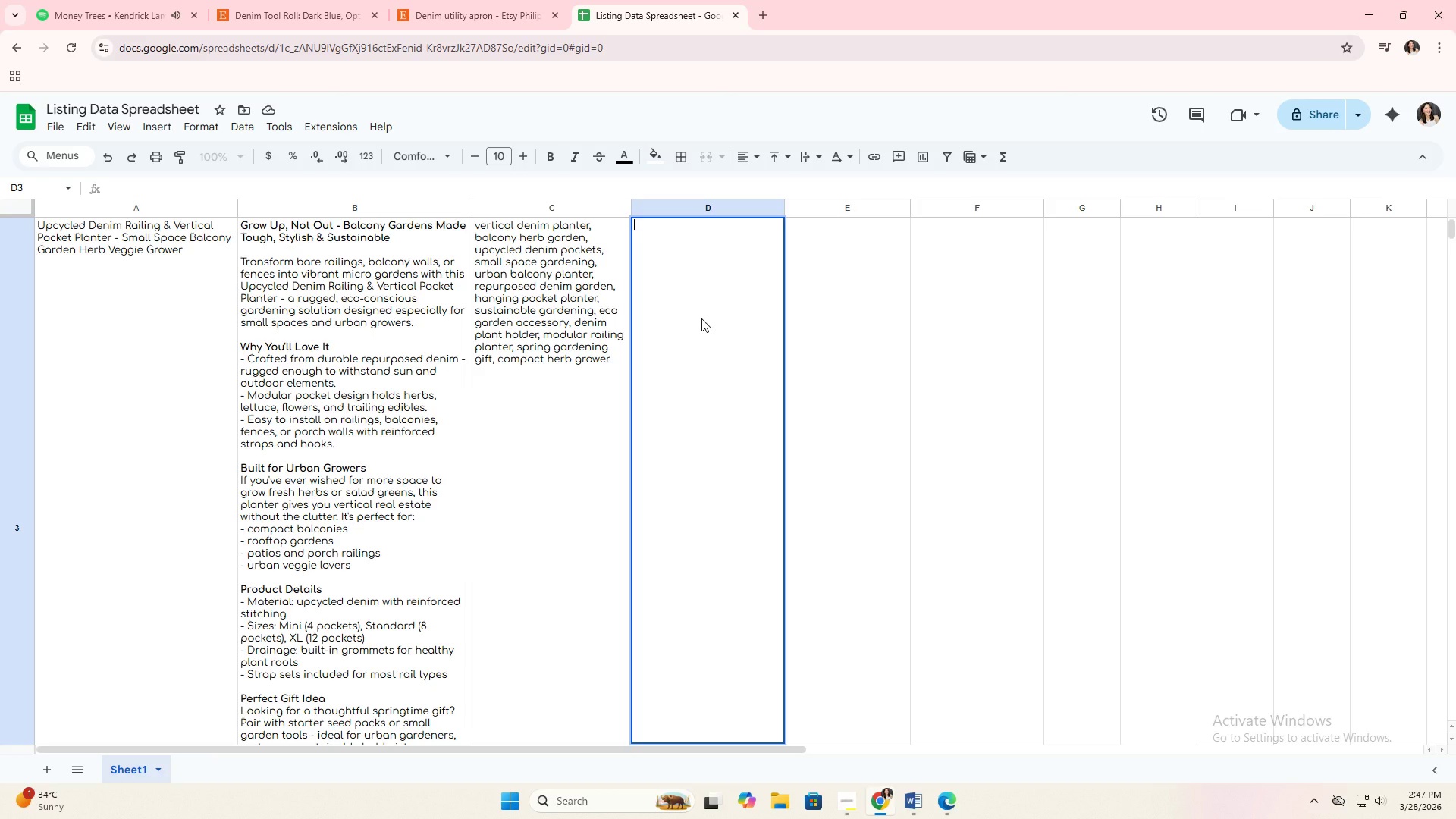 
type(1. Denim pocket planter on balcony railing with herbs)
 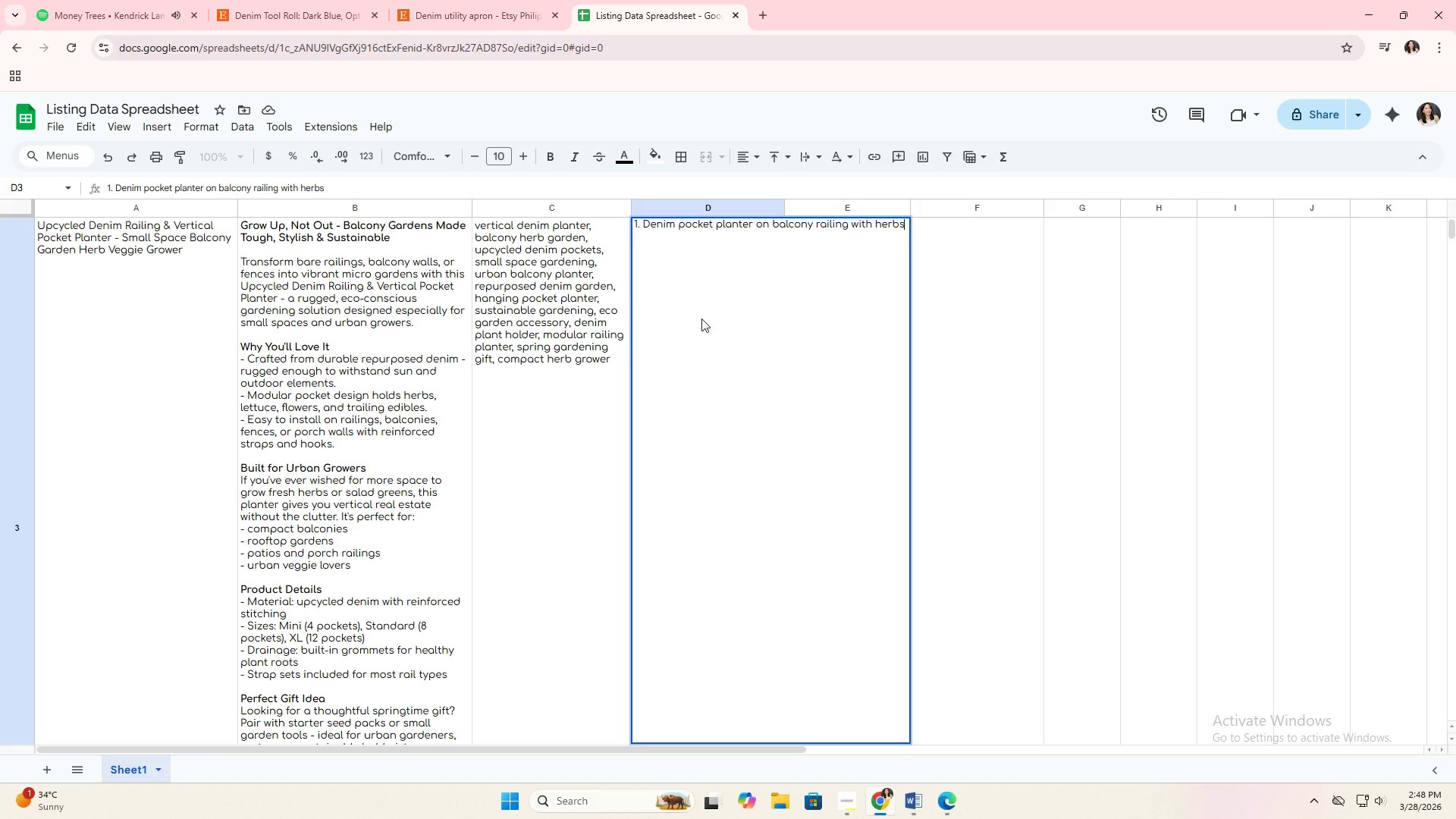 
wait(6.39)
 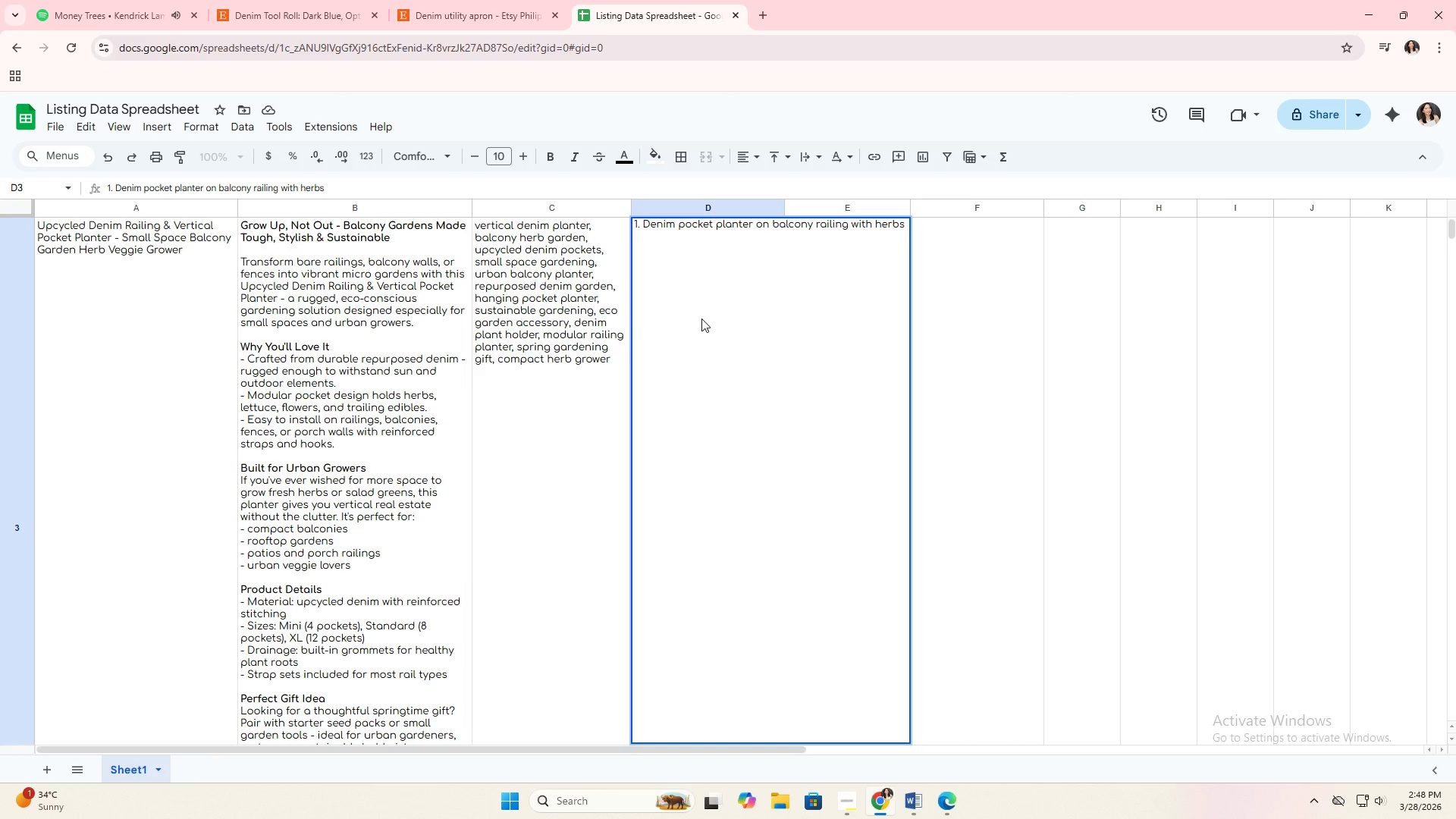 
key(Alt+Enter)
 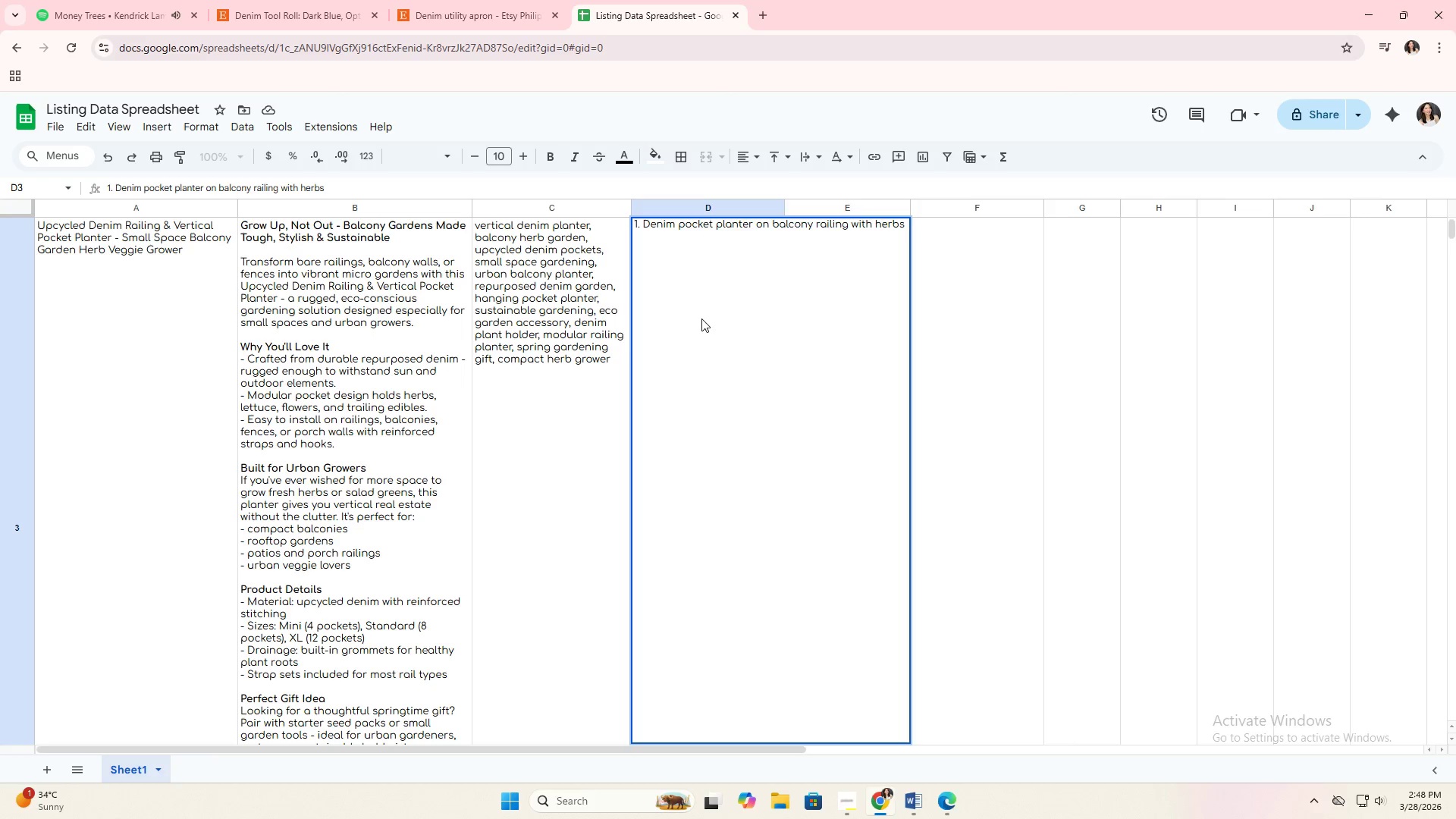 
type(2. Upcycled denim vertical herb garden )
 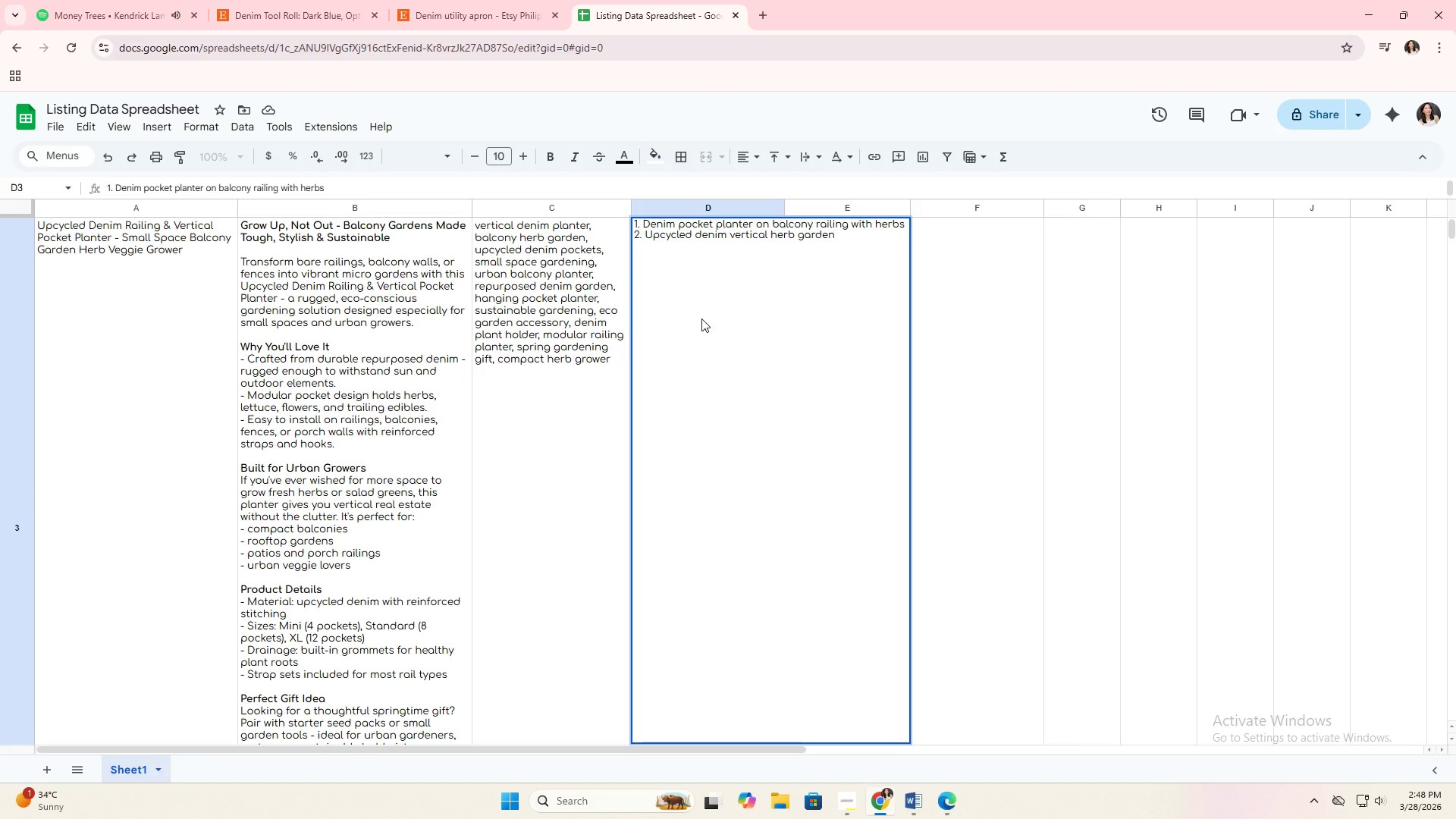 
wait(6.25)
 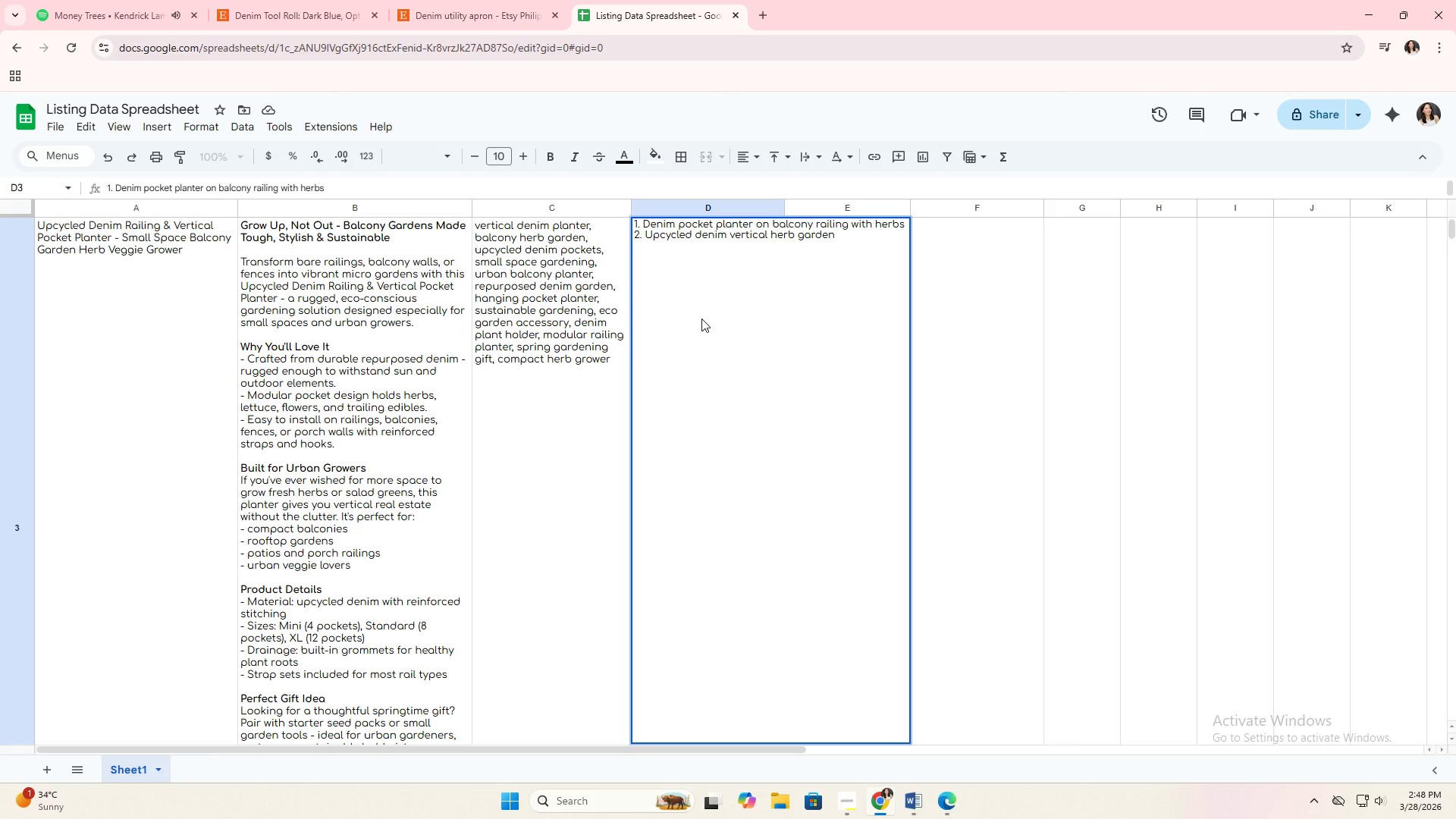 
type(close -)
key(Backspace)
key(Backspace)
type(-up)
 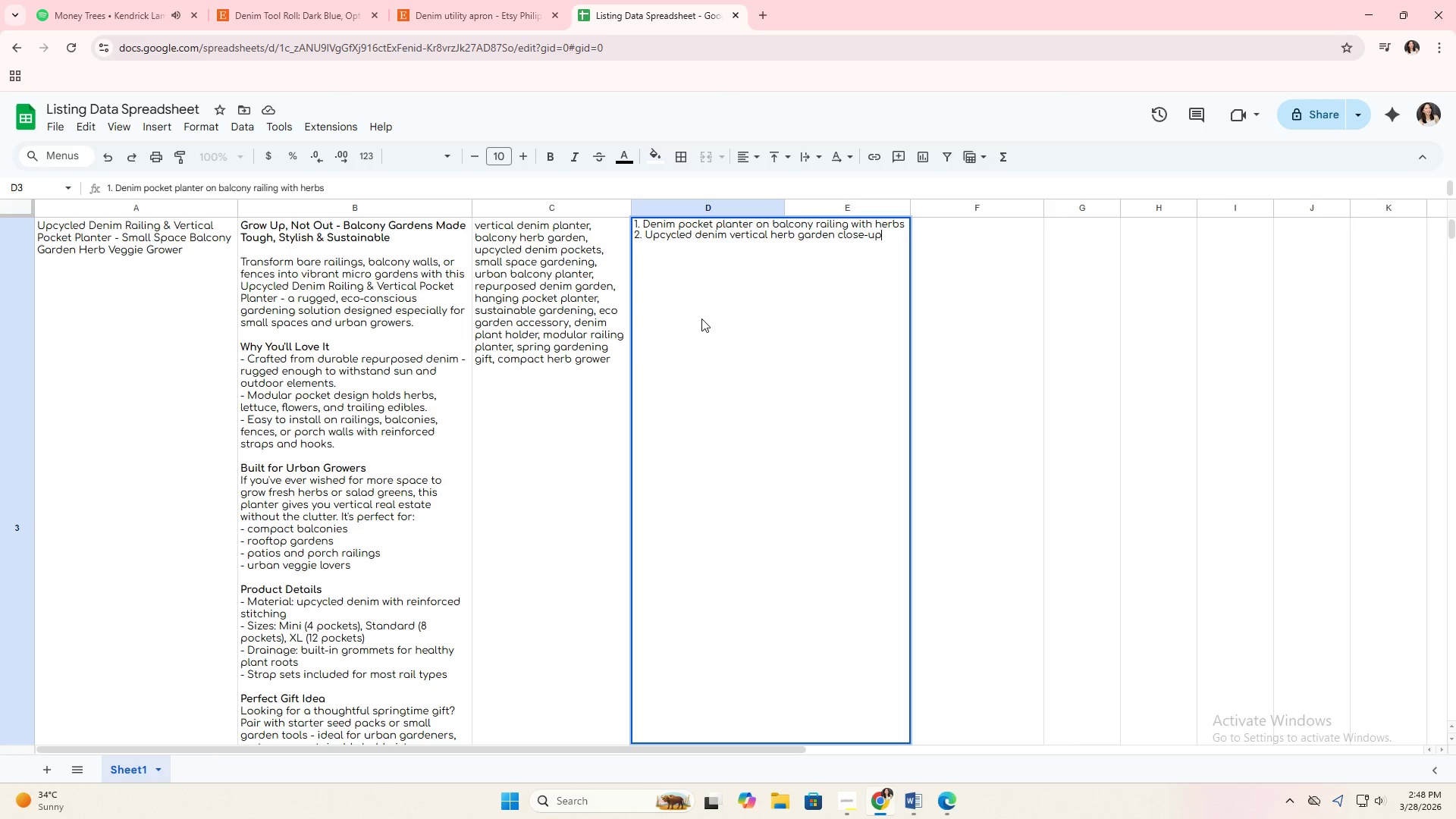 
key(Alt+Enter)
 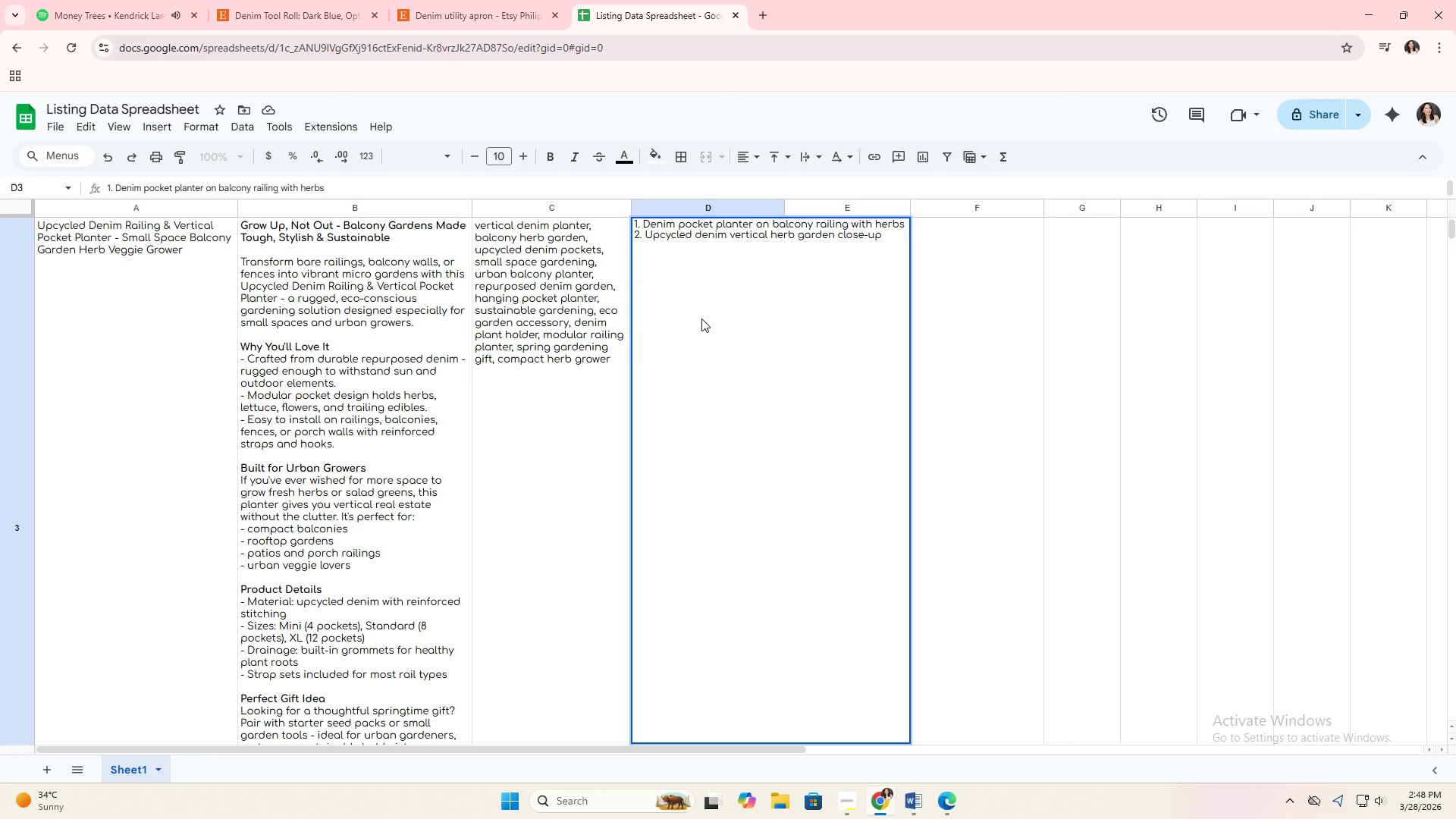 
type(3. Irrigation detail on denim )
 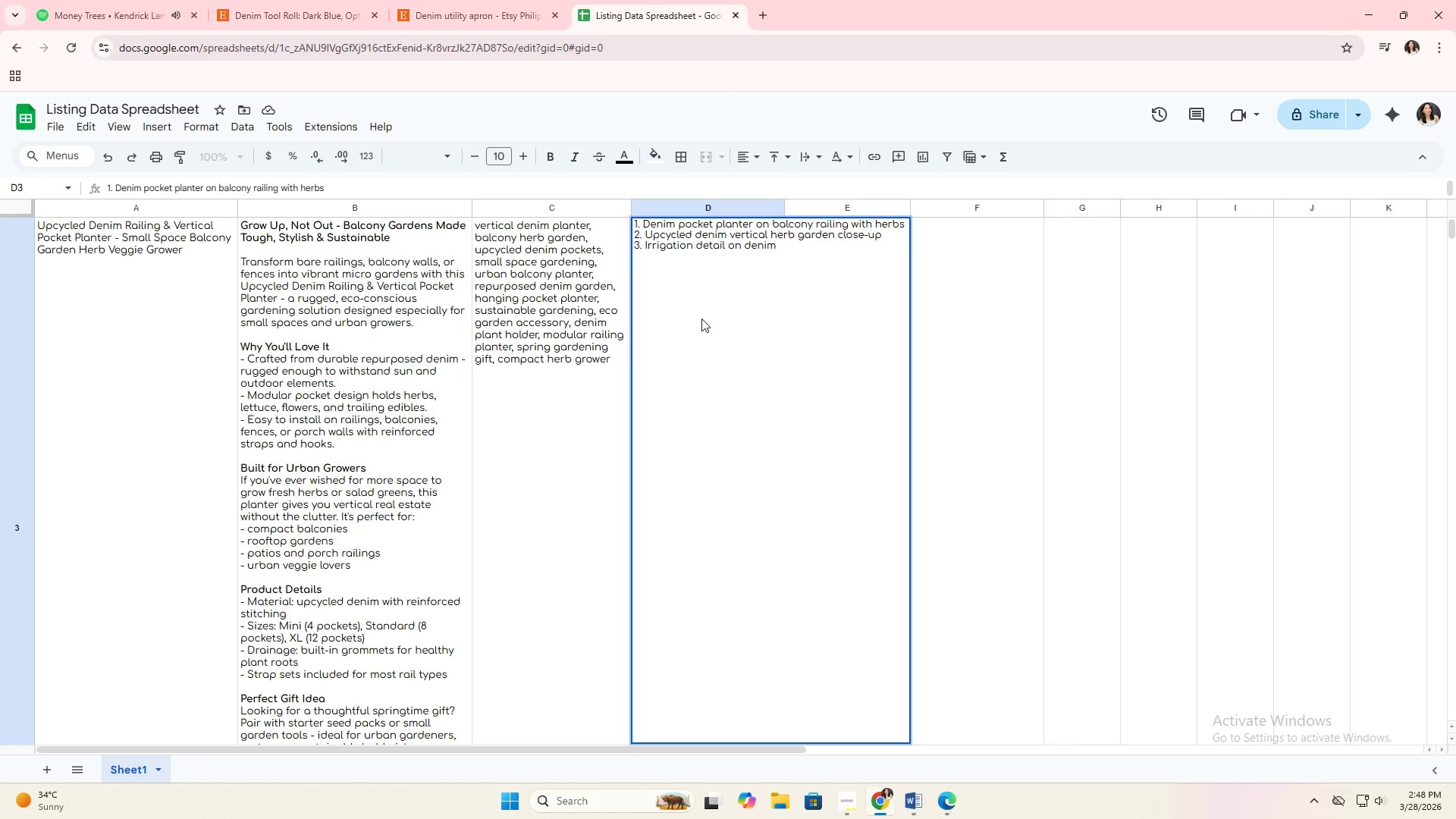 
type( pocket planter )
 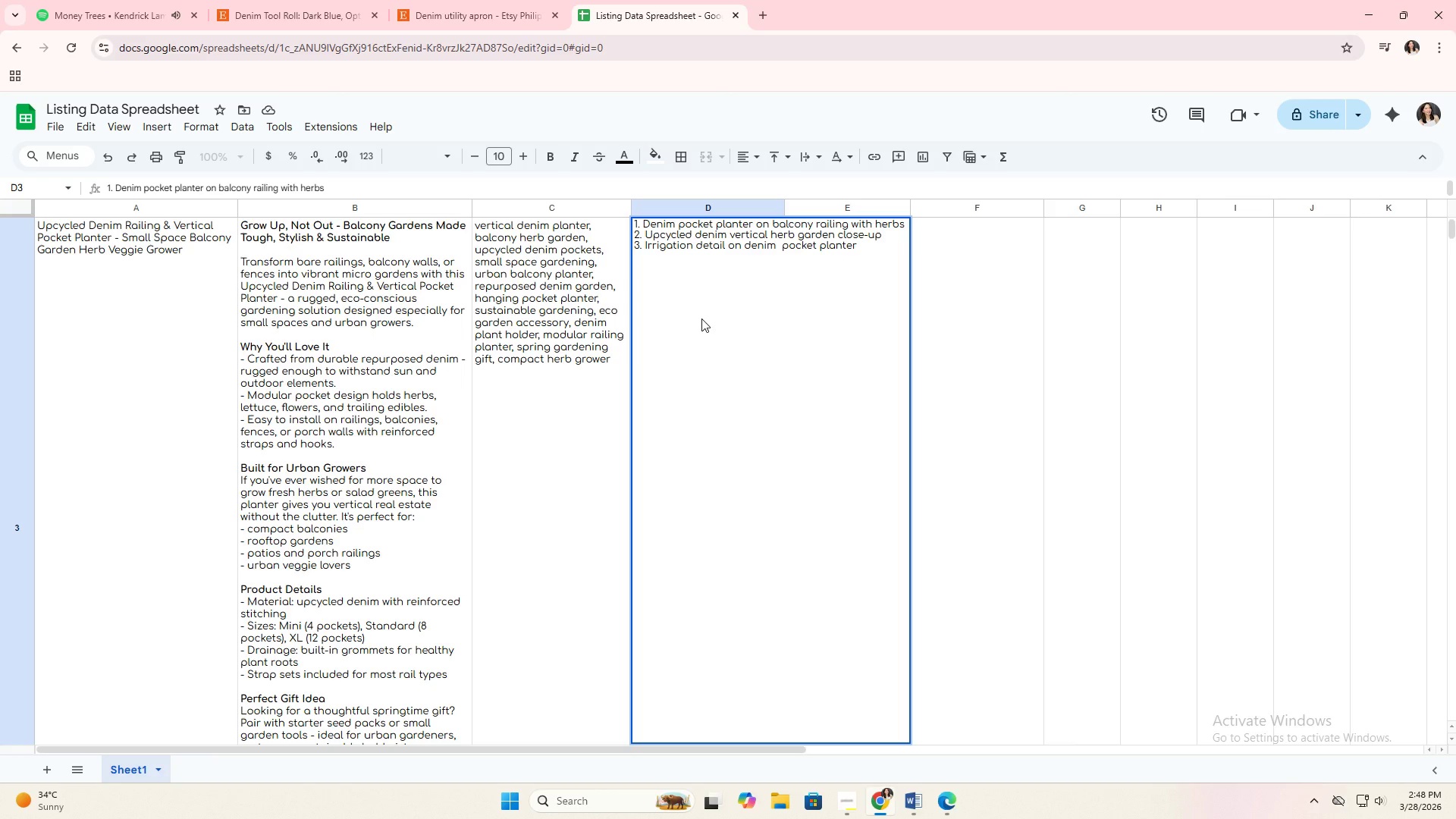 
type(with plants)
 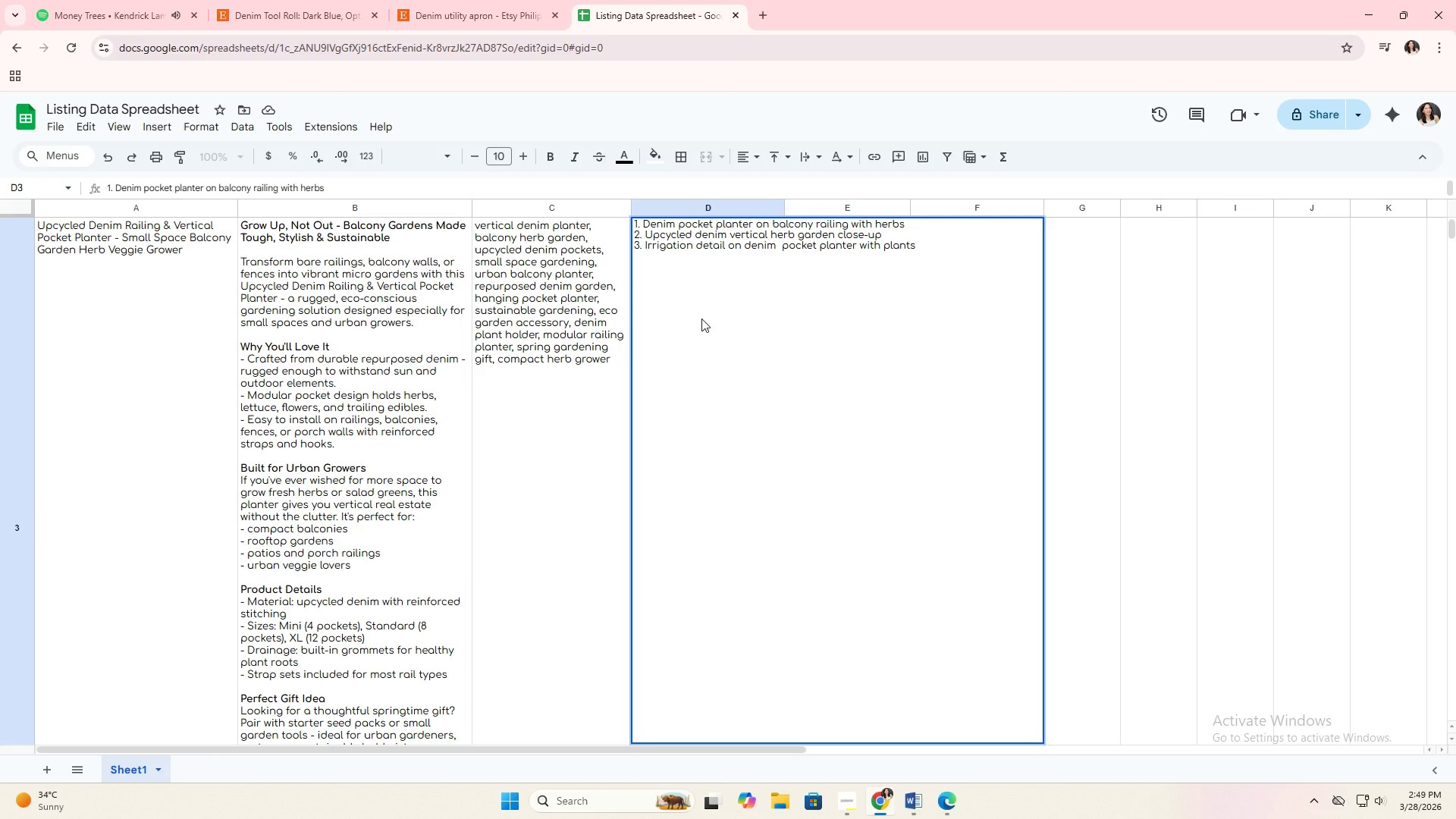 
key(Alt+AltLeft)
 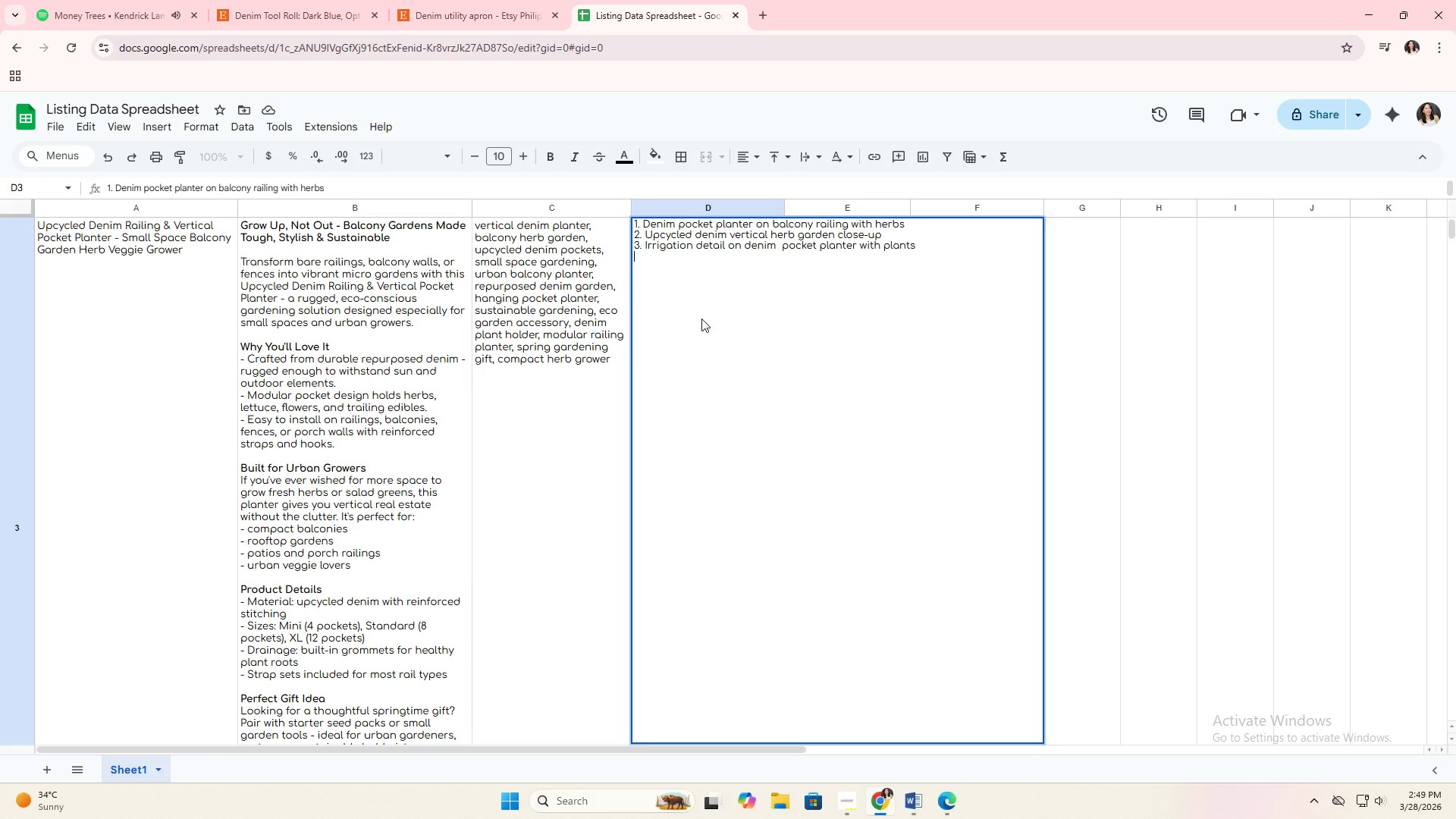 
key(Alt+Enter)
 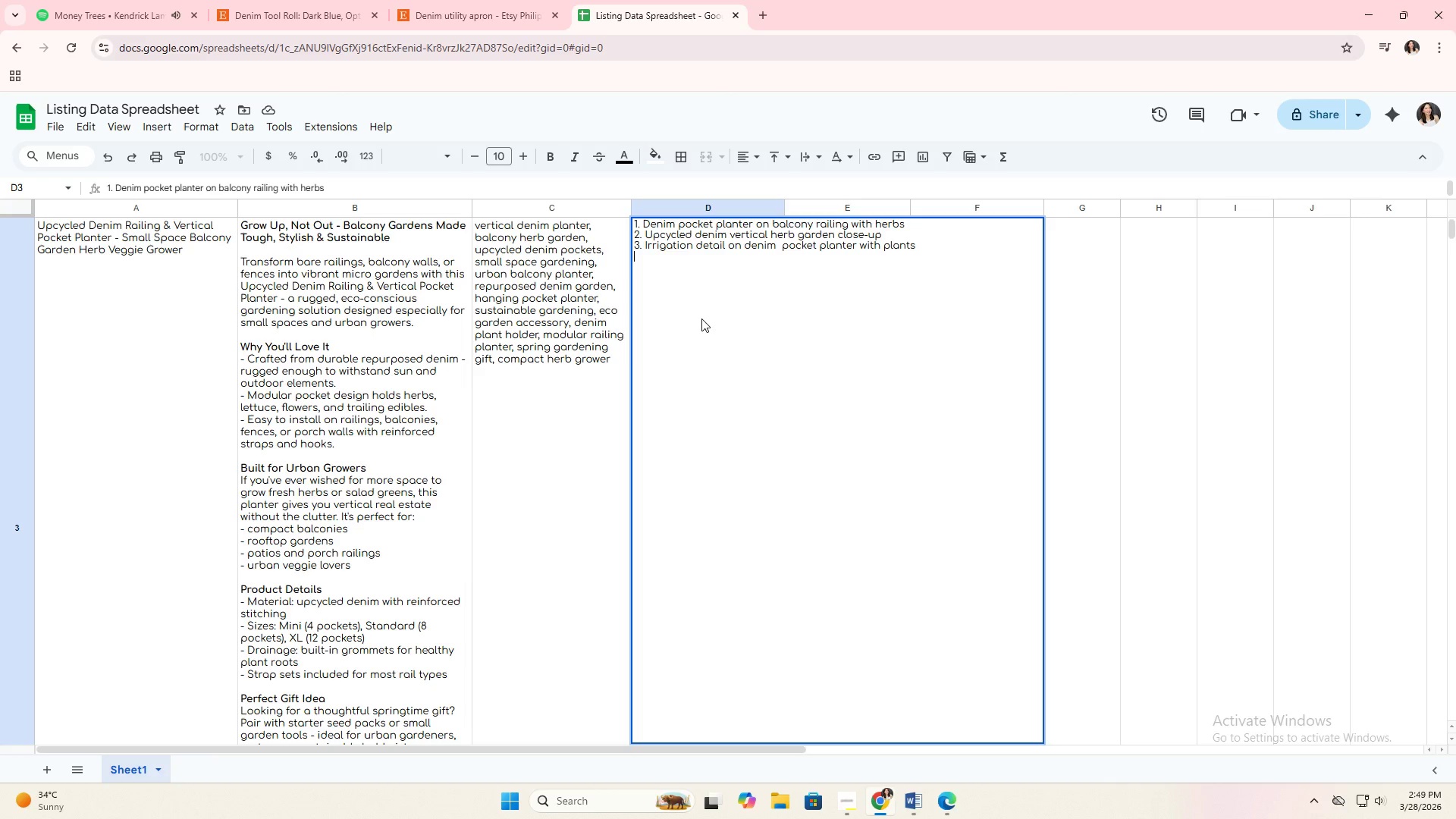 
type(4. Balcony scene with multiple denim planters)
 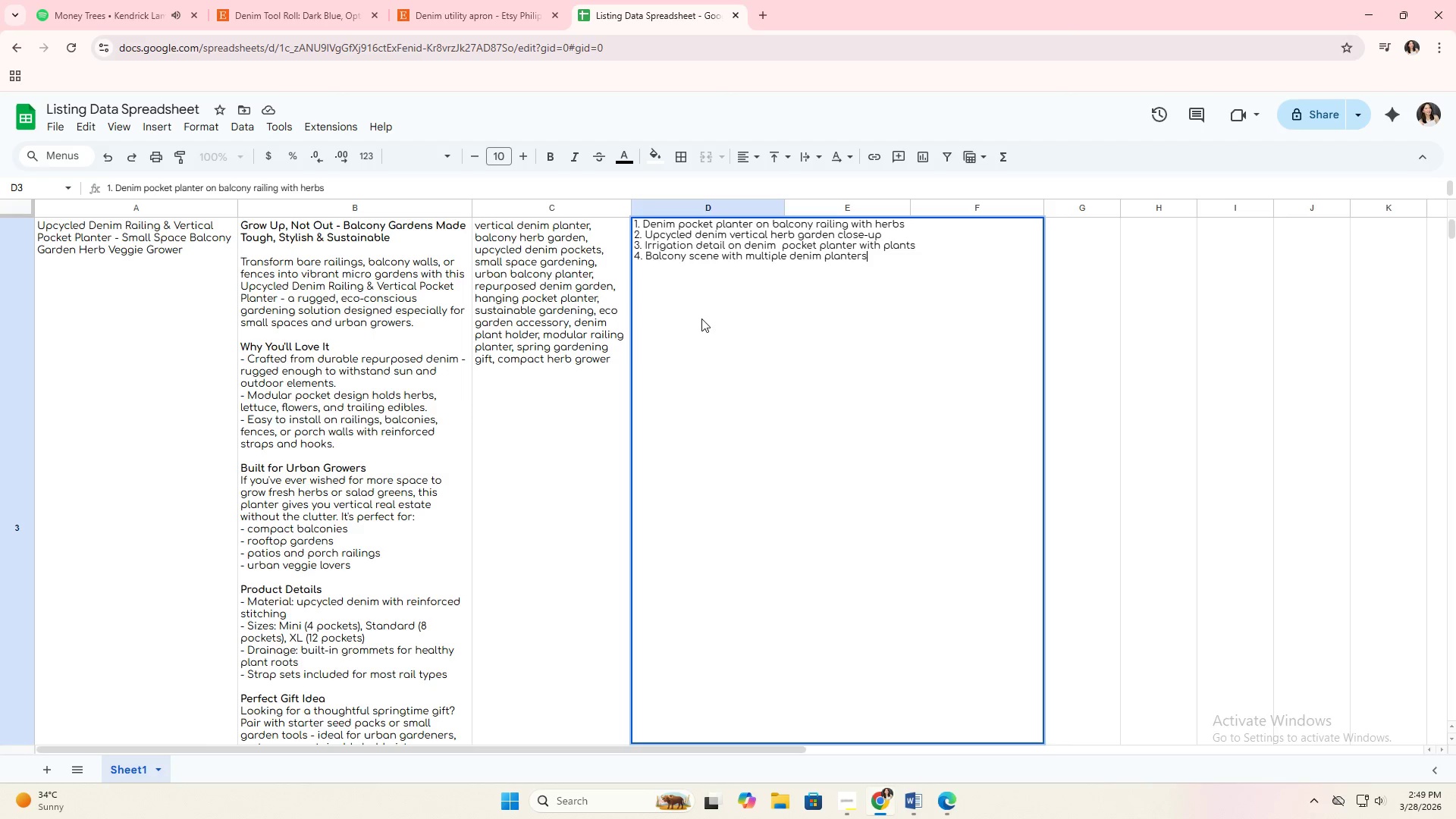 
key(Alt+AltLeft)
 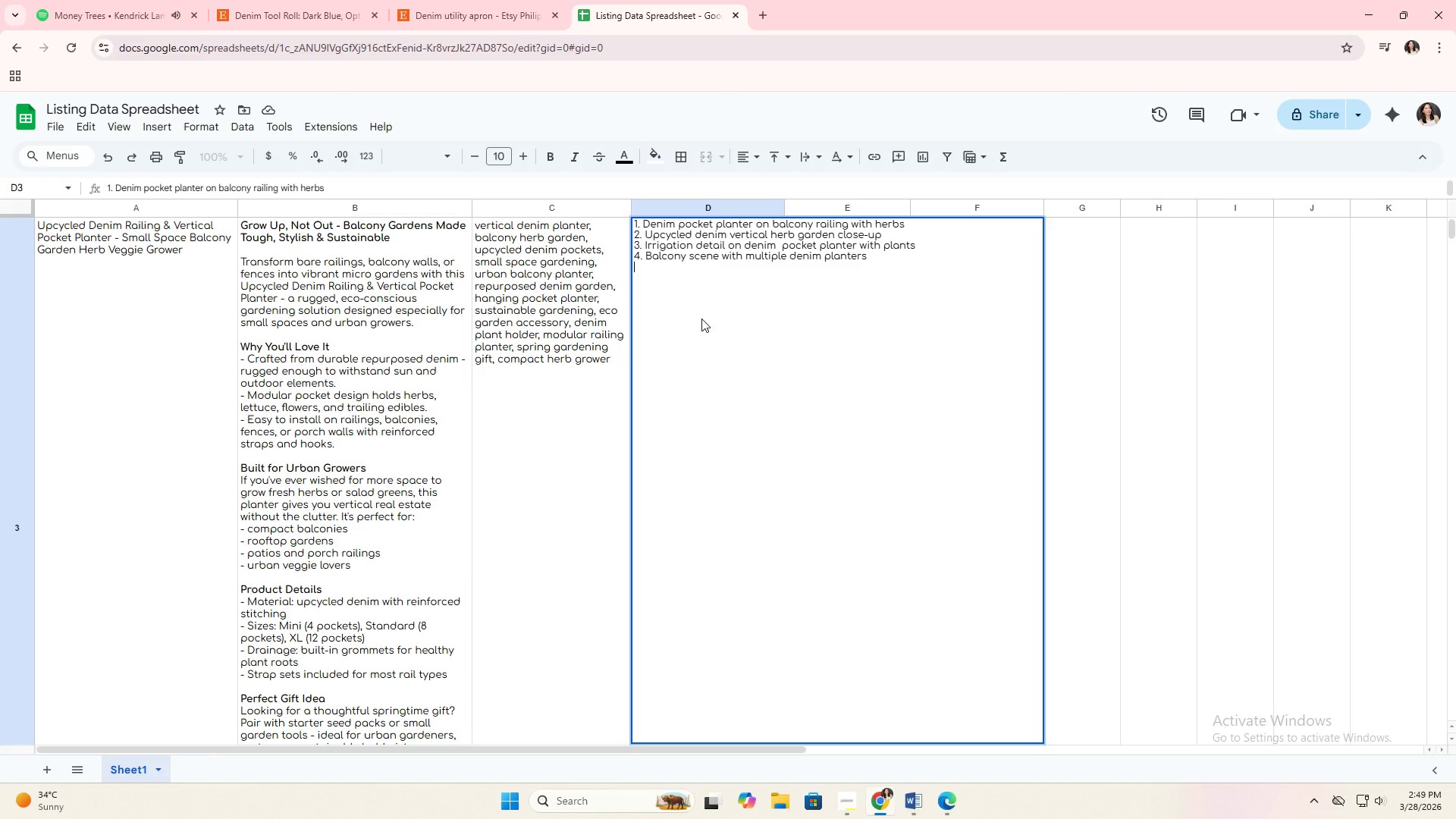 
key(Alt+Enter)
 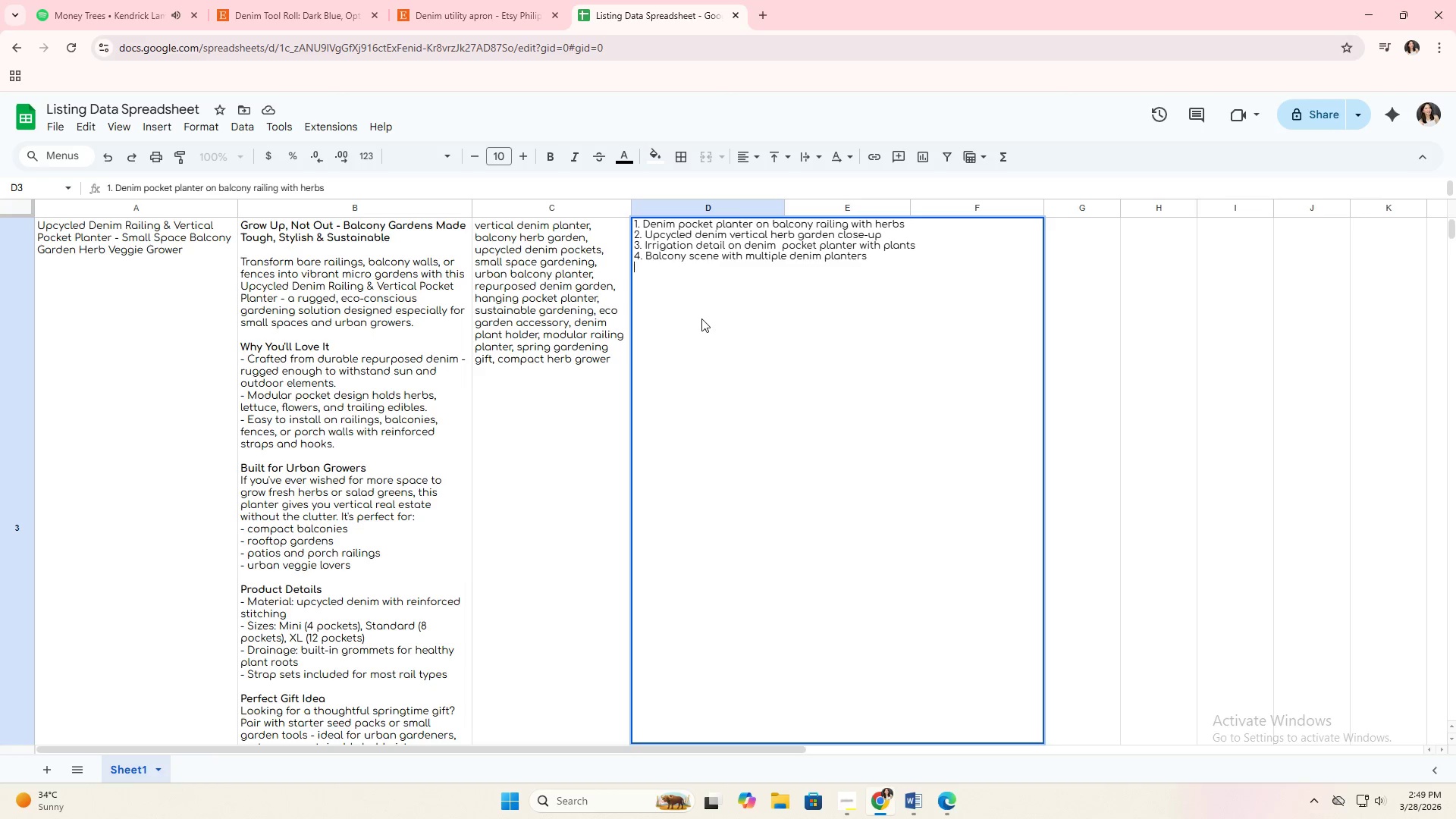 
type(5. Denim planter with drain grommets and starps)
key(Backspace)
key(Backspace)
key(Backspace)
key(Backspace)
type(raps.)
key(Backspace)
 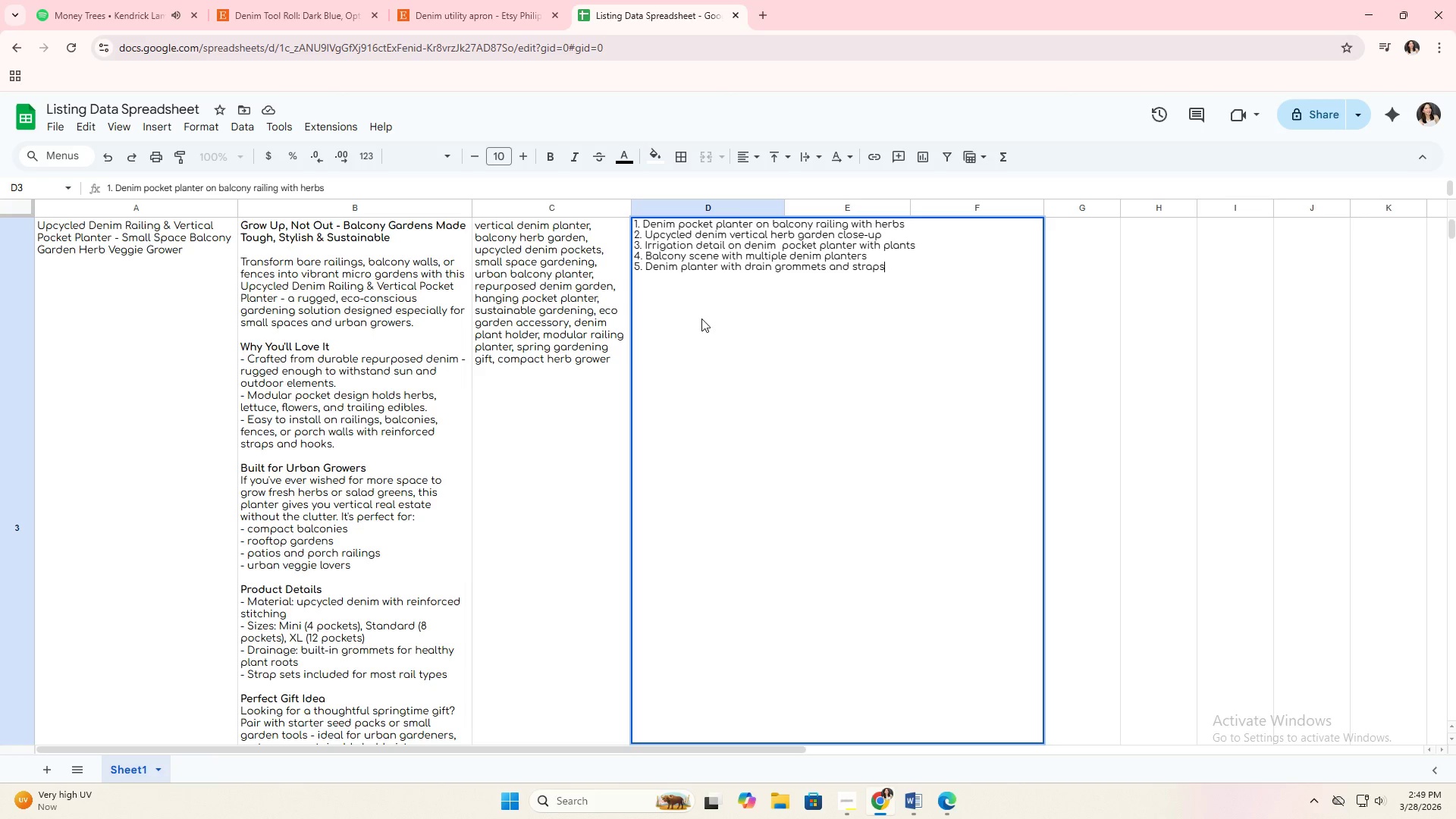 
key(Enter)
 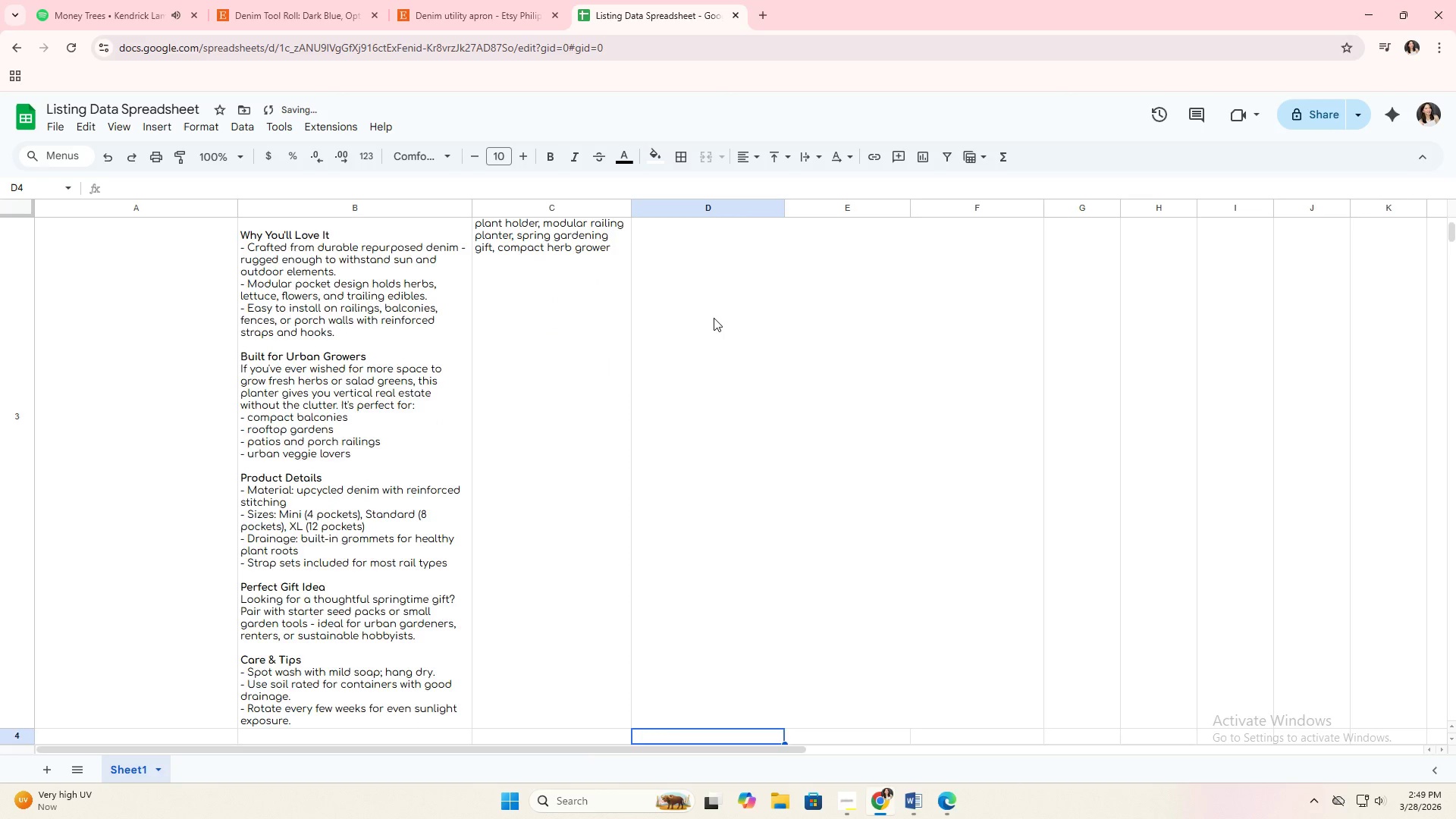 
left_click([854, 359])
 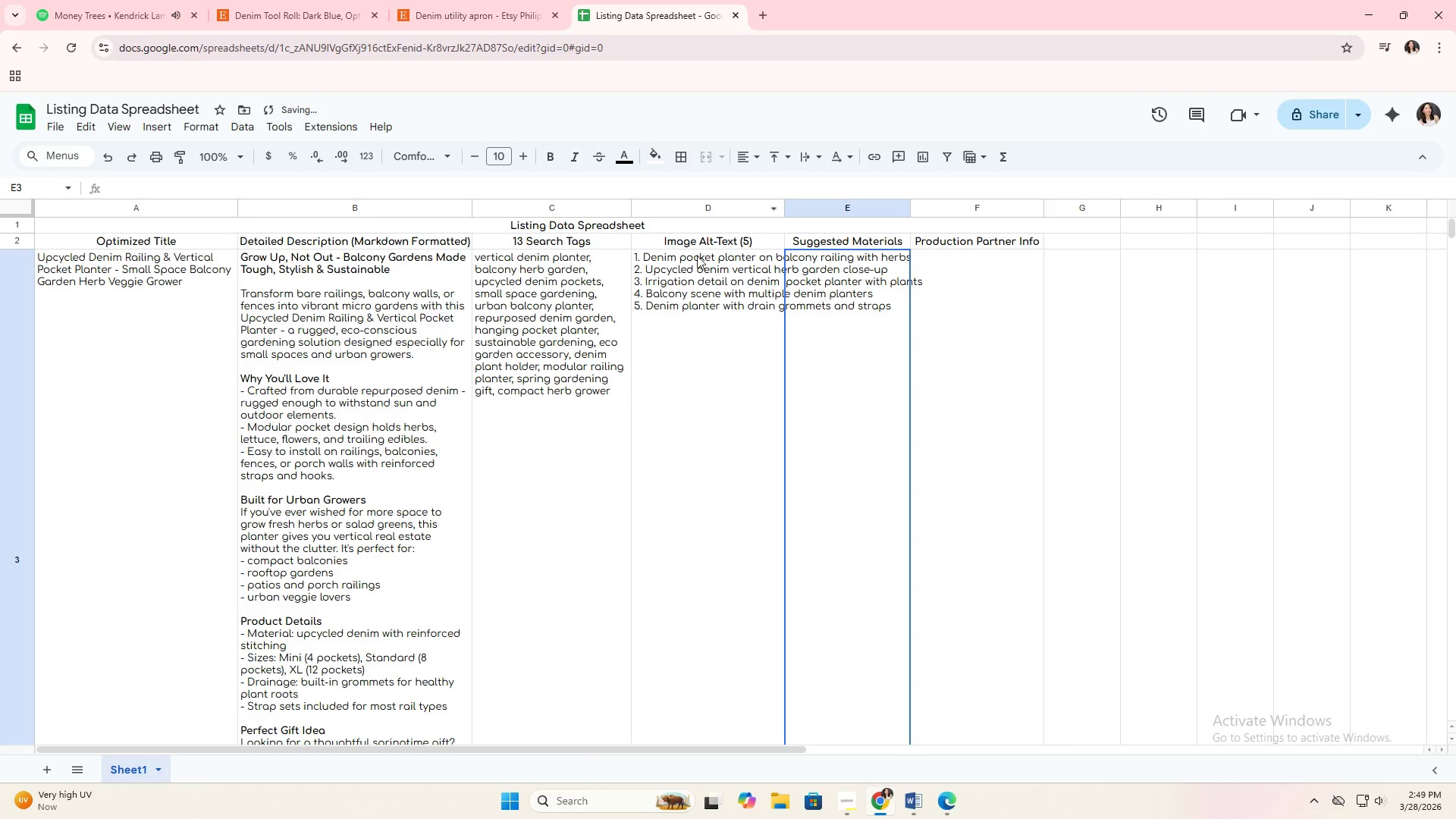 
scroll: coordinate [734, 345], scroll_direction: up, amount: 9.0
 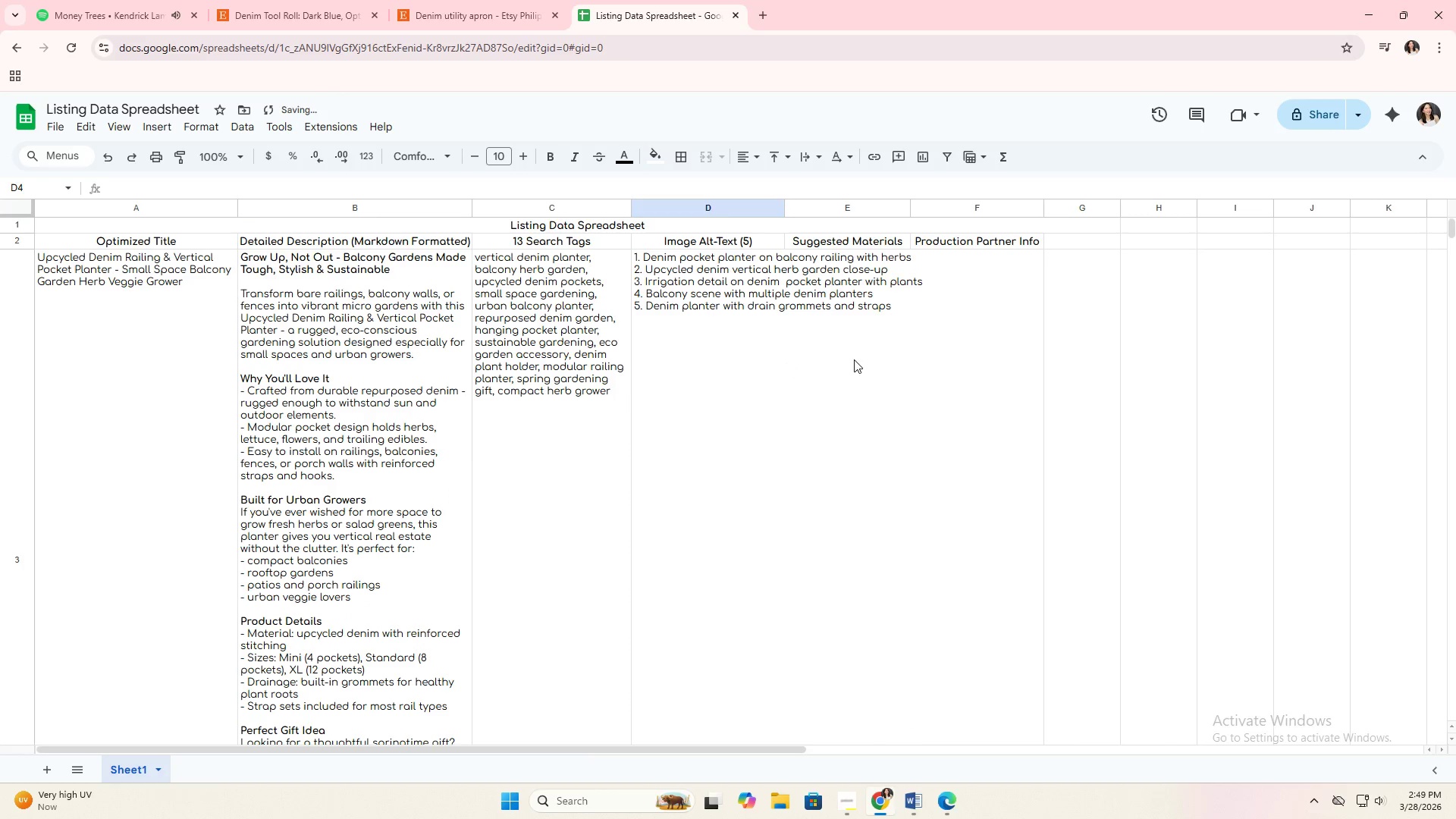 
left_click([699, 270])
 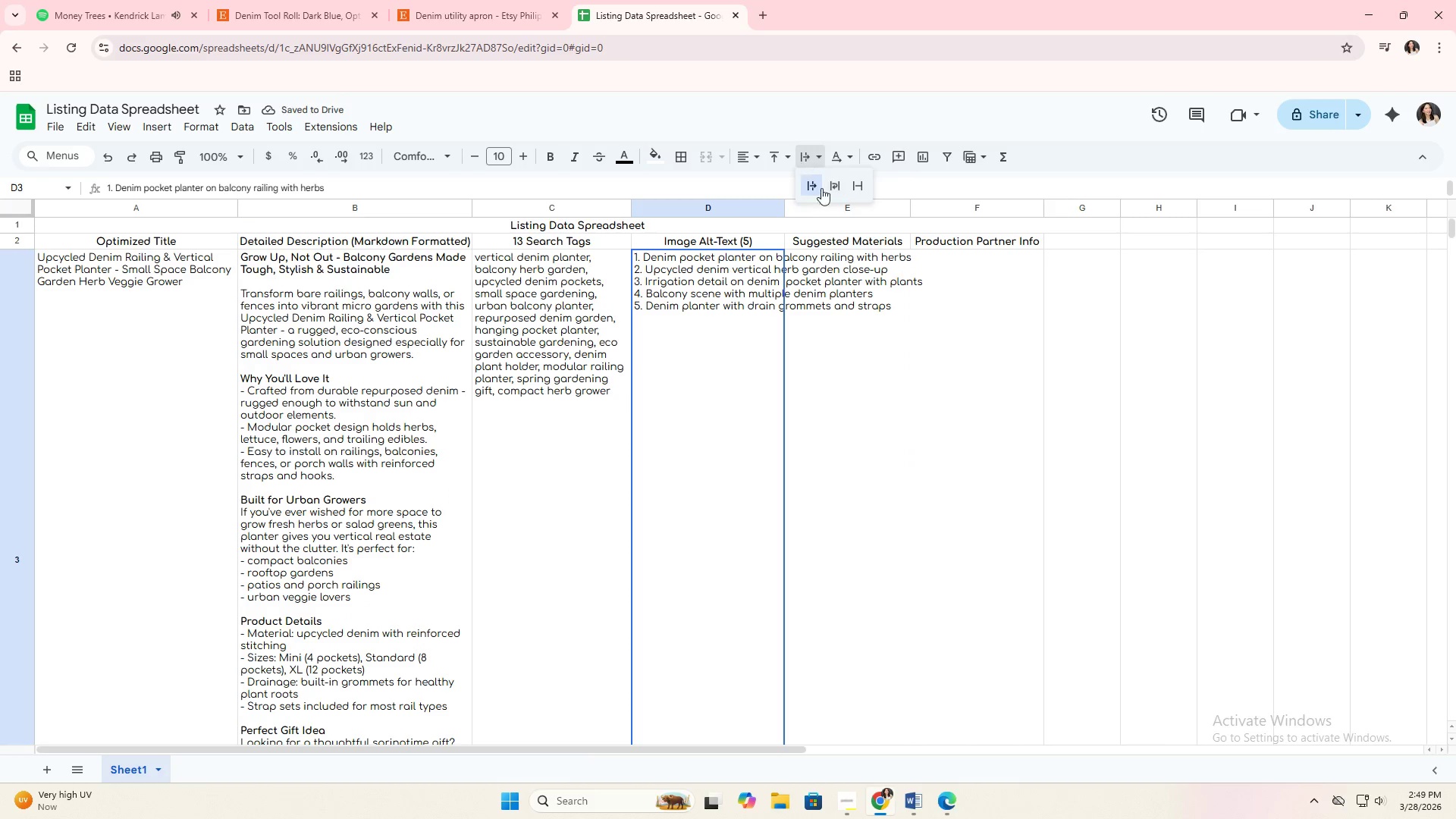 
double_click([832, 190])
 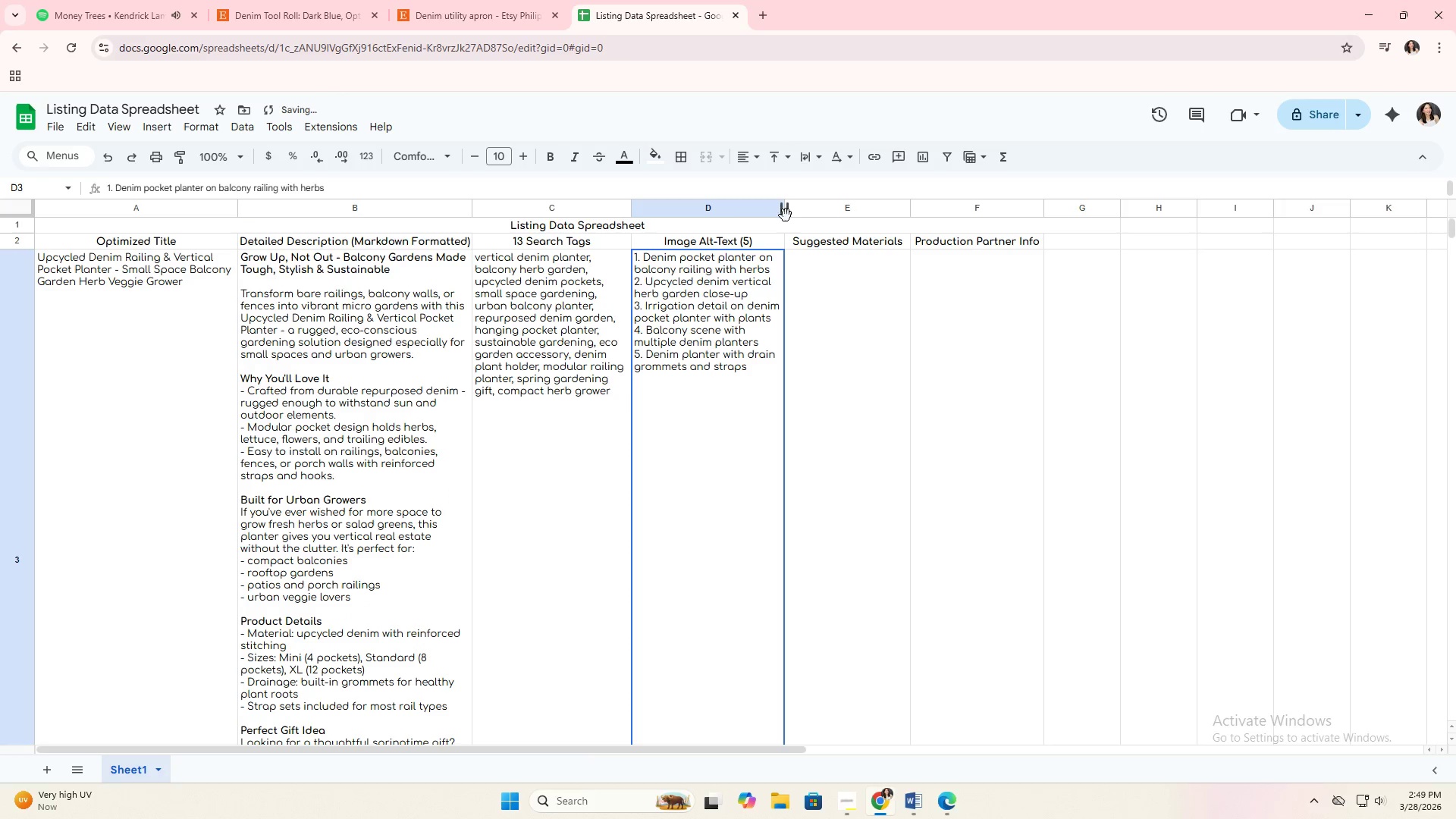 
left_click_drag(start_coordinate=[786, 212], to_coordinate=[798, 208])
 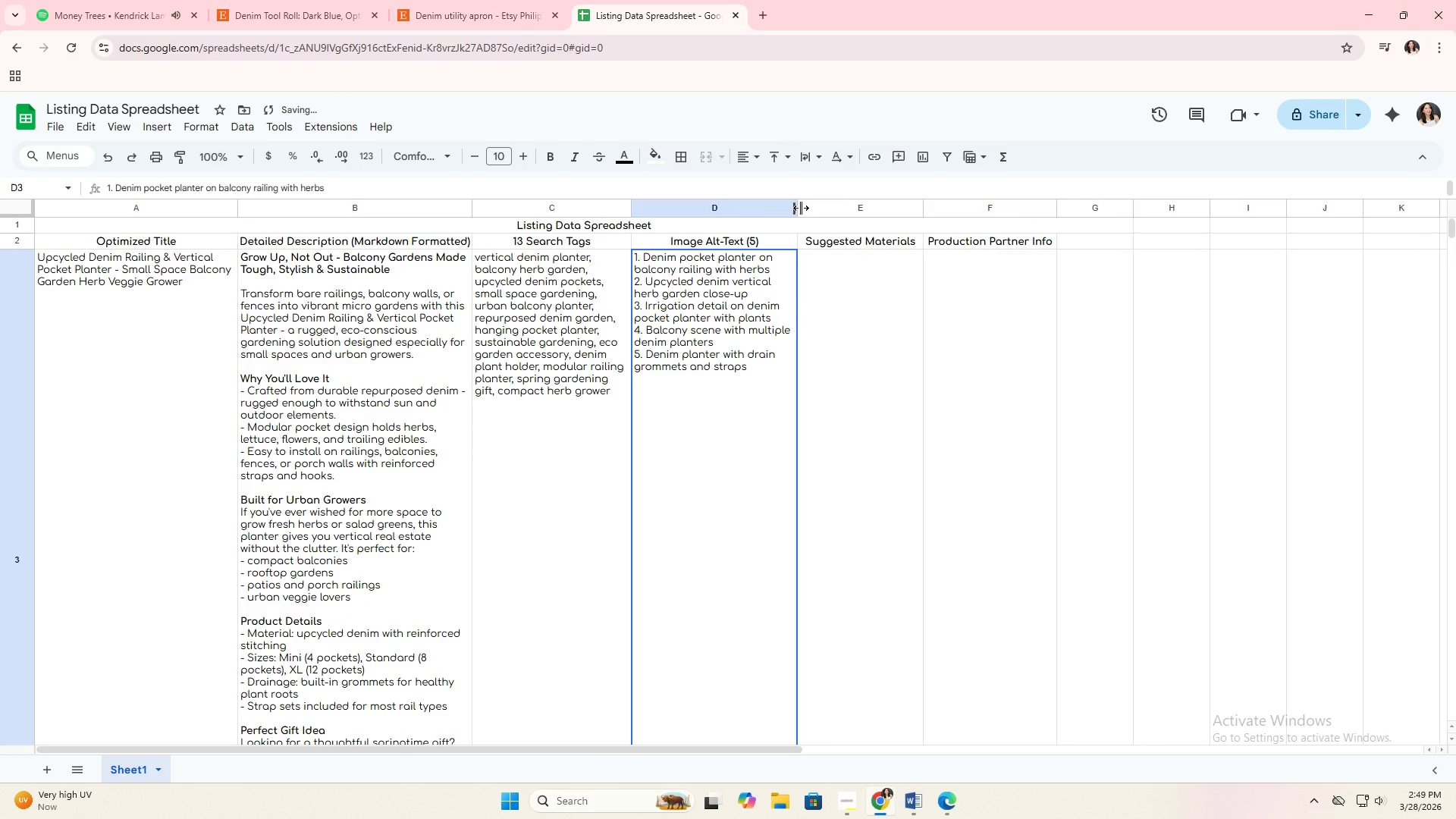 
left_click_drag(start_coordinate=[801, 208], to_coordinate=[836, 211])
 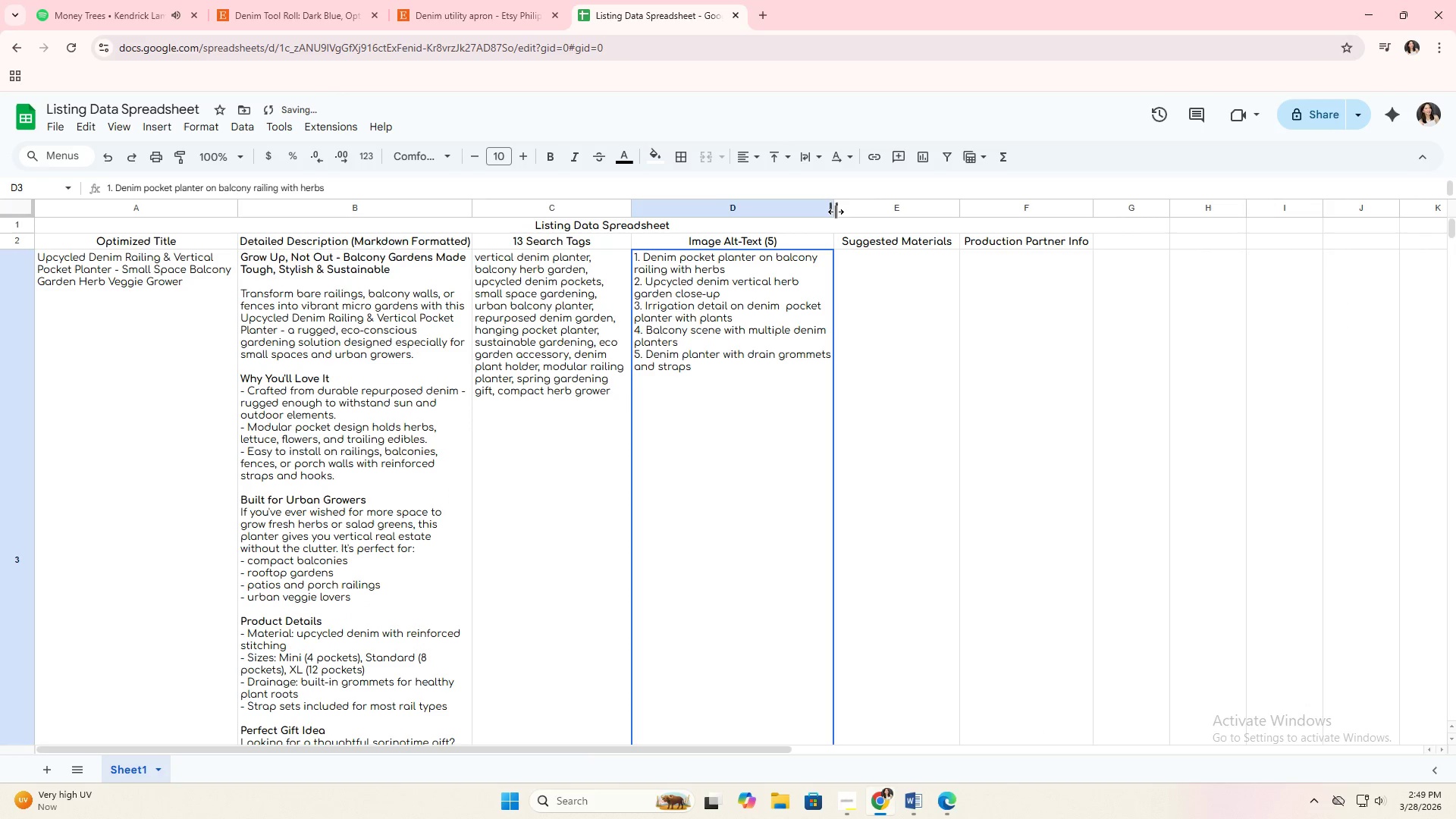 
left_click_drag(start_coordinate=[835, 212], to_coordinate=[861, 212])
 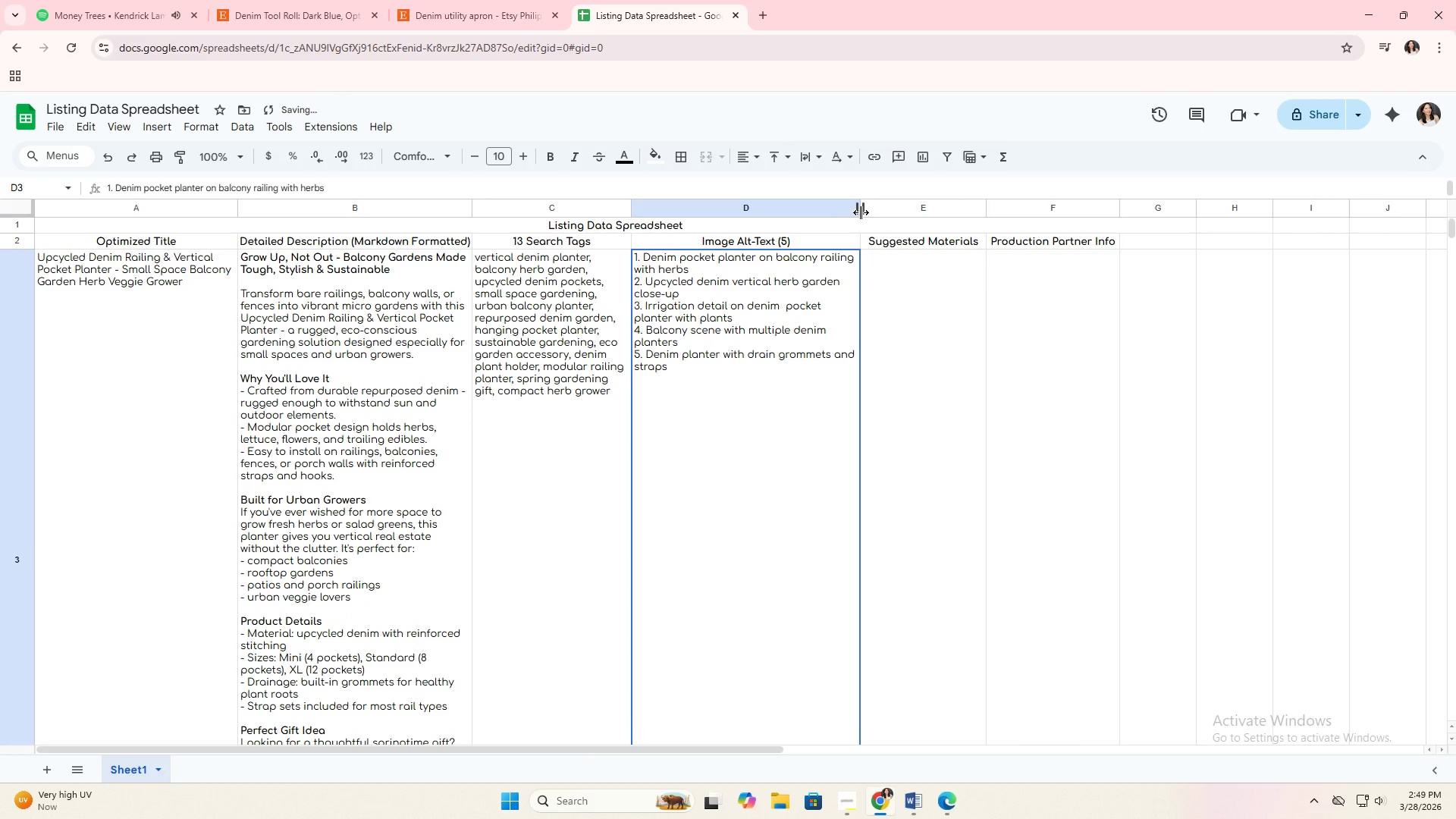 
left_click_drag(start_coordinate=[861, 212], to_coordinate=[786, 207])
 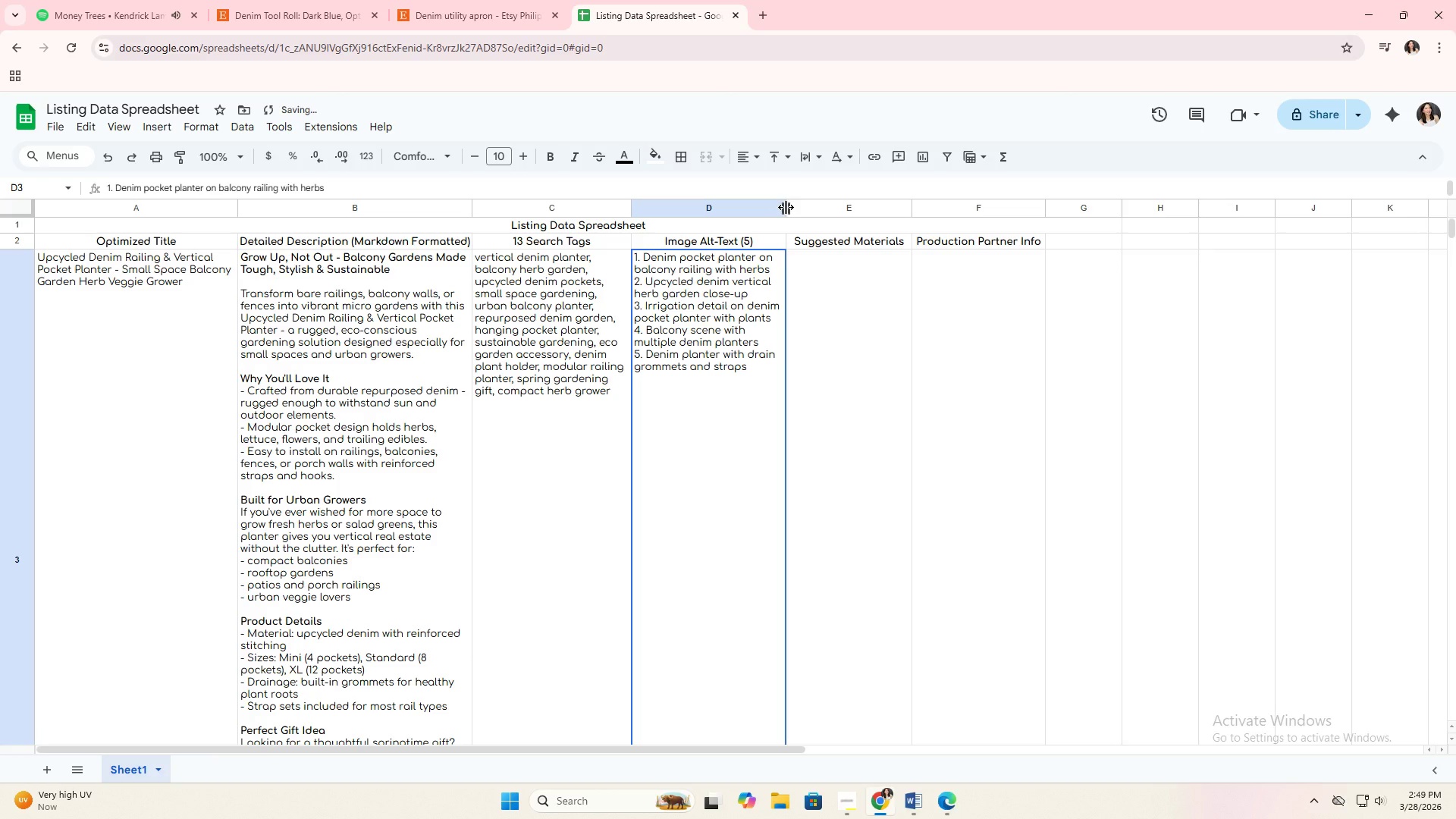 
left_click([827, 334])
 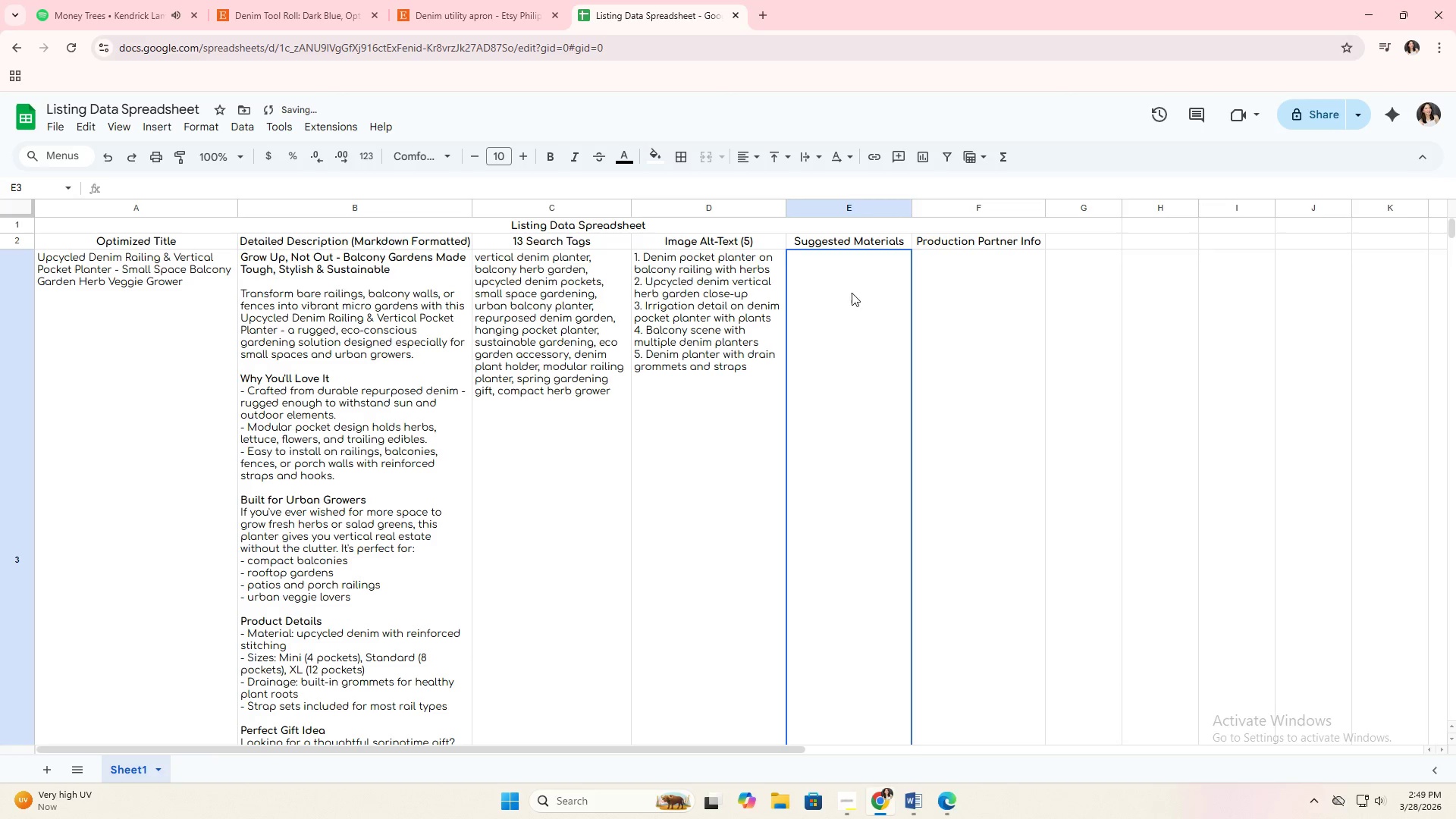 
left_click([852, 291])
 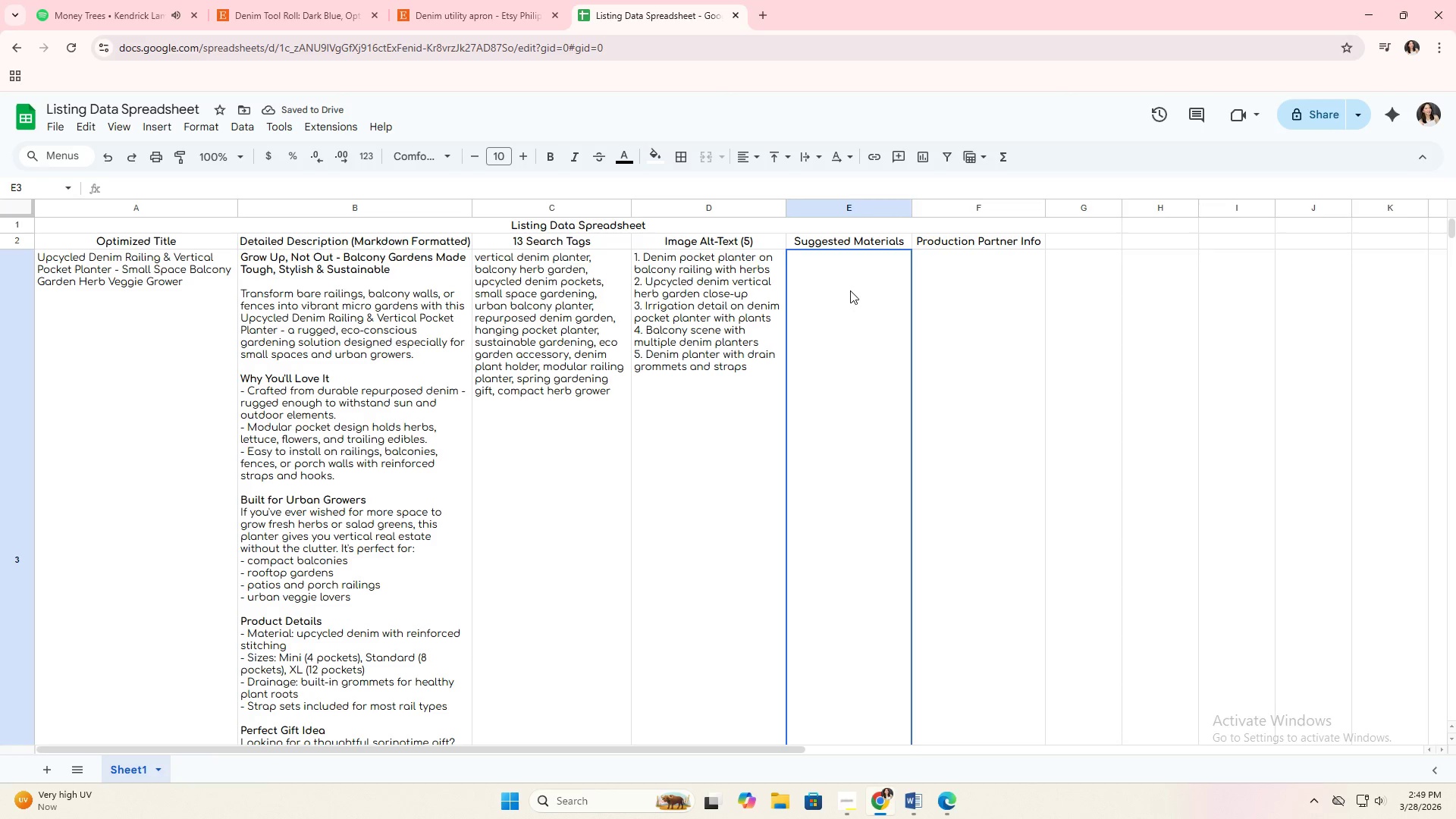 
double_click([850, 290])
 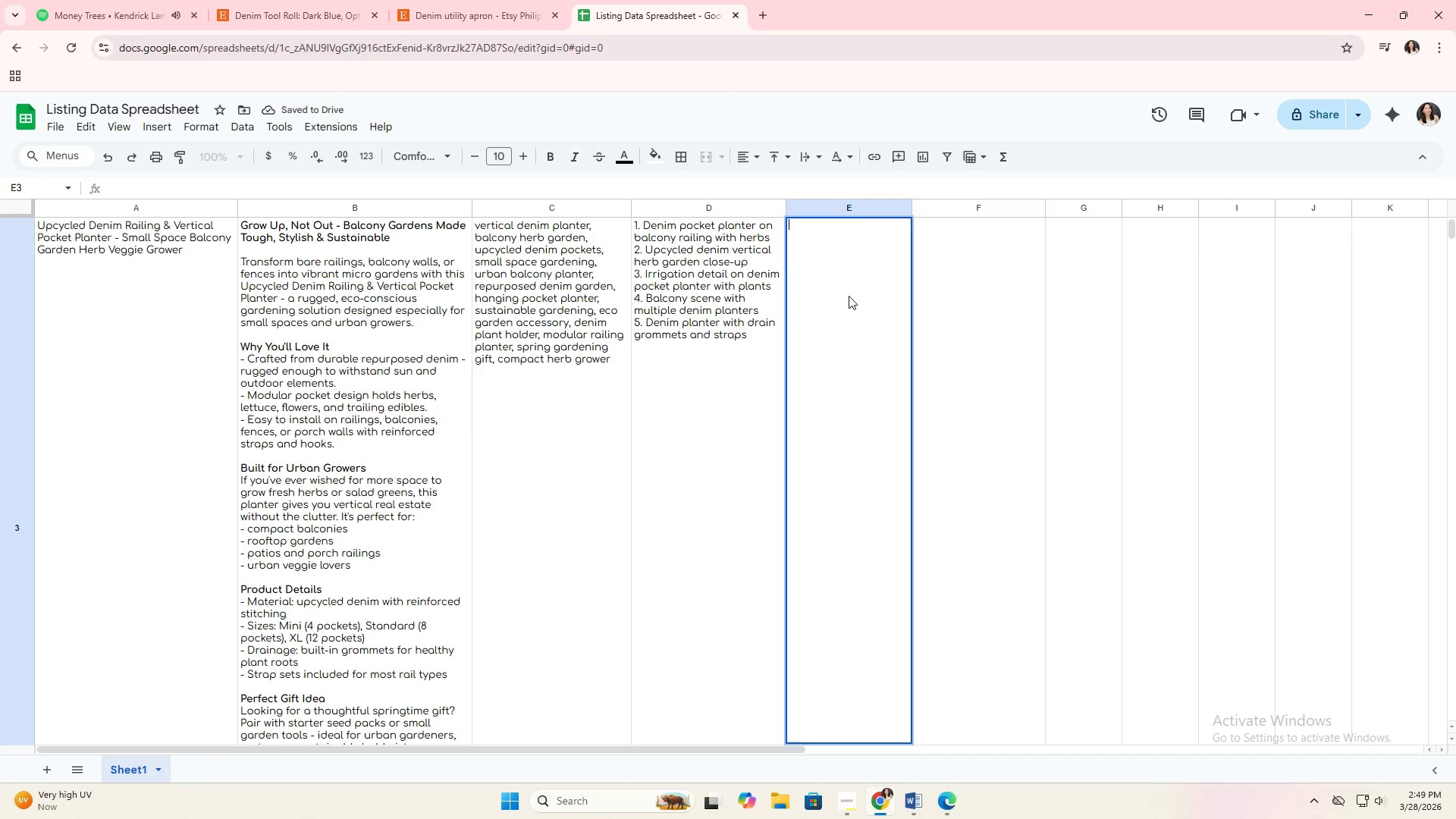 
scroll: coordinate [858, 336], scroll_direction: up, amount: 8.0
 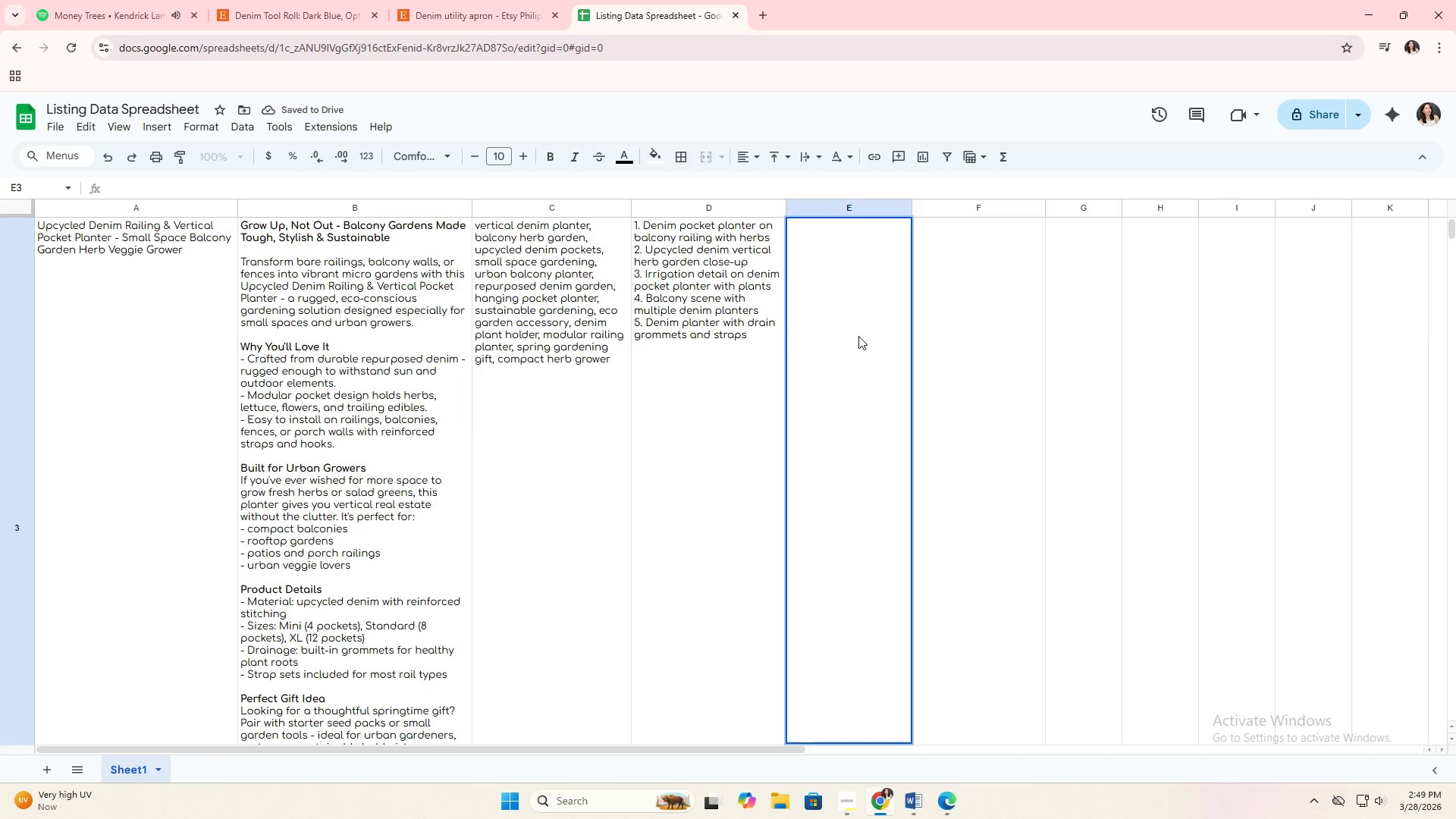 
type(Upcycled denim, reinforced stitching )
key(Backspace)
type(, grommets)
 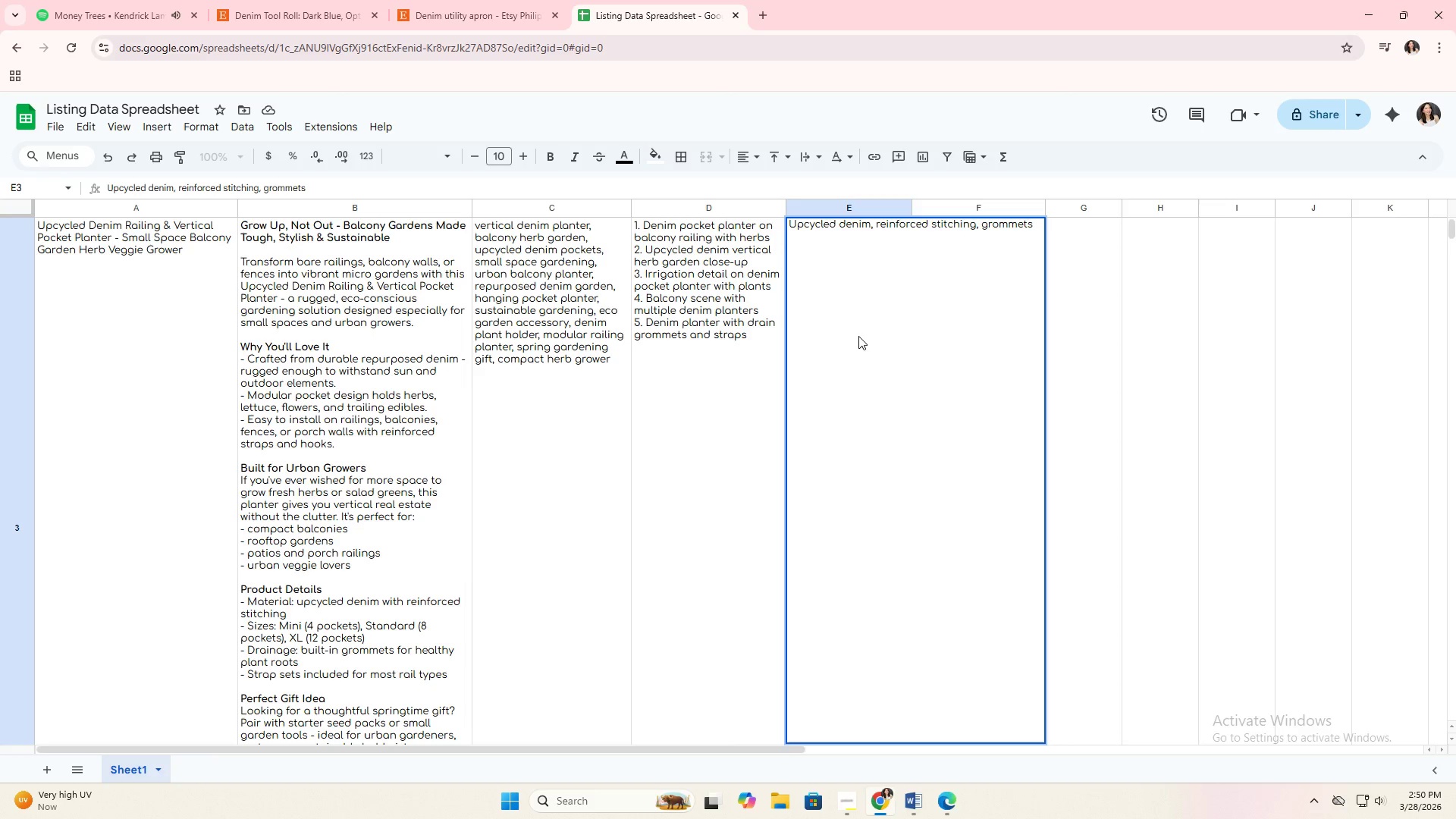 
wait(15.0)
 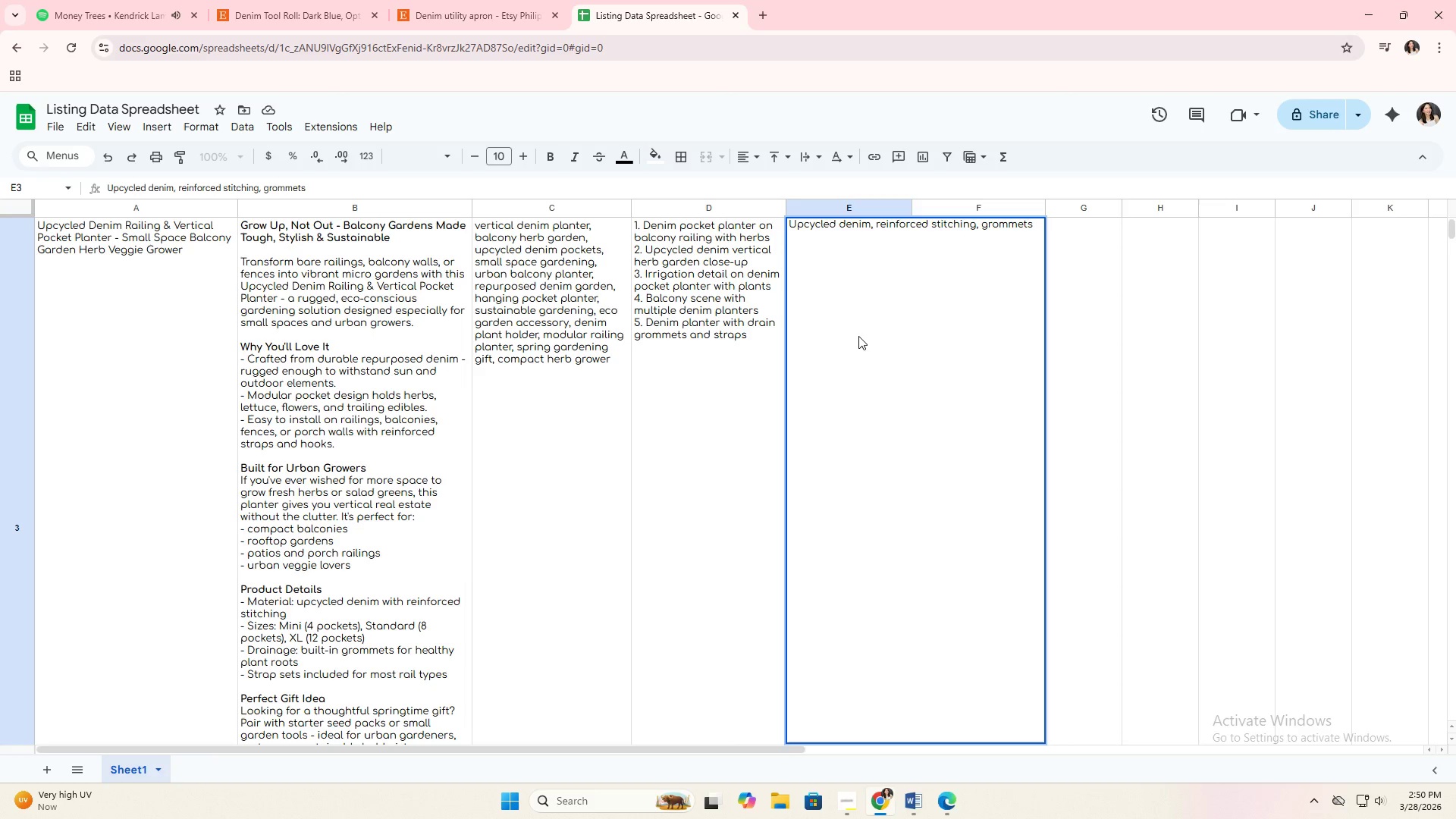 
scroll: coordinate [878, 314], scroll_direction: up, amount: 4.0
 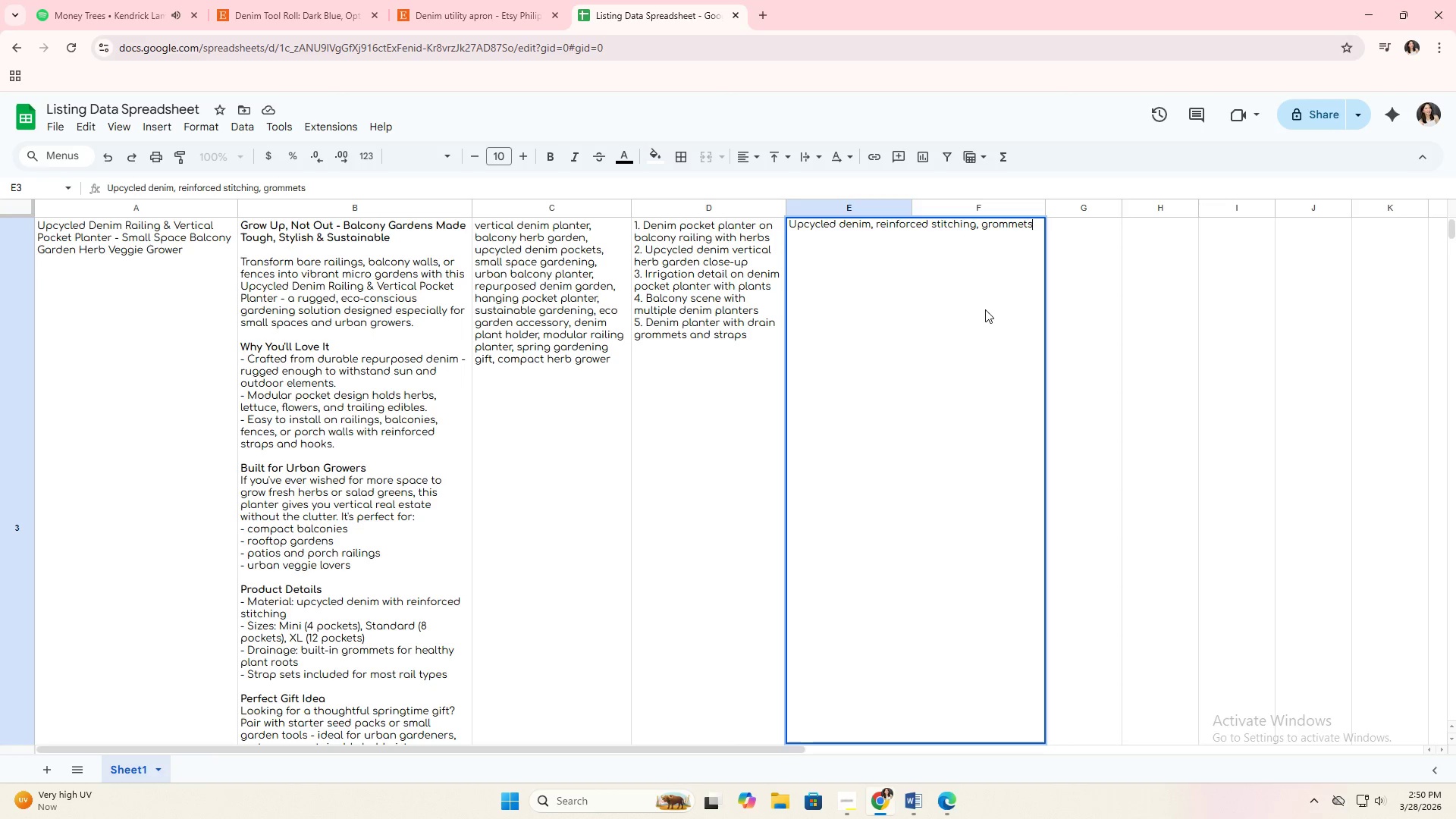 
key(Enter)
 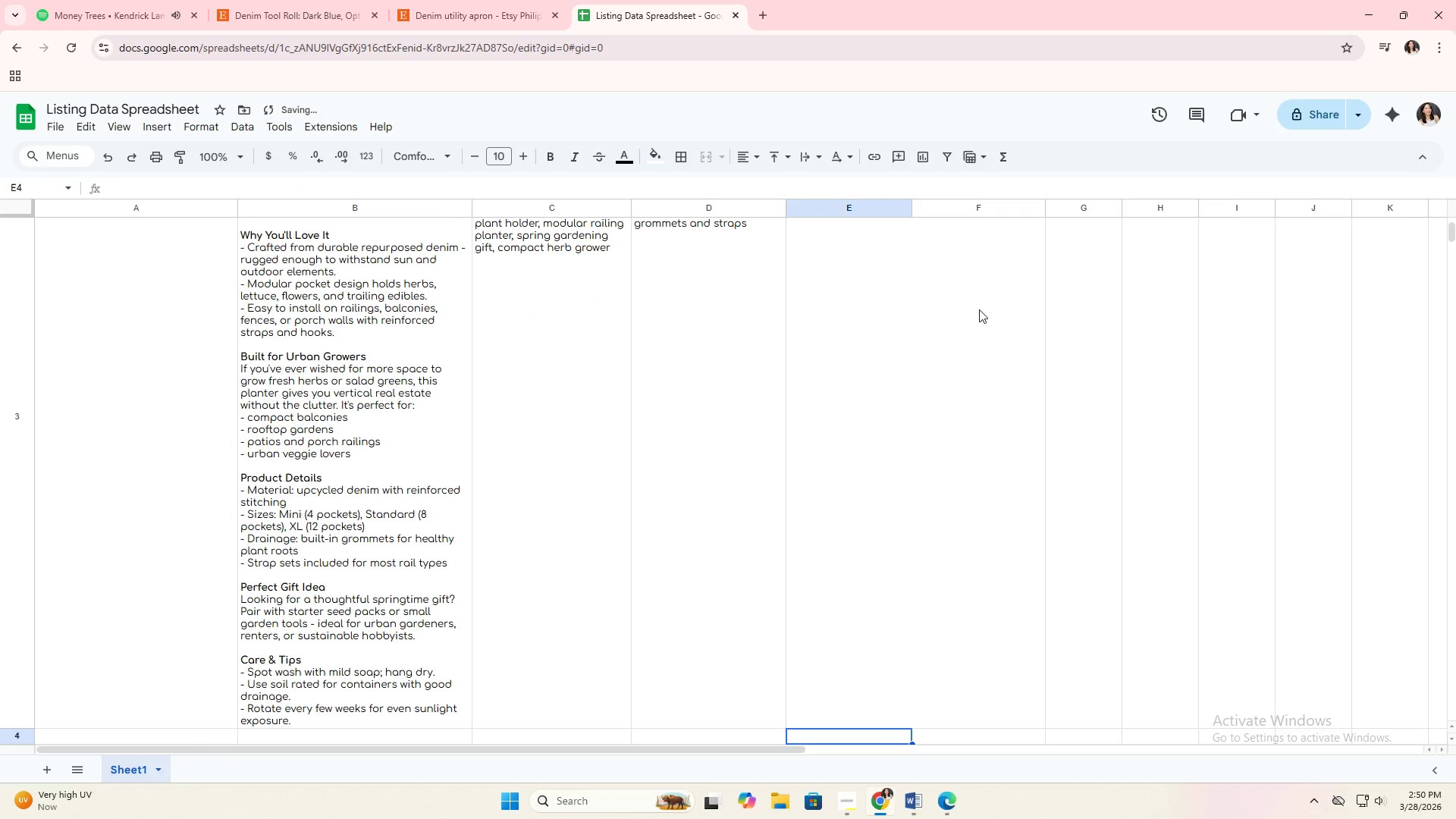 
double_click([874, 301])
 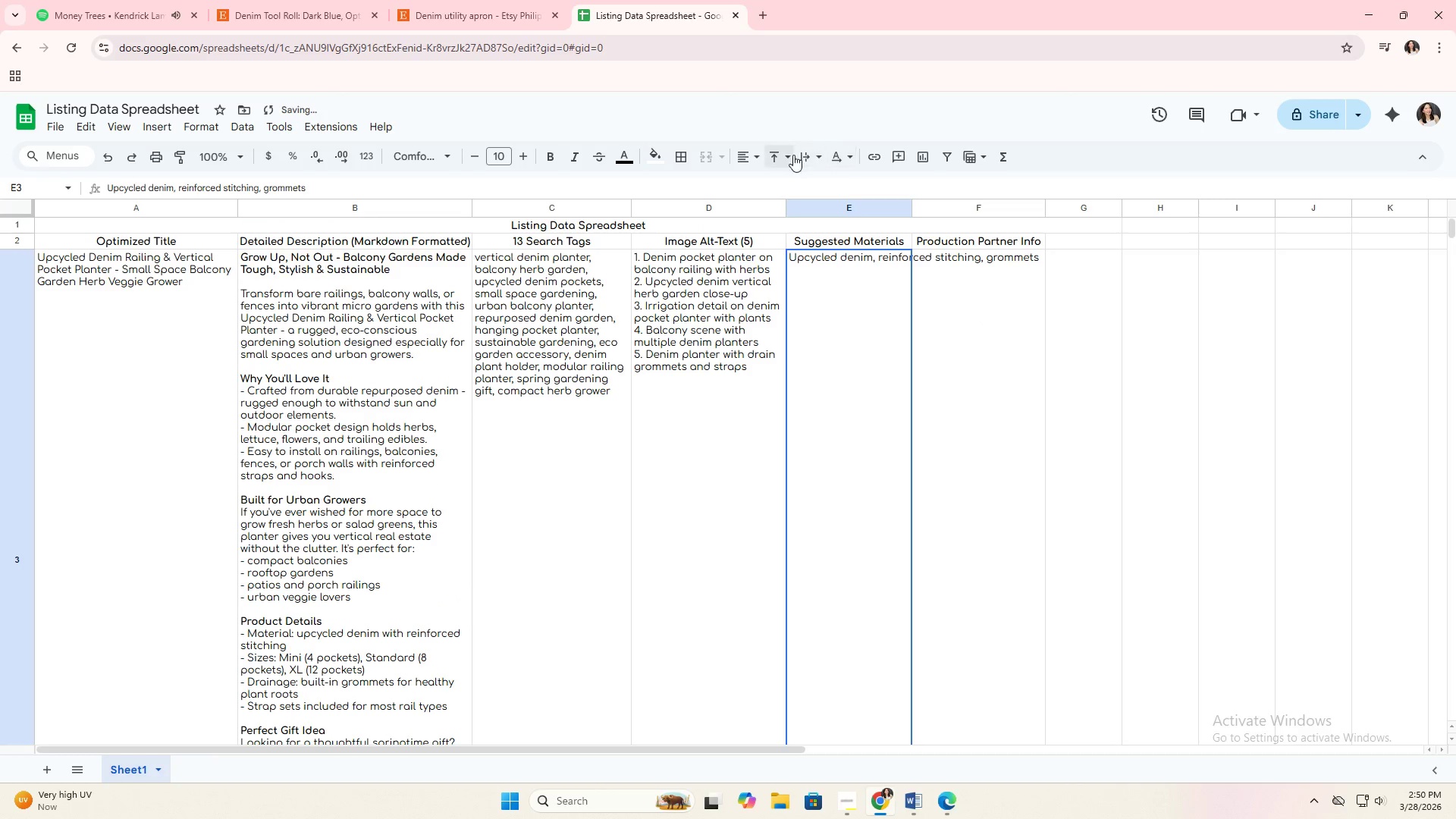 
scroll: coordinate [952, 359], scroll_direction: up, amount: 11.0
 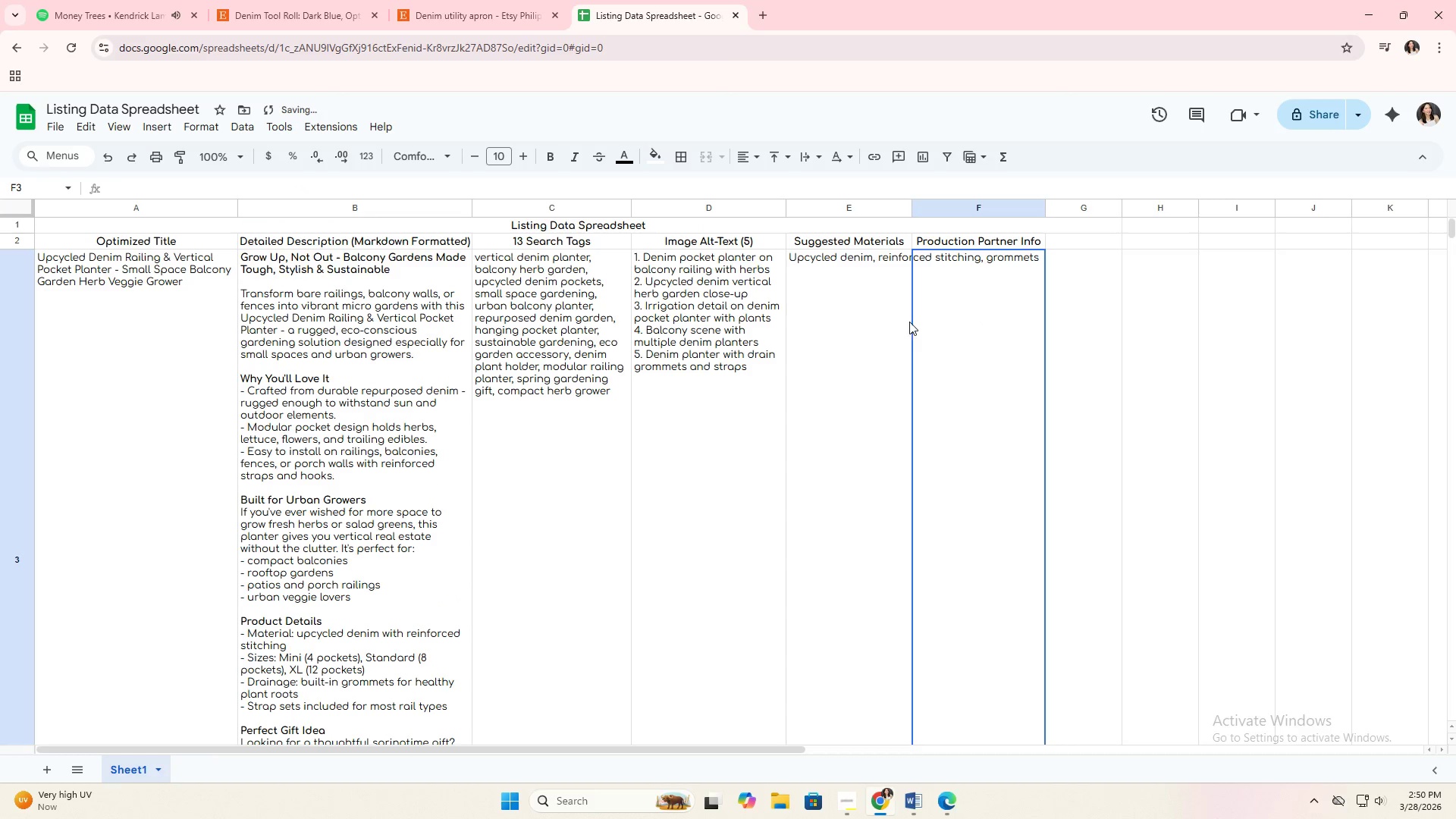 
left_click([802, 155])
 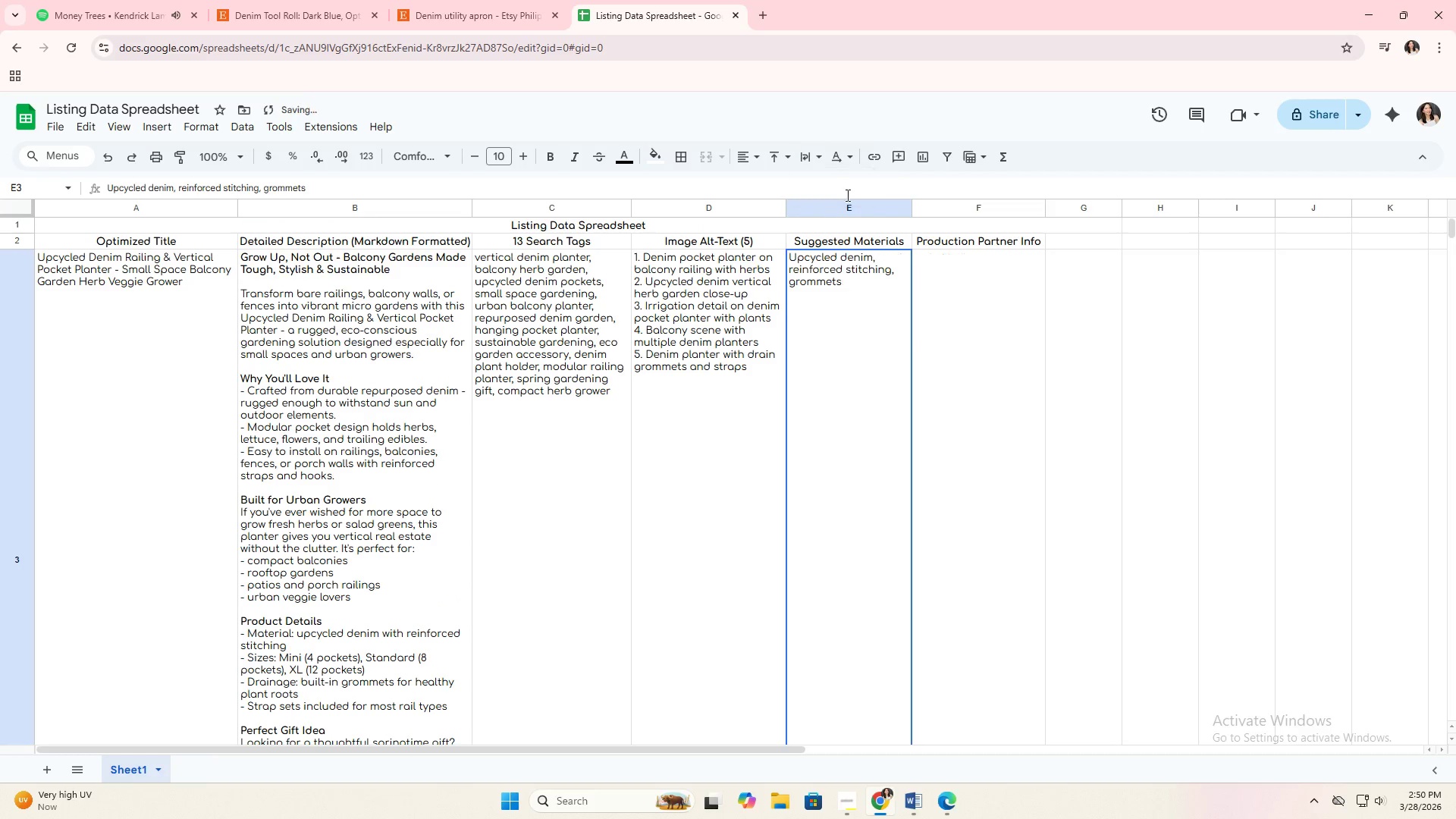 
double_click([964, 290])
 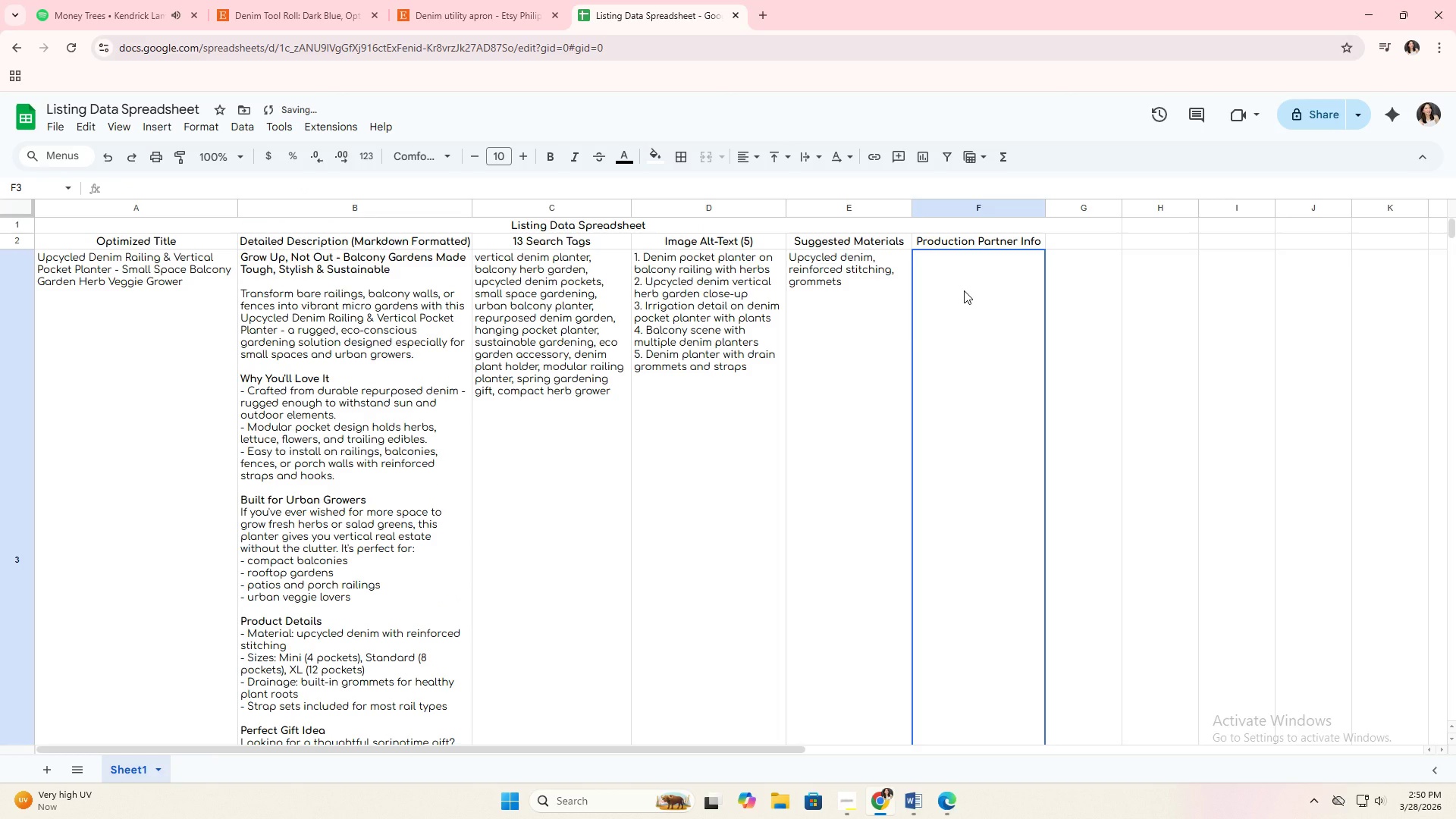 
type(Local textile workshop / small-batch artisan partners capable of sewing modular denim planters)
 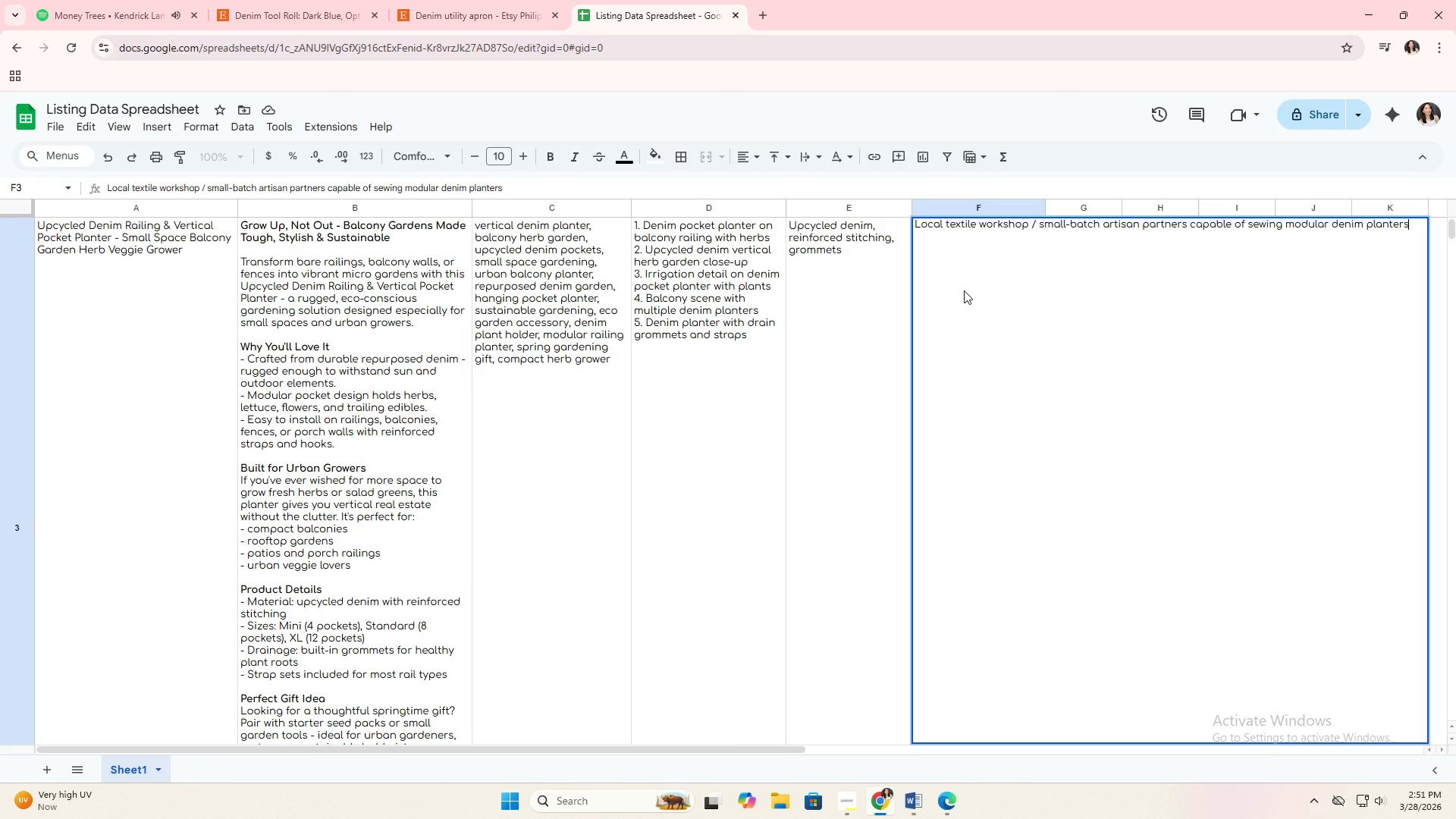 
key(Enter)
 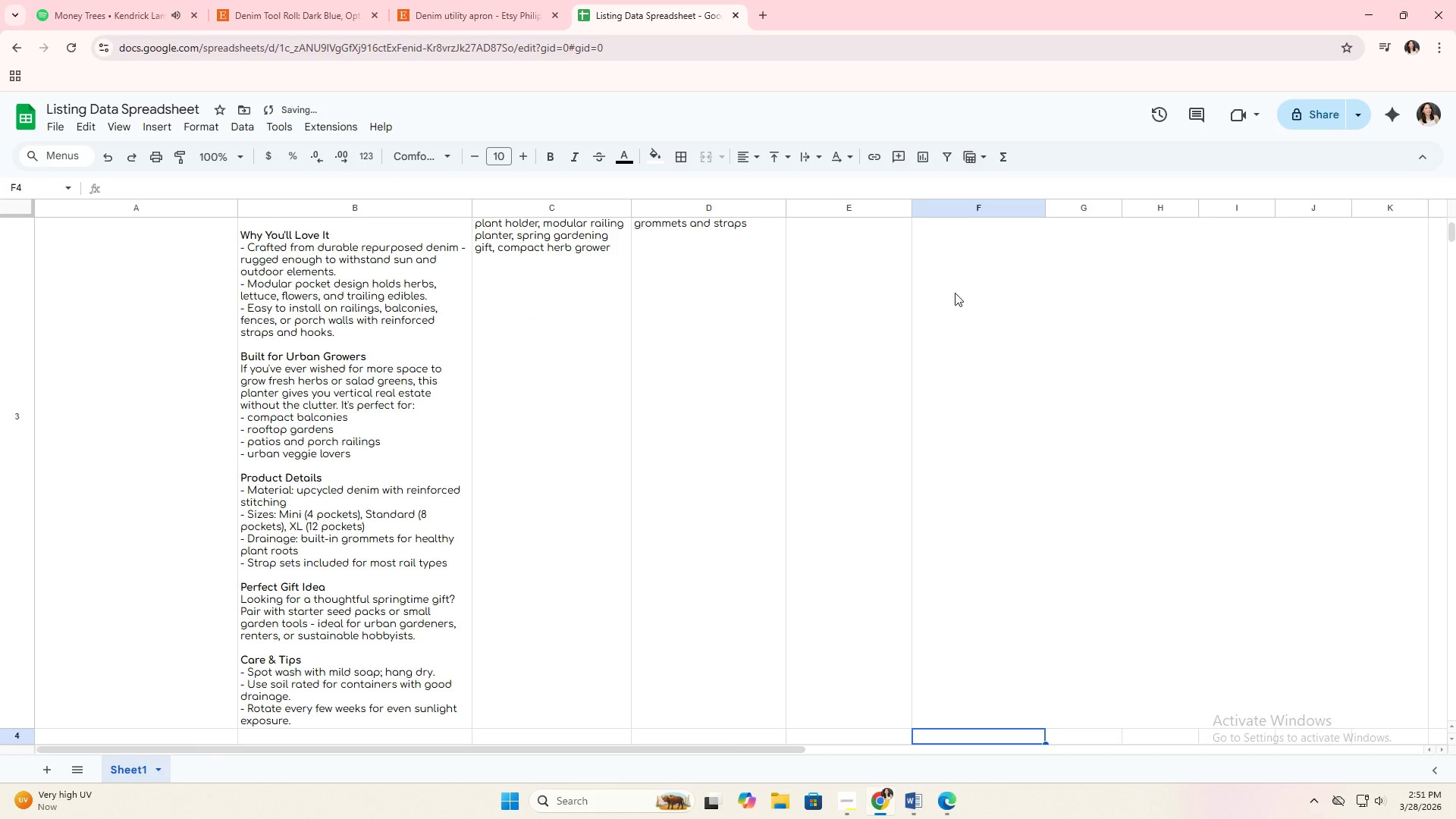 
left_click([960, 283])
 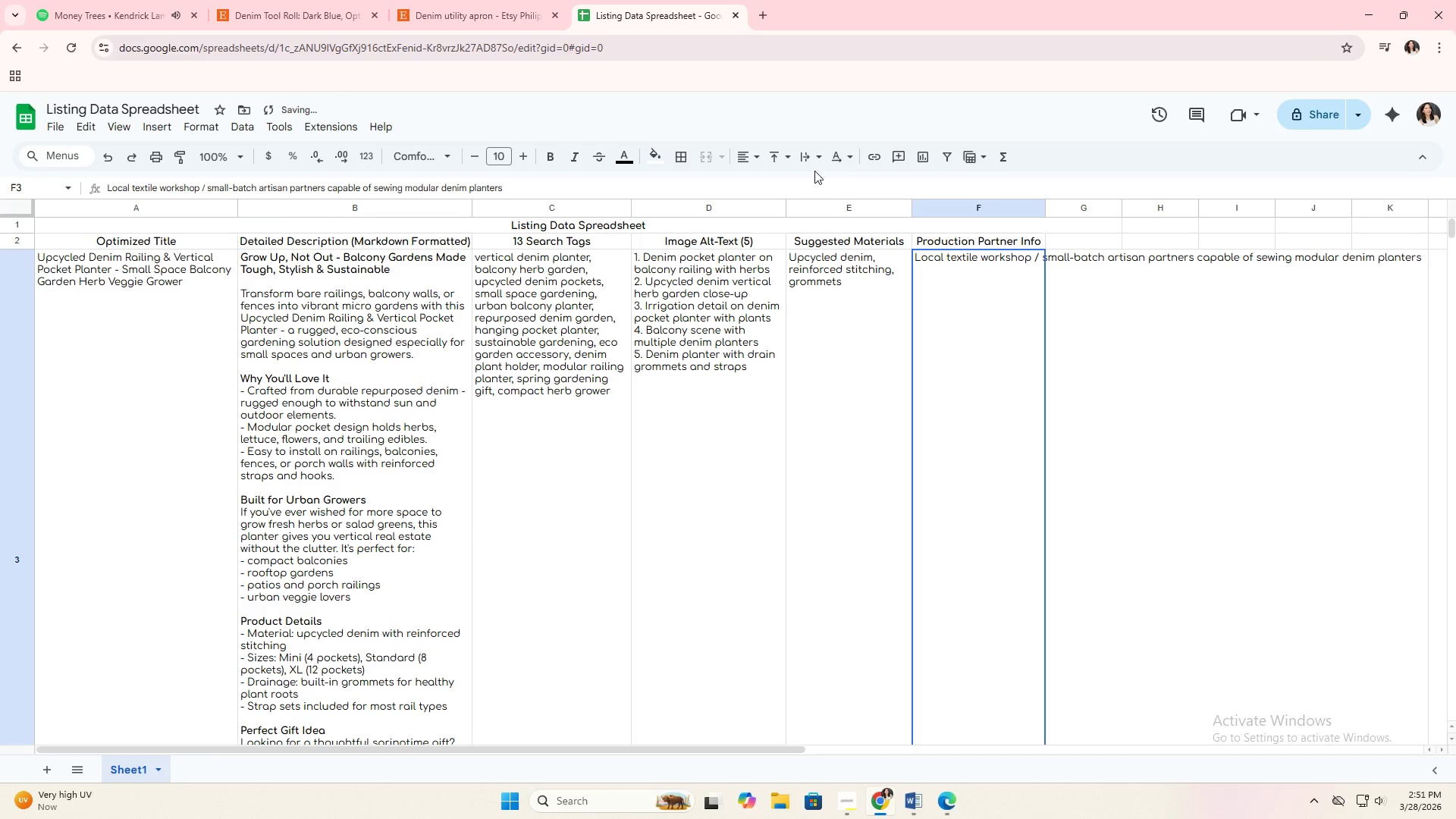 
scroll: coordinate [954, 293], scroll_direction: up, amount: 9.0
 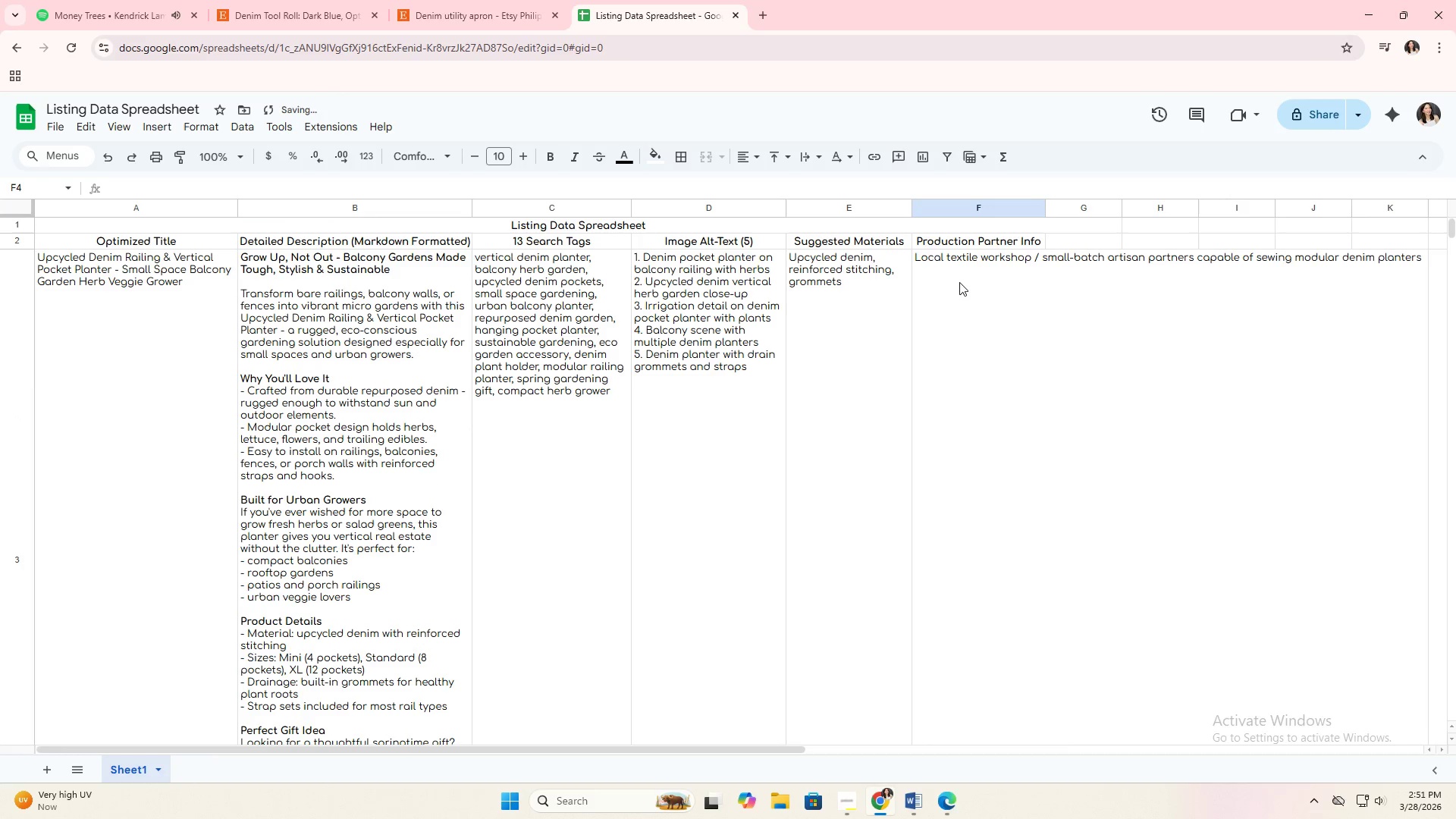 
left_click([801, 159])
 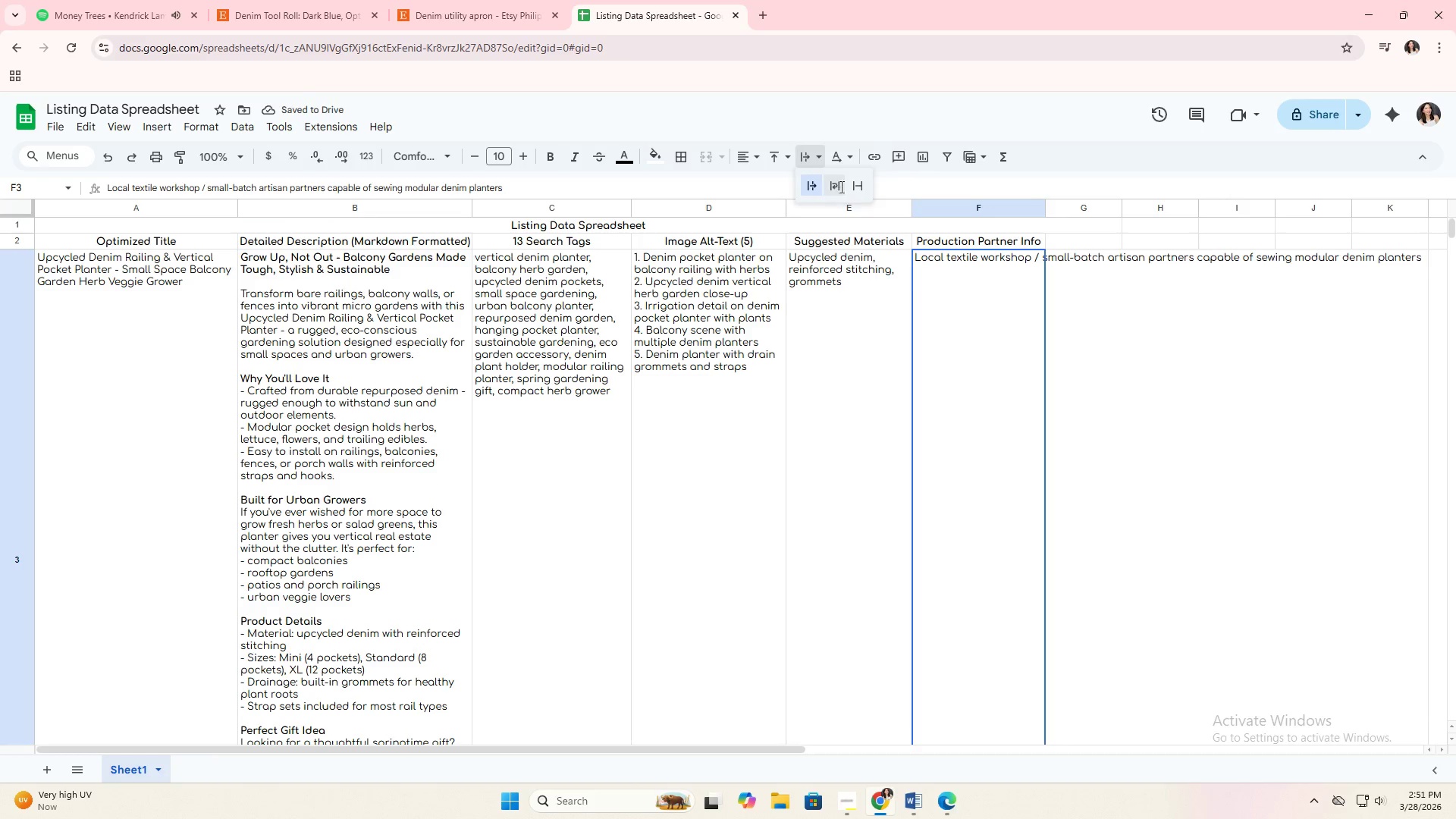 
double_click([1034, 350])
 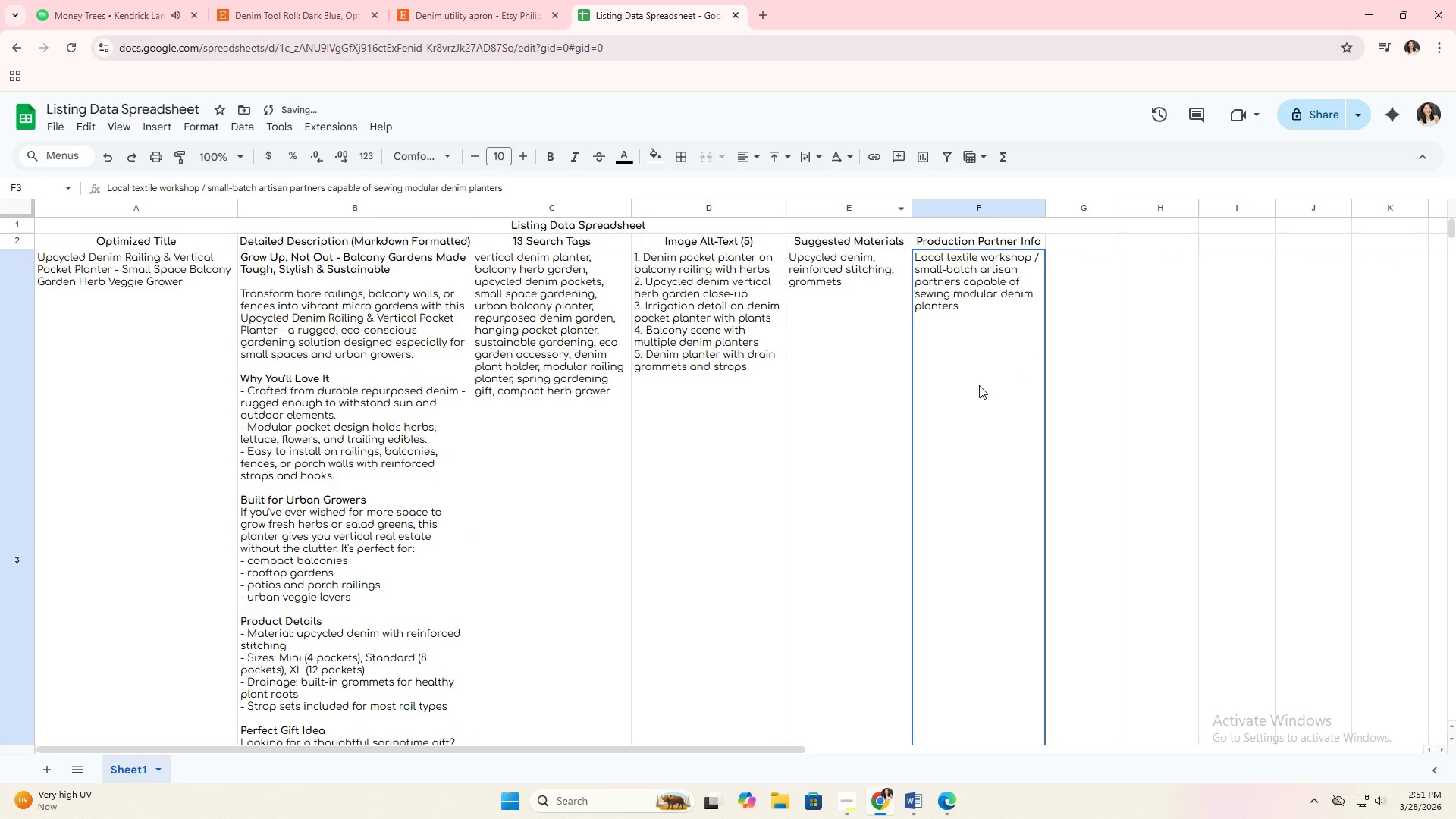 
triple_click([978, 387])
 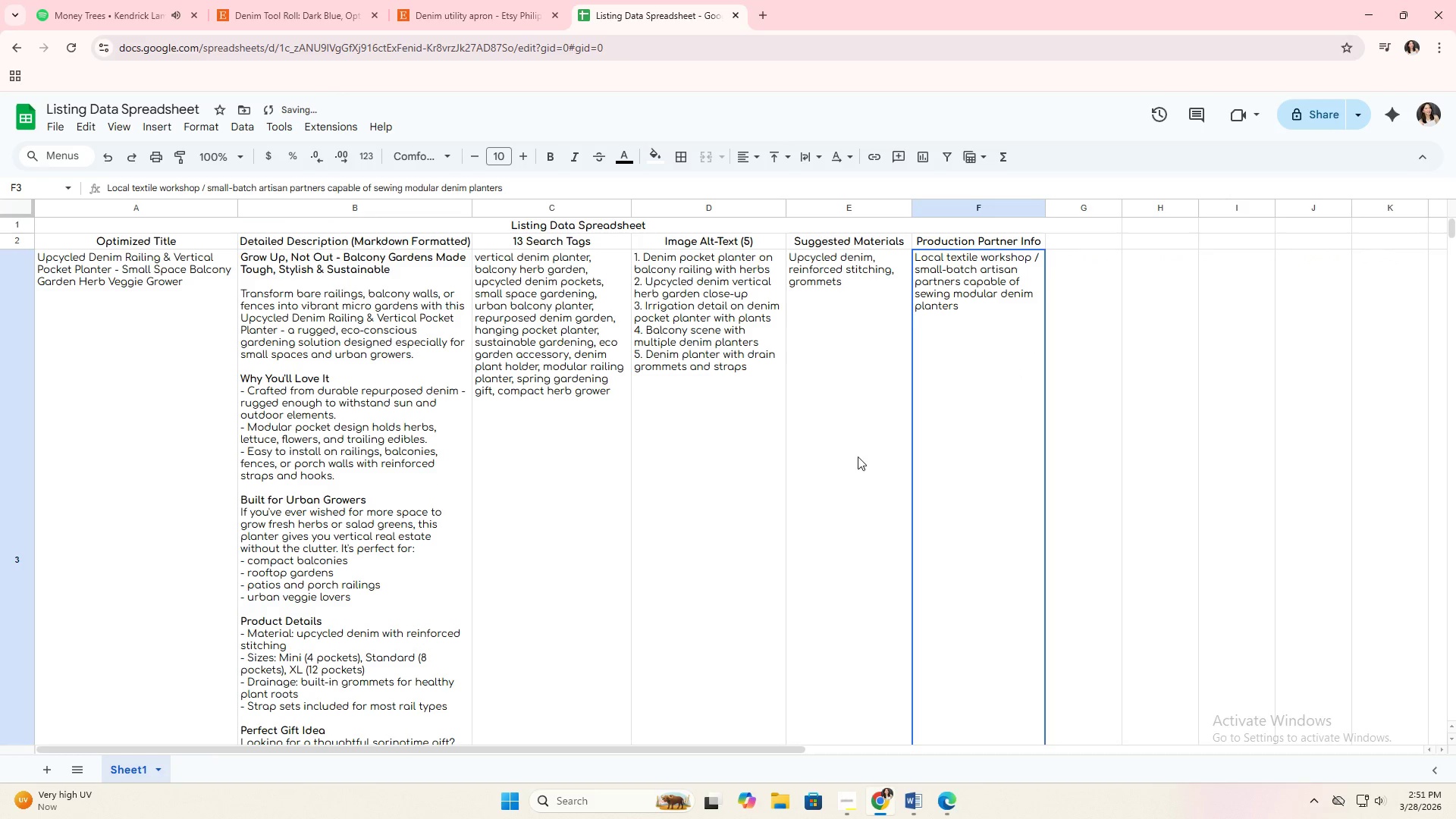 
left_click([836, 447])
 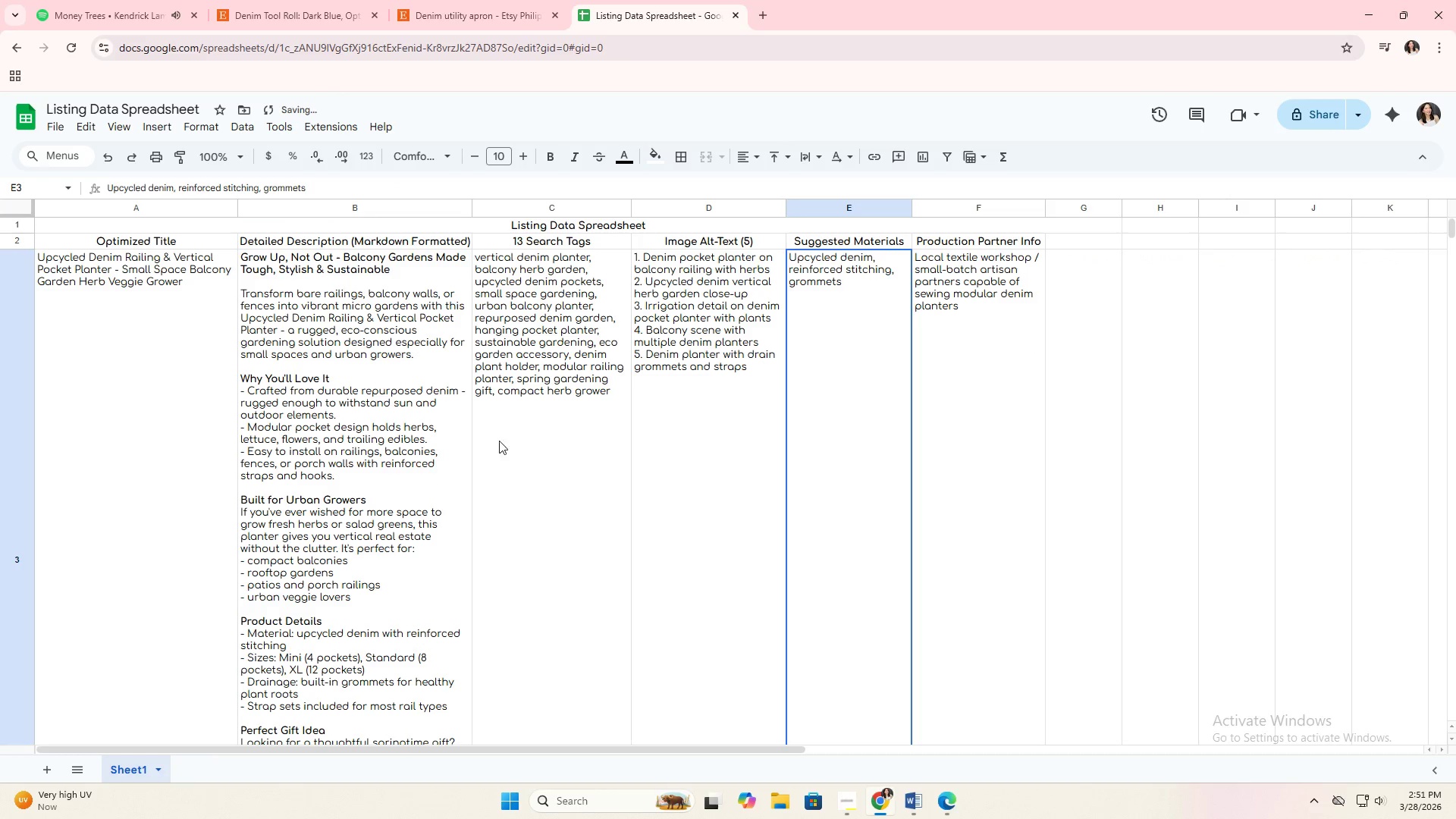 
scroll: coordinate [320, 452], scroll_direction: none, amount: 0.0
 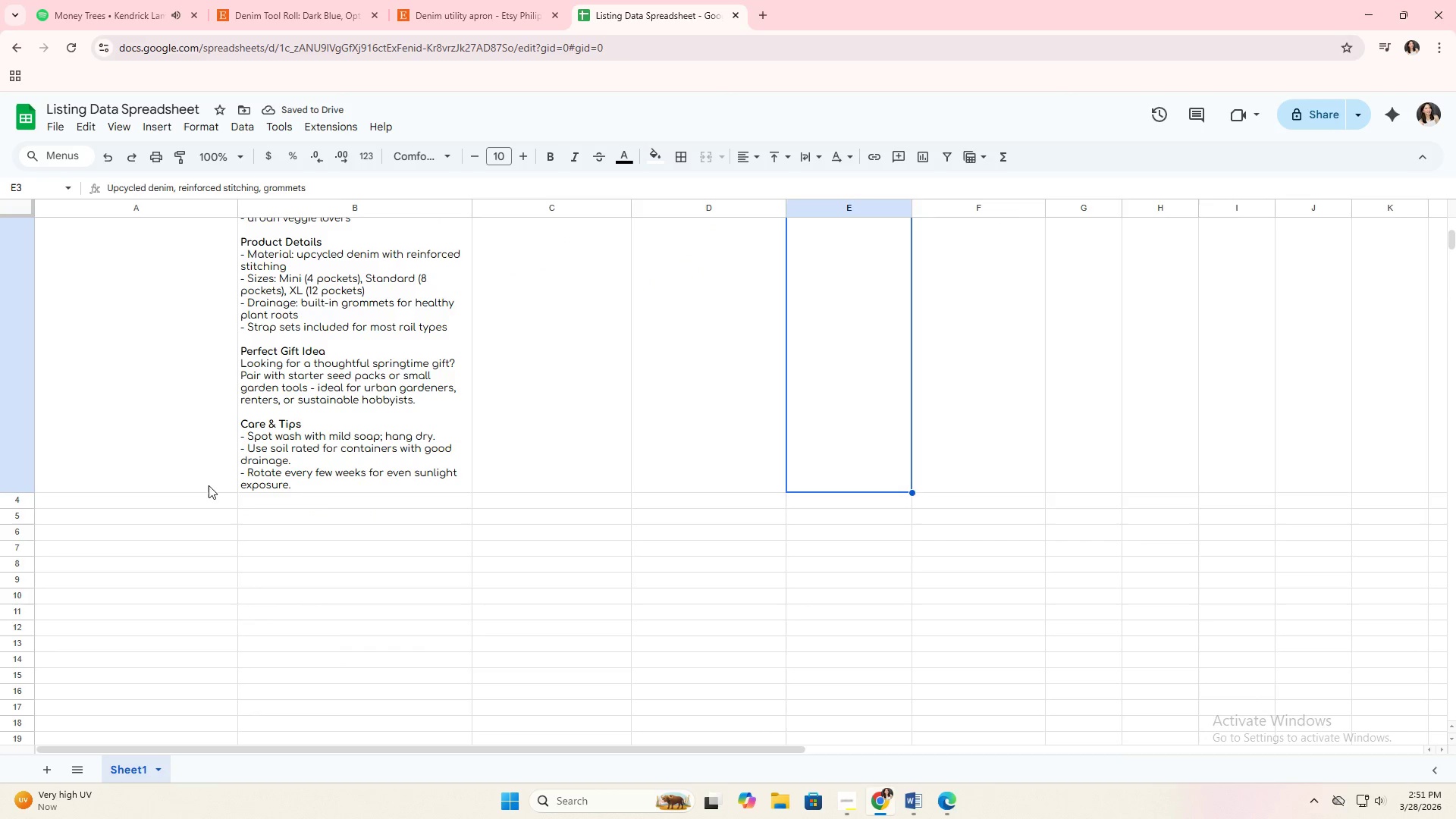 
left_click([198, 501])
 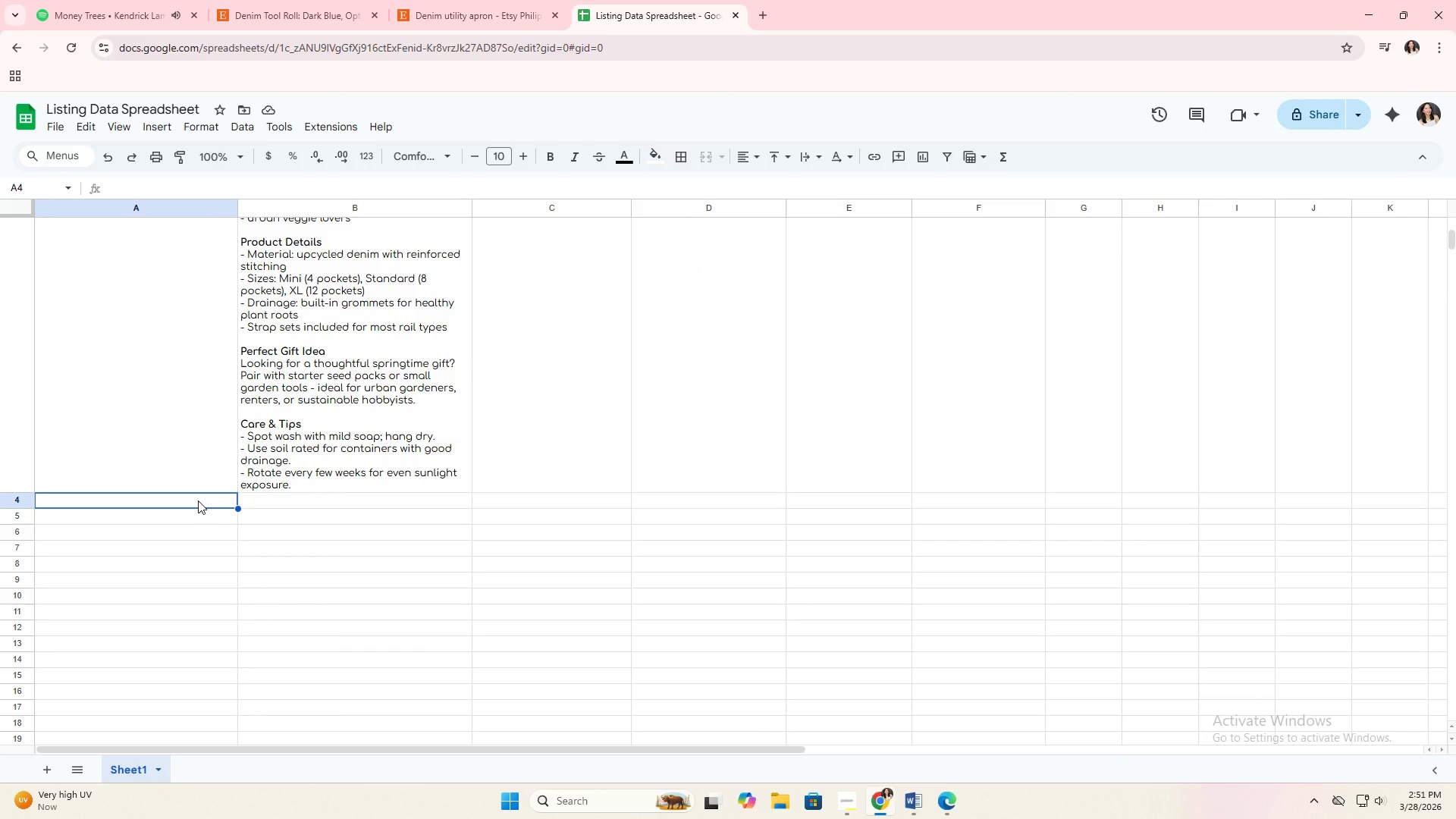 
key(Alt+Tab)
 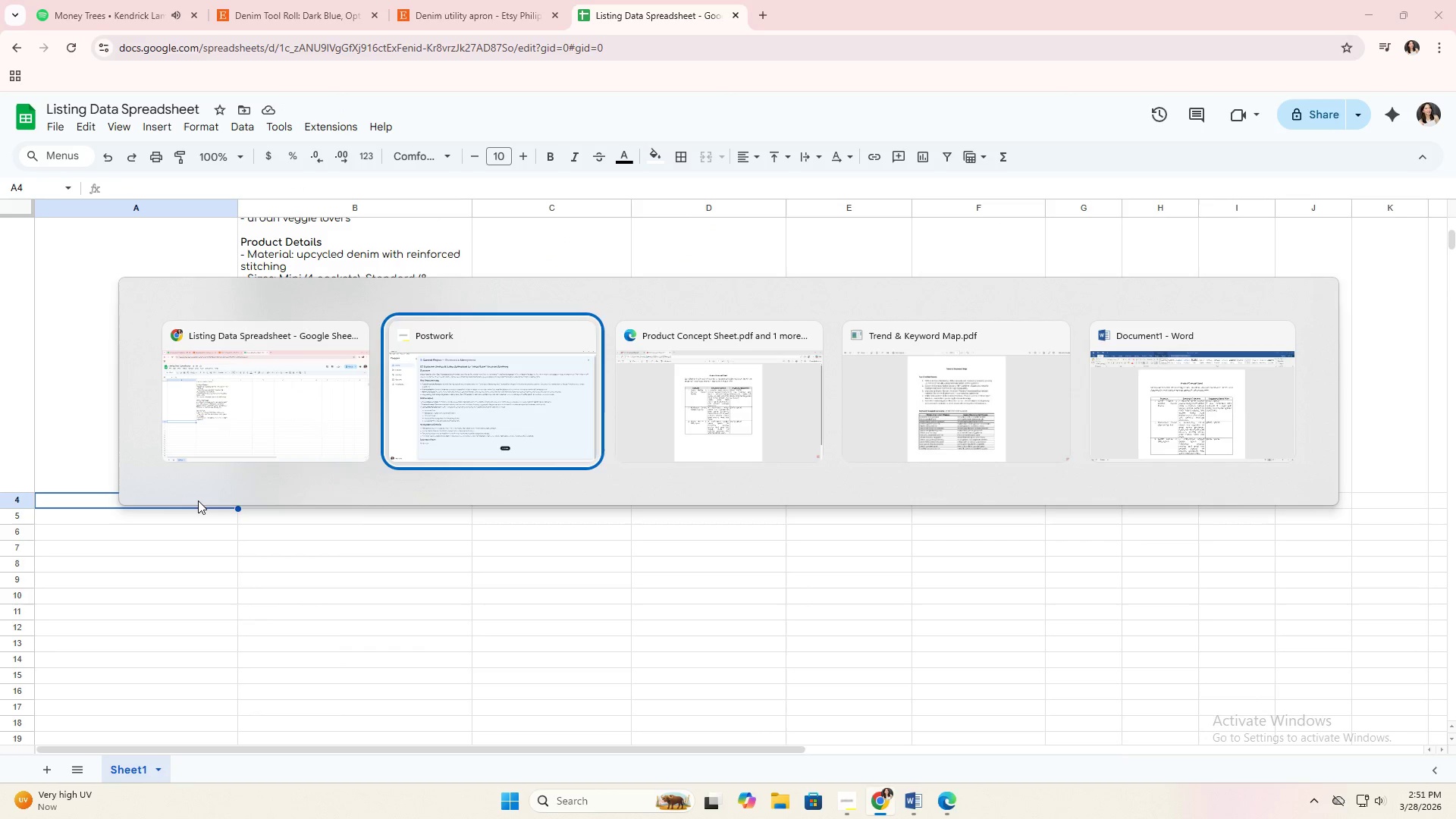 
key(Alt+Tab)
 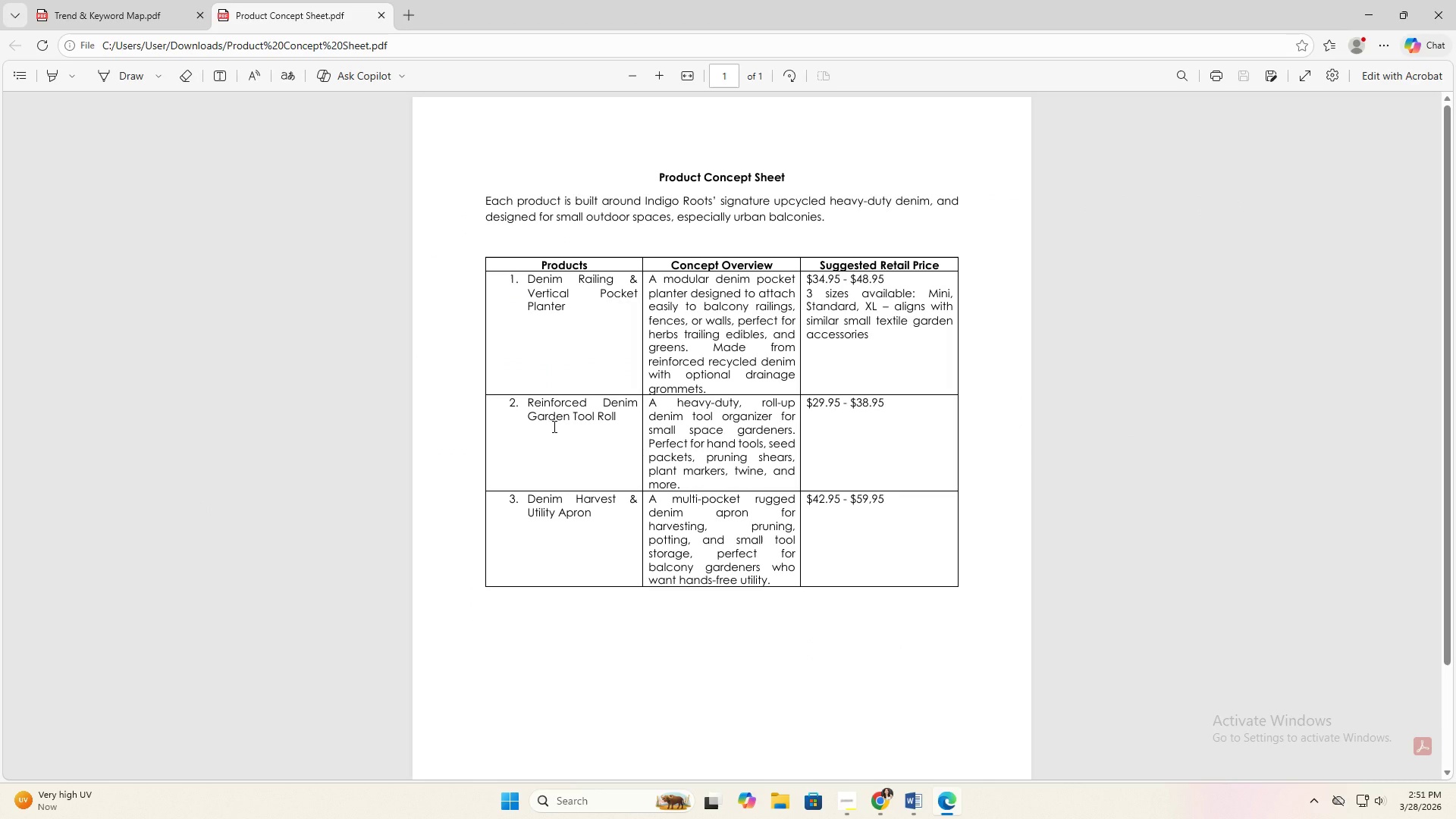 
wait(5.92)
 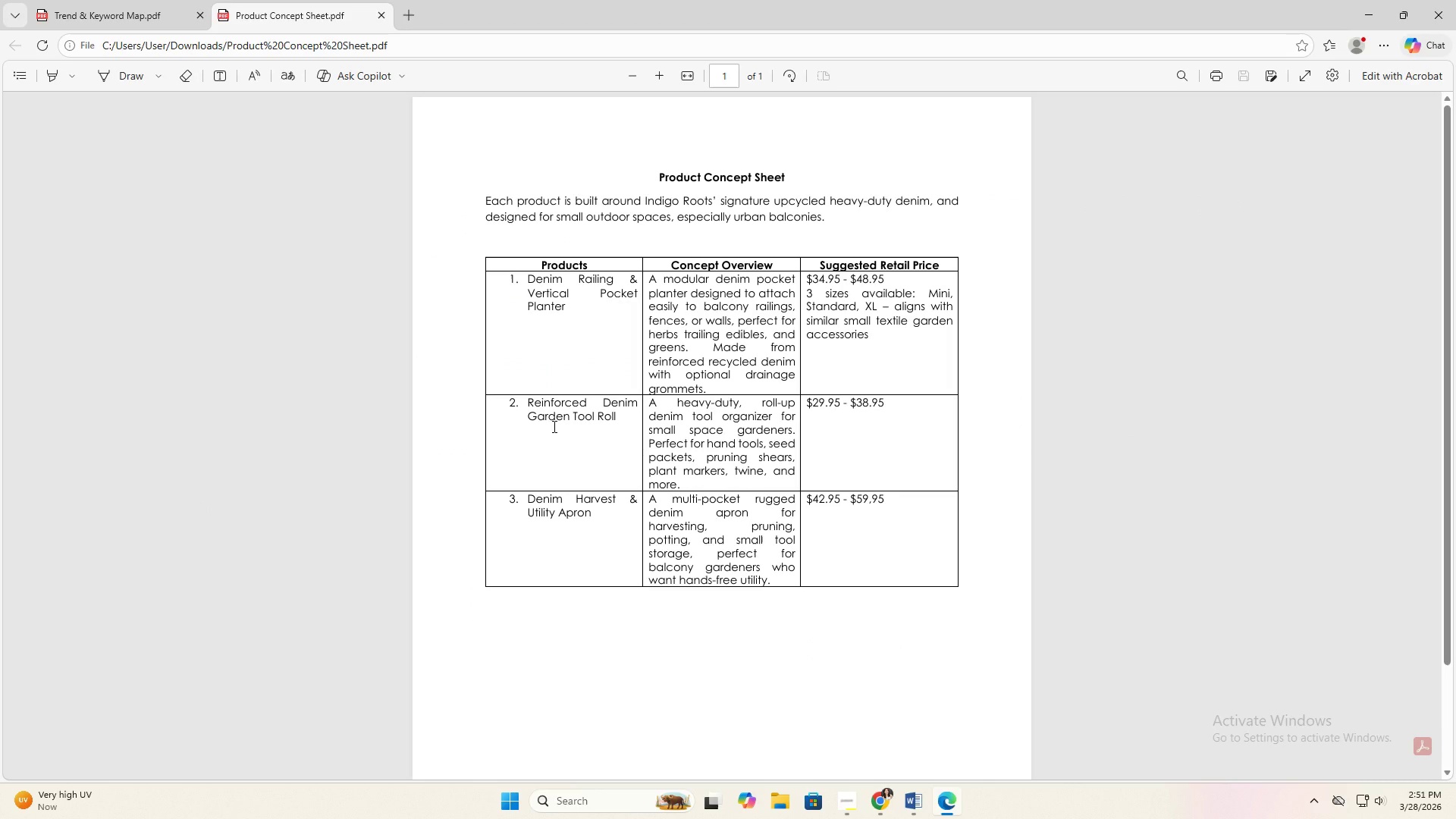 
key(Alt+Tab)
 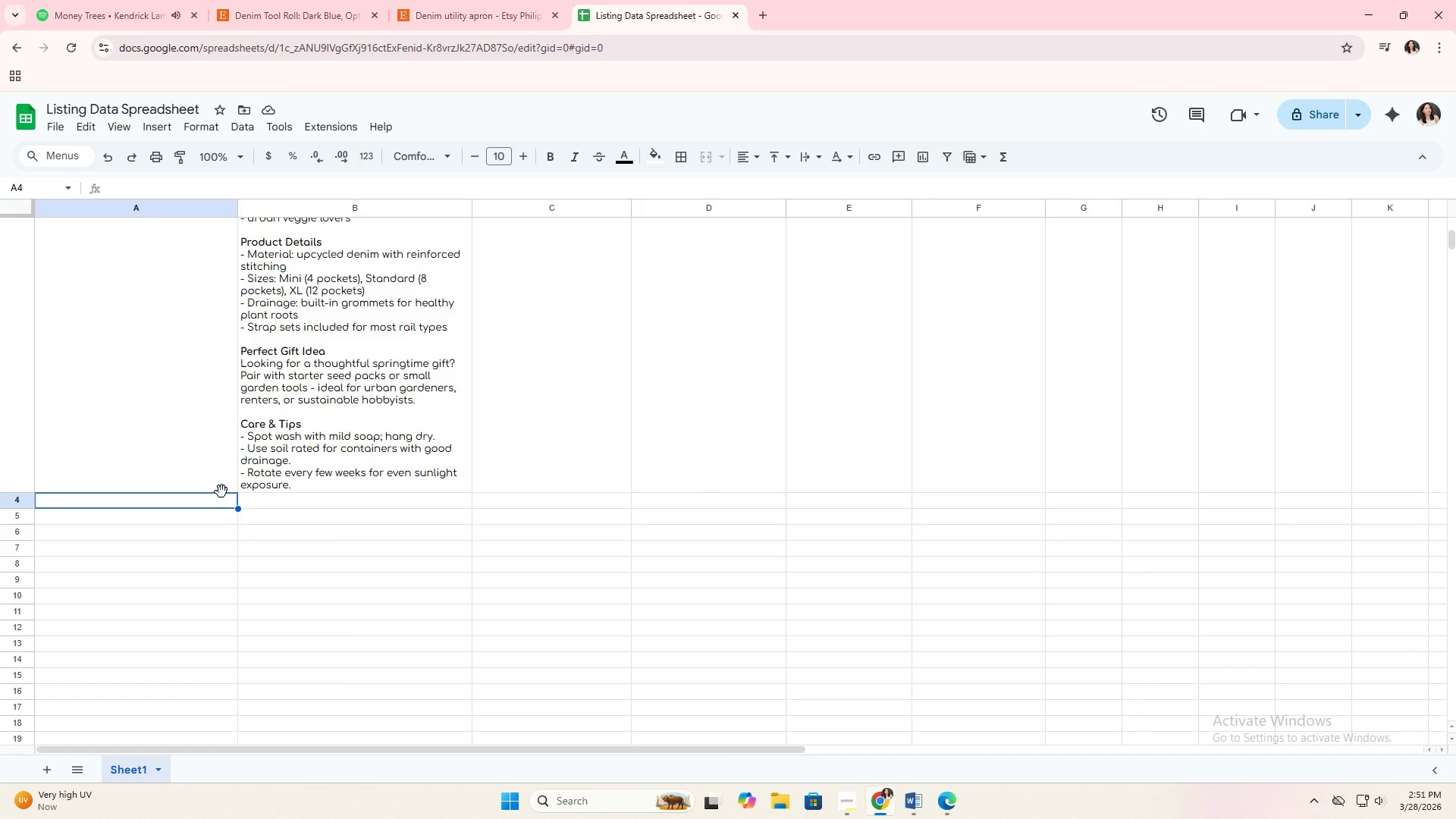 
scroll: coordinate [222, 486], scroll_direction: up, amount: 10.0
 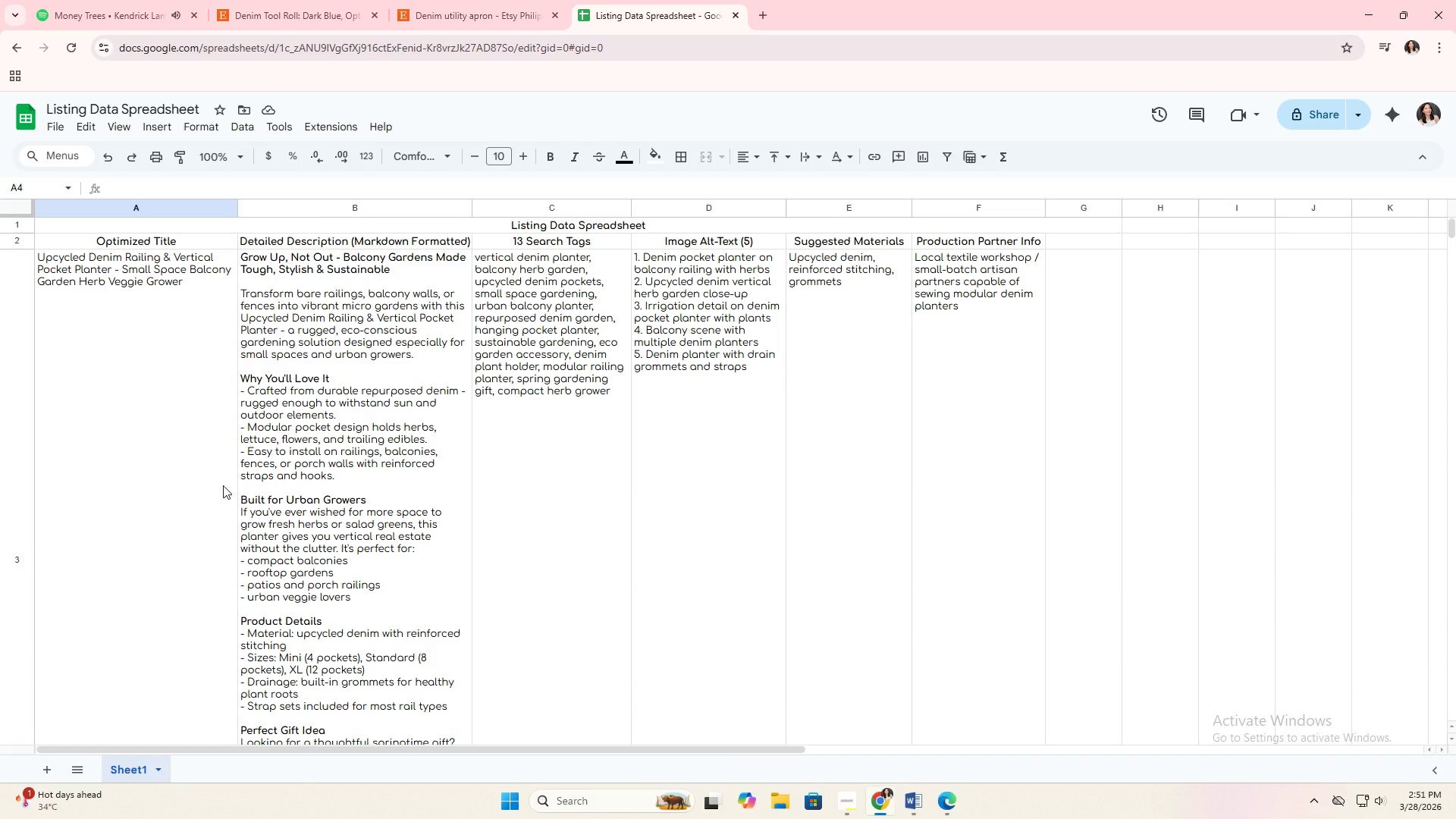 
wait(23.56)
 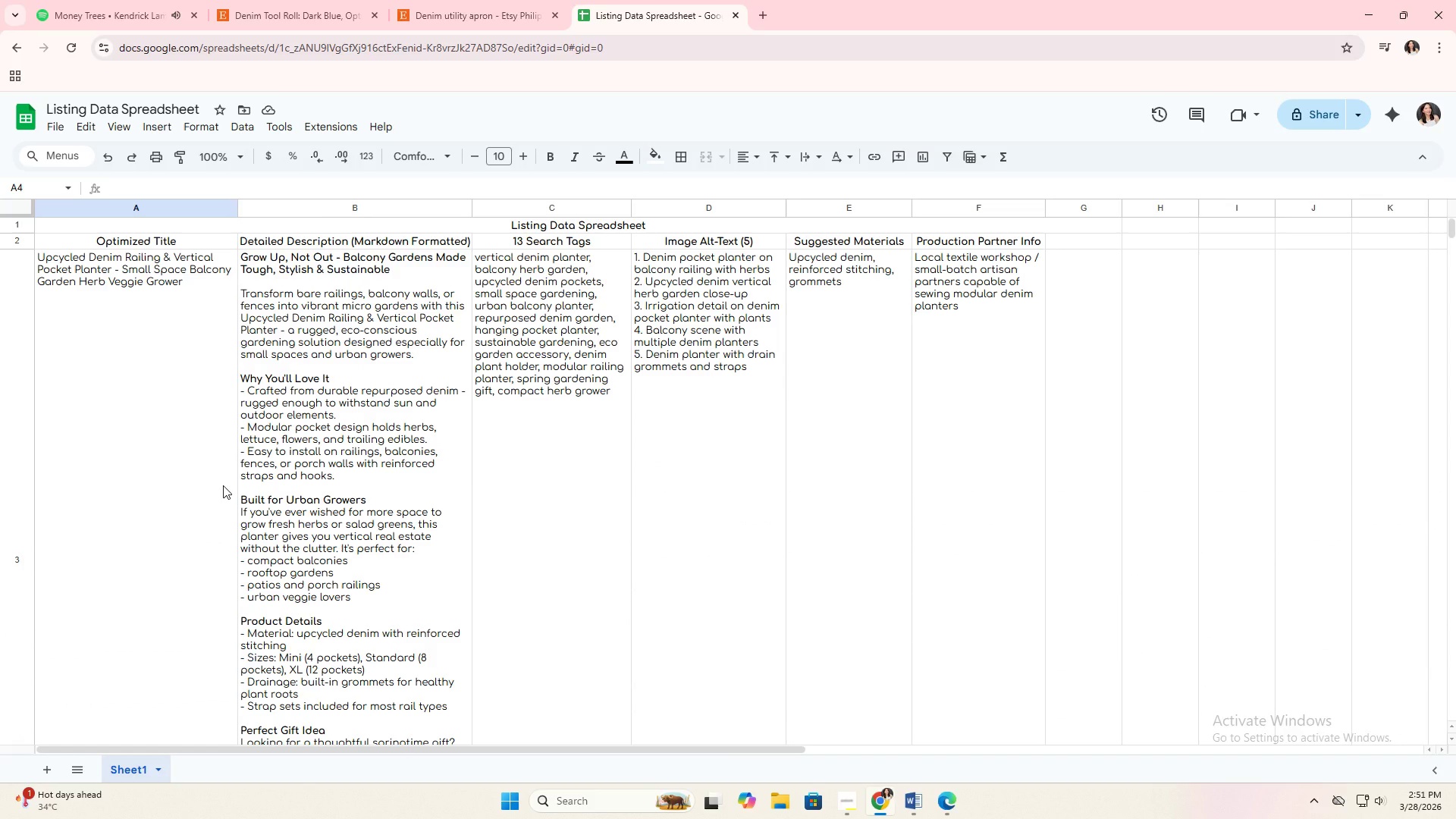 
scroll: coordinate [276, 489], scroll_direction: down, amount: 6.0
 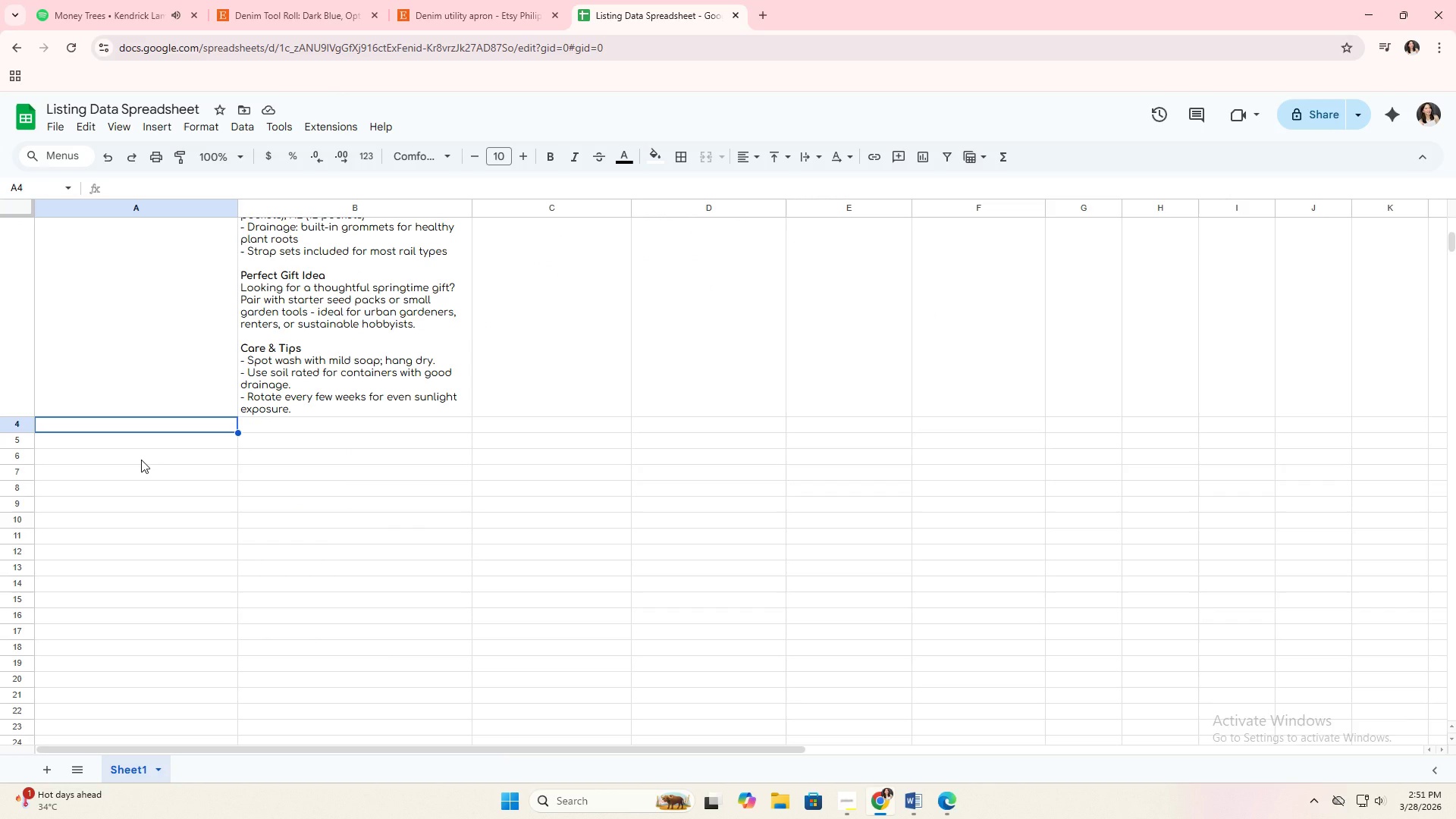 
type(Upcycled Dei)
key(Backspace)
type(ni, )
key(Backspace)
key(Backspace)
type(,)
key(Backspace)
key(Backspace)
 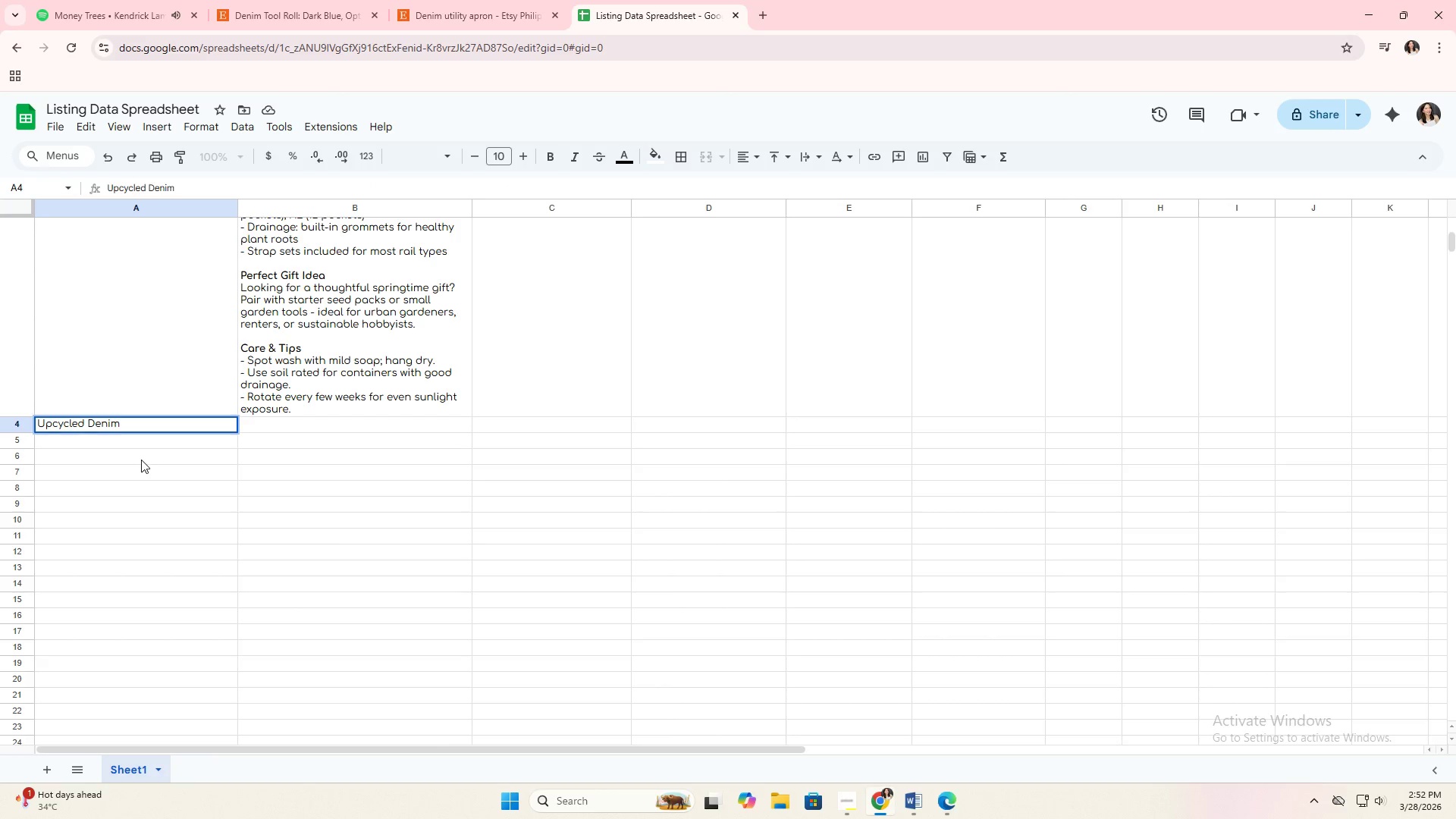 
hold_key(key=M, duration=16.83)
 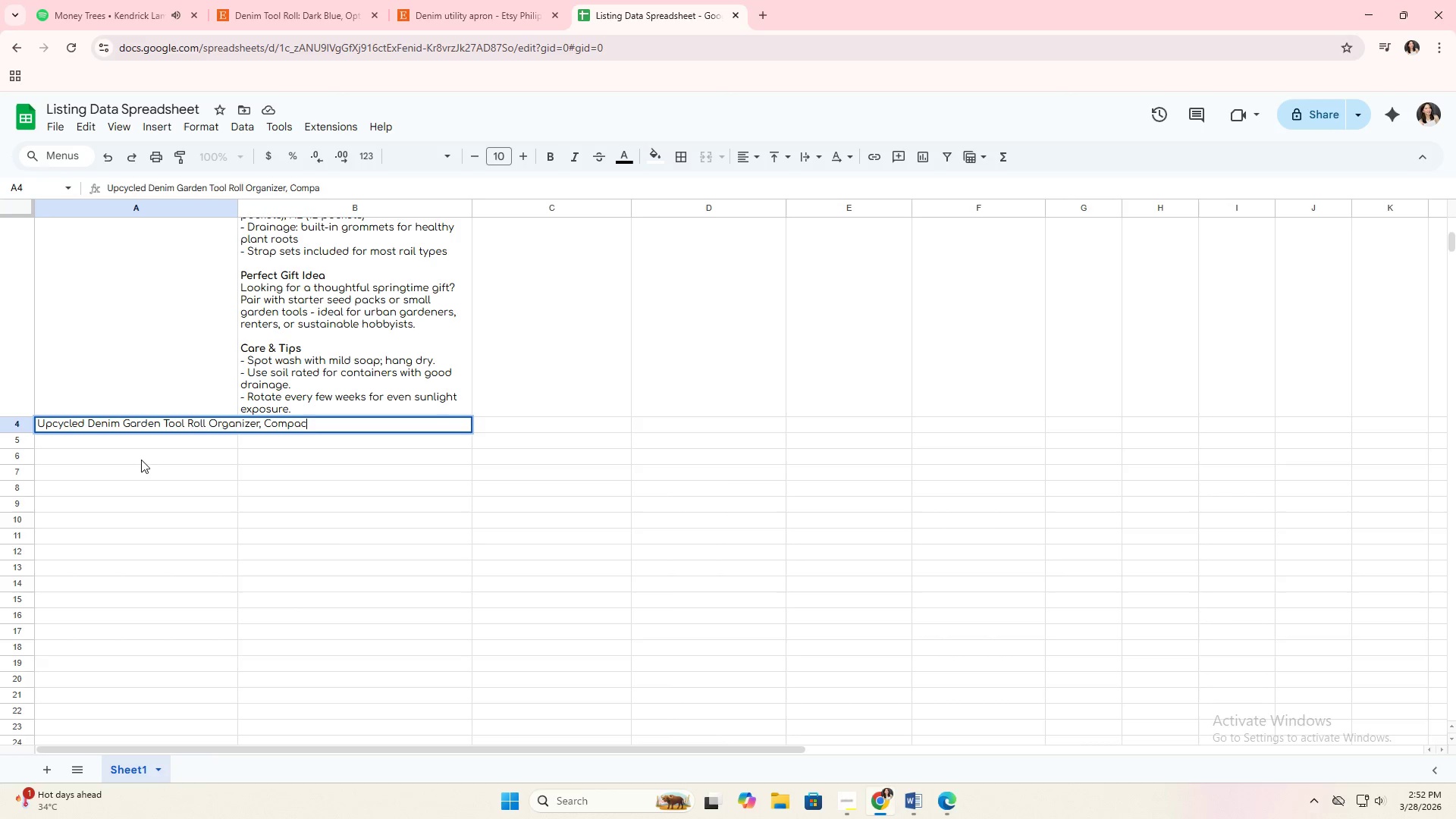 
hold_key(key=Comma, duration=15.75)
 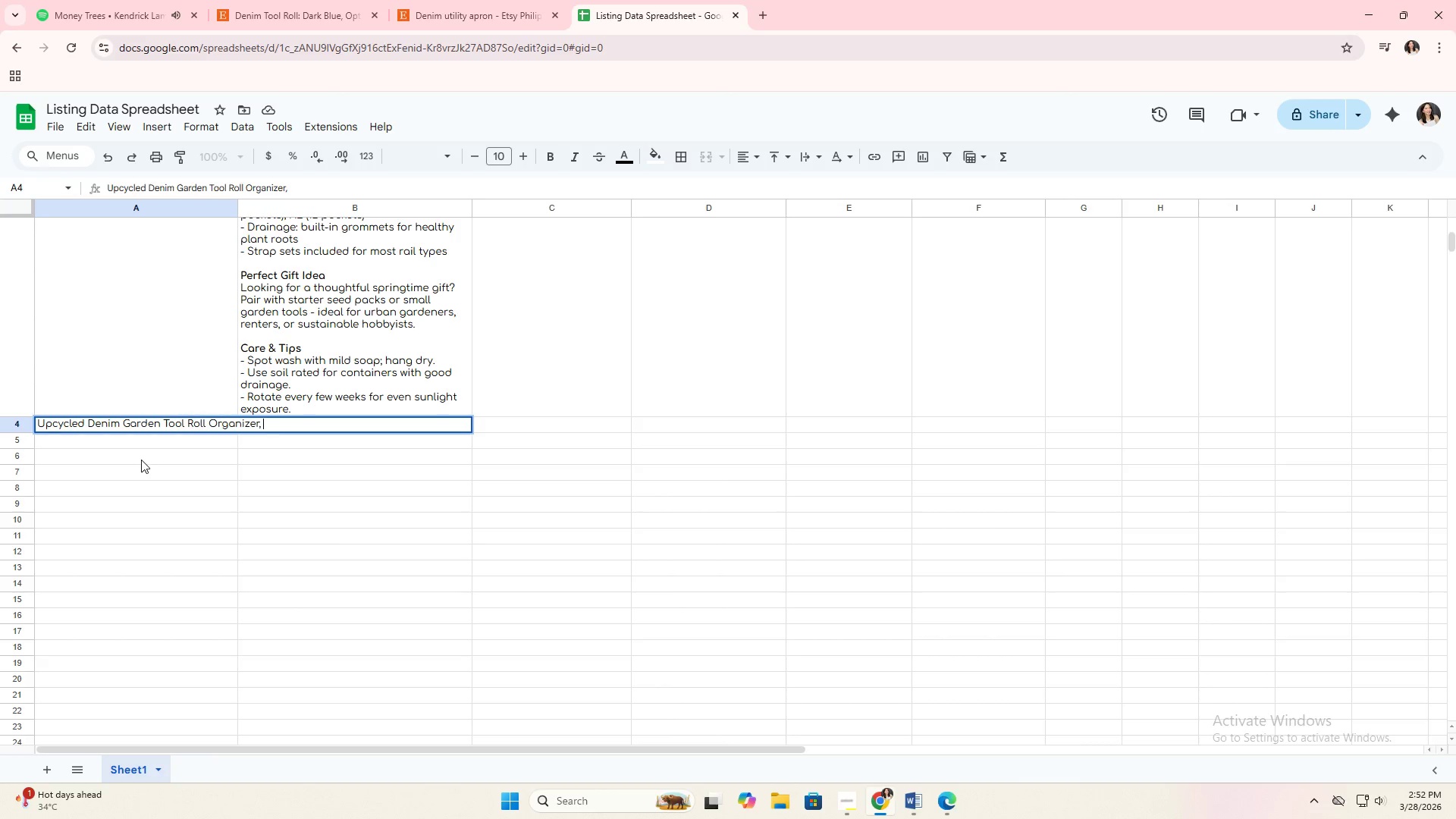 
type( Garden Tool Roll Organizer )
key(Backspace)
type( Copact Urban Planter Accessory)
 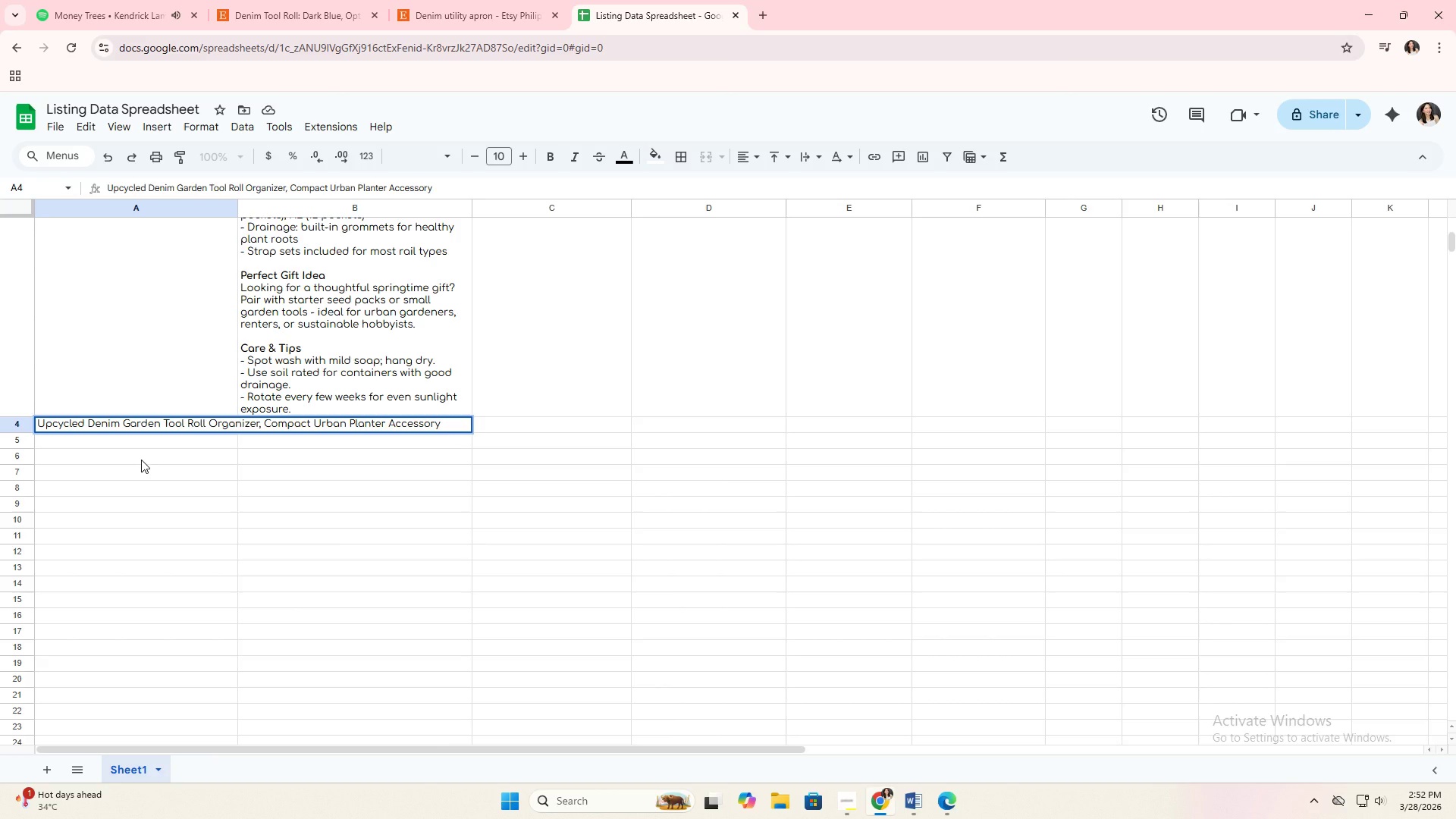 
wait(5.09)
 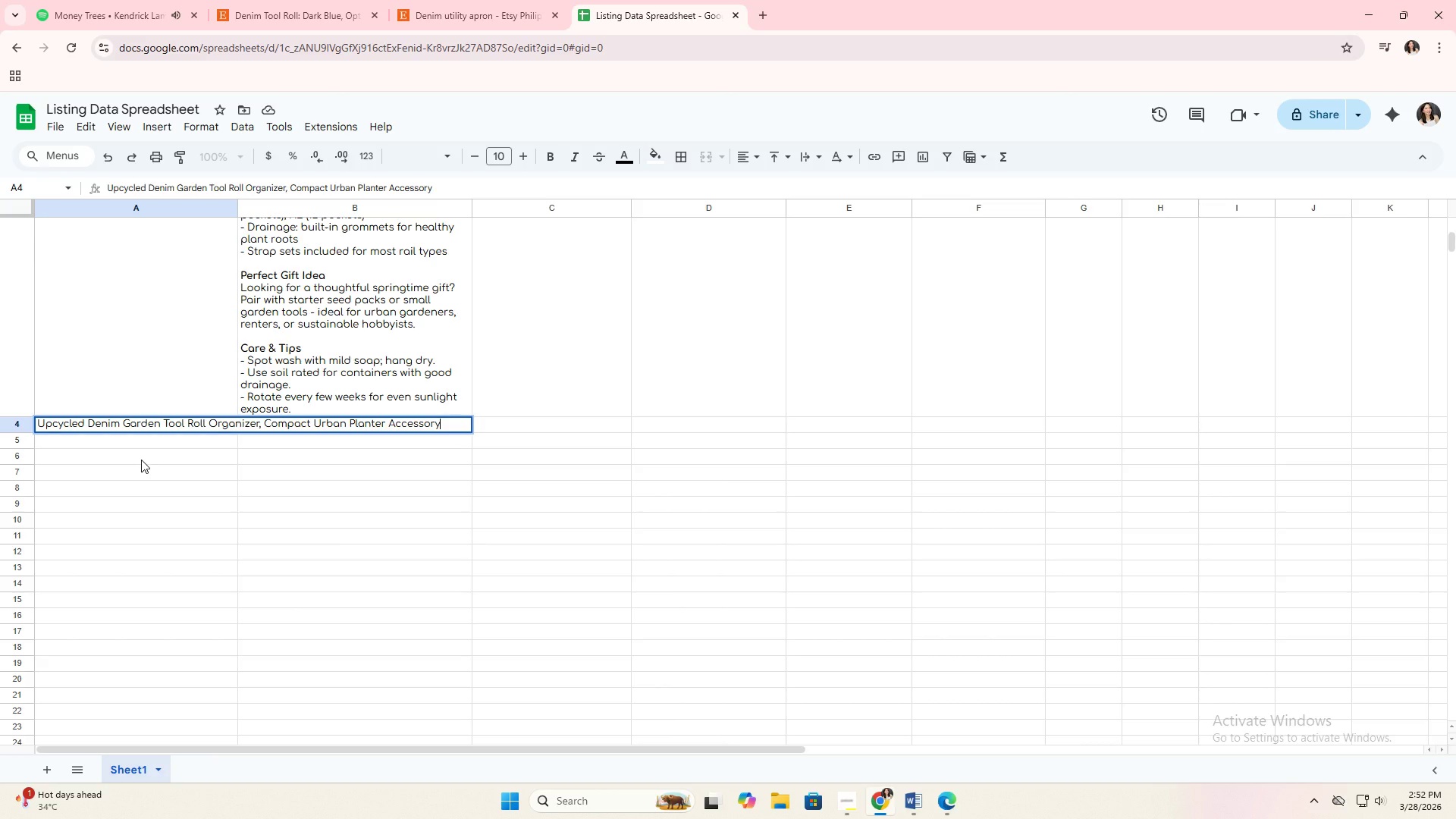 
type( Holder)
 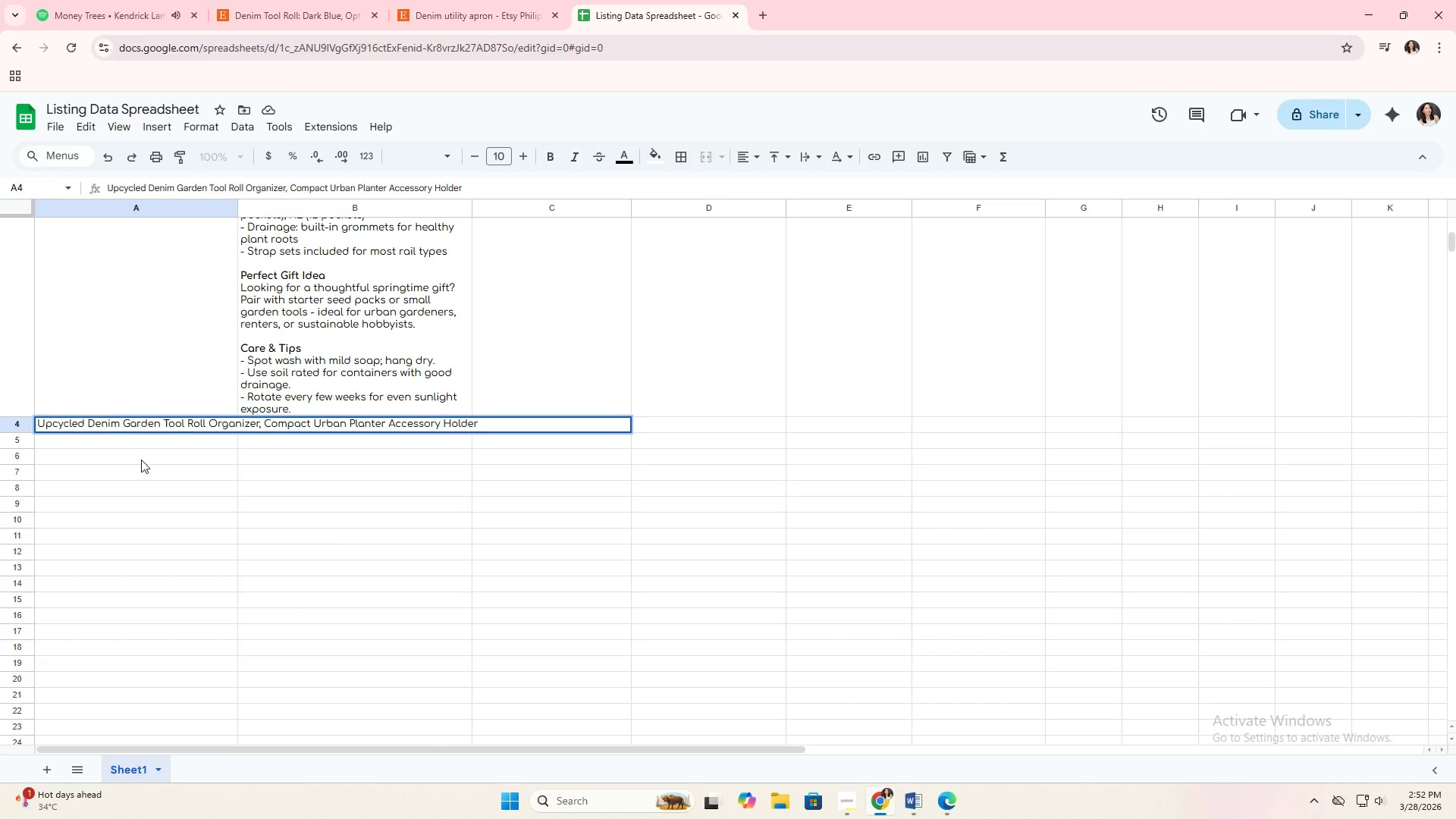 
key(Enter)
 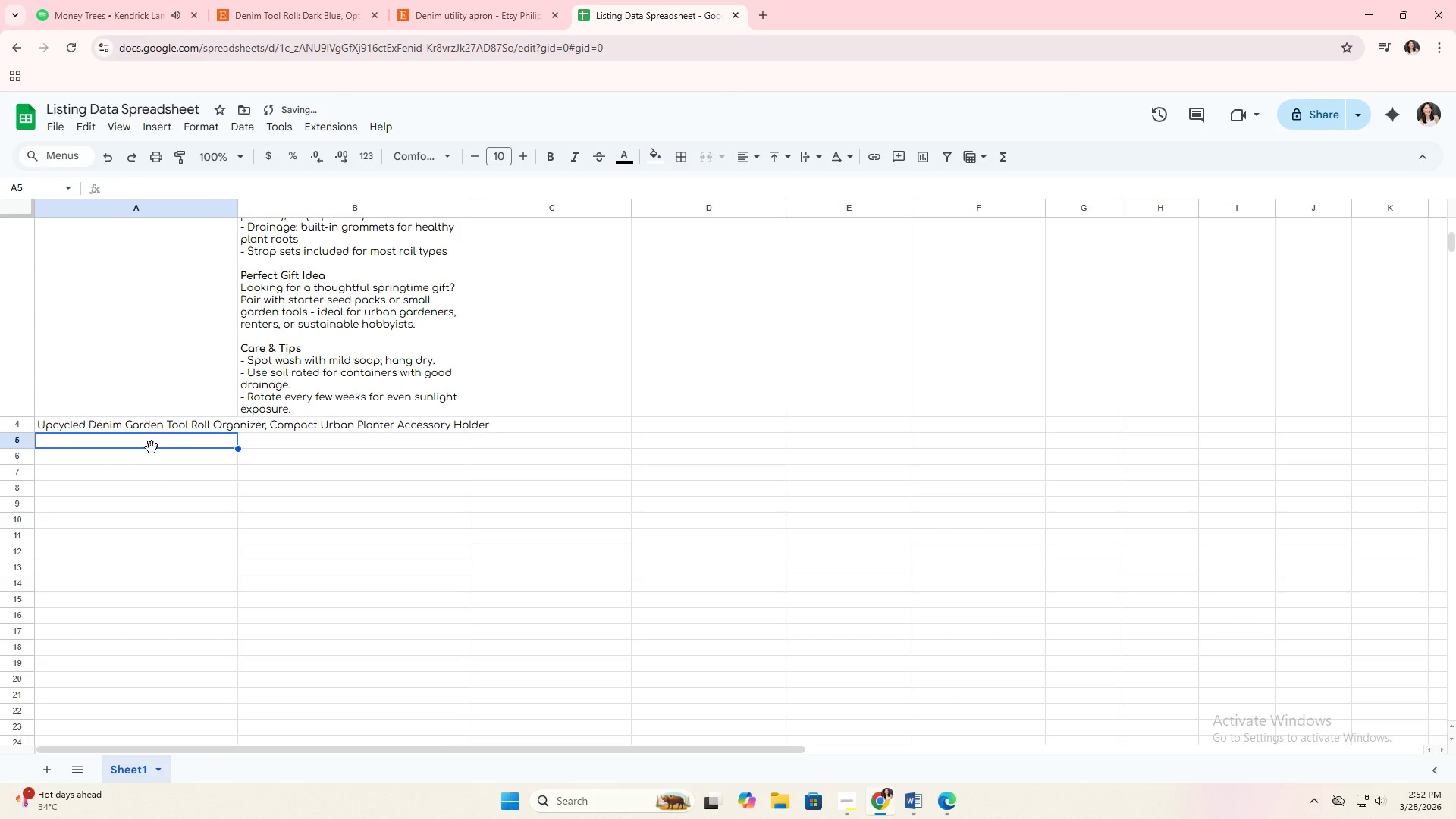 
left_click([171, 429])
 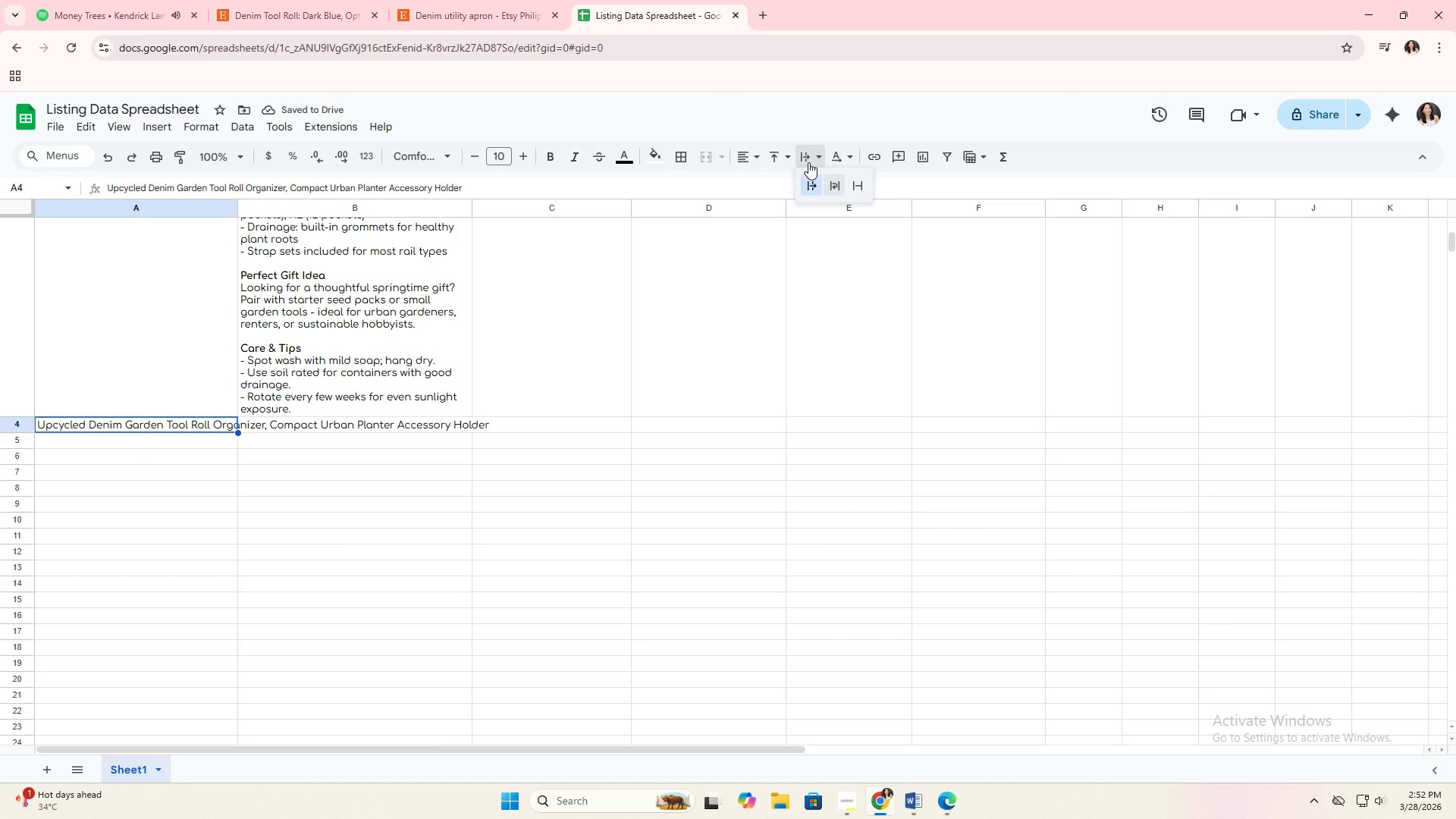 
double_click([842, 186])
 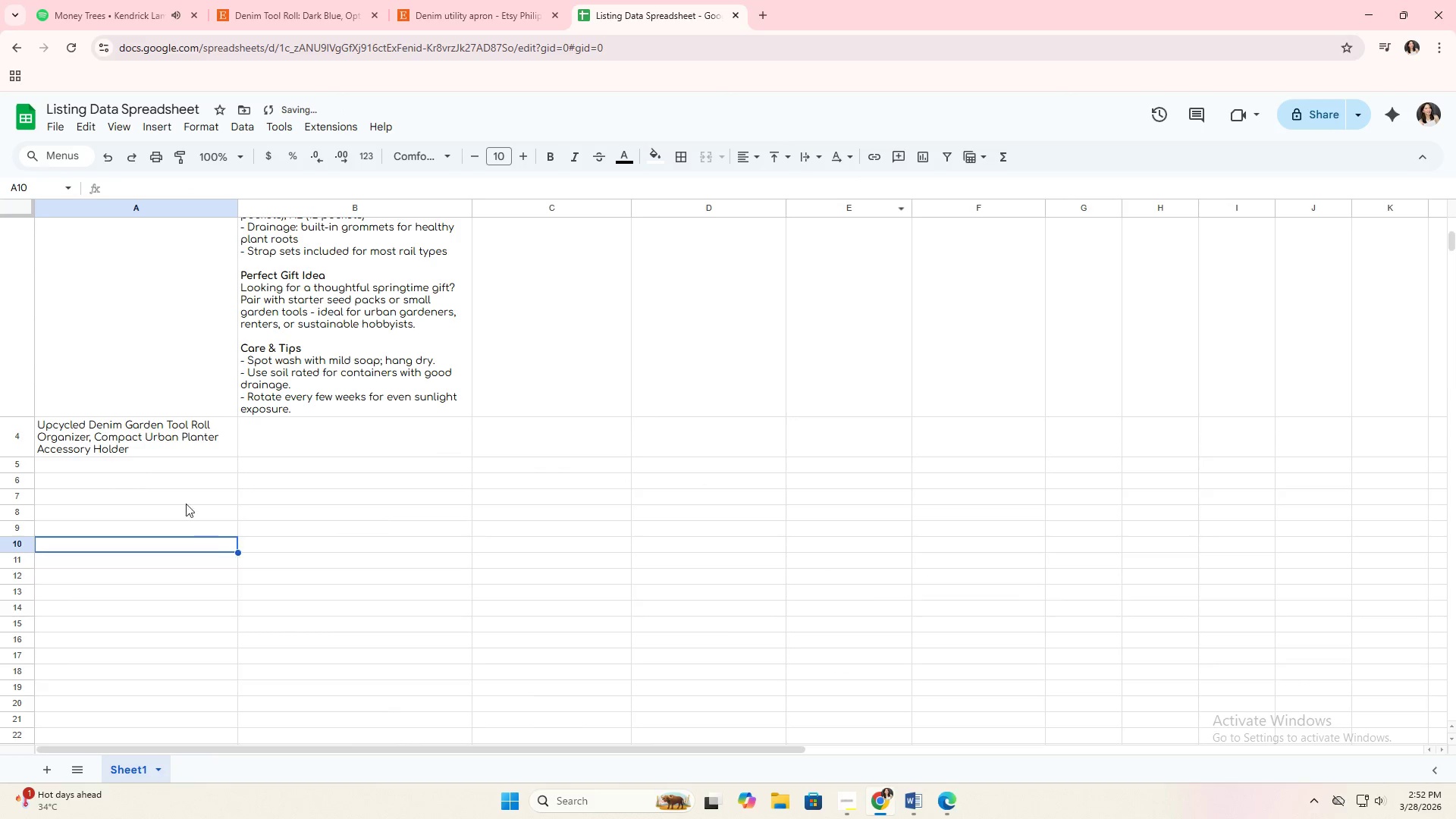 
double_click([228, 428])
 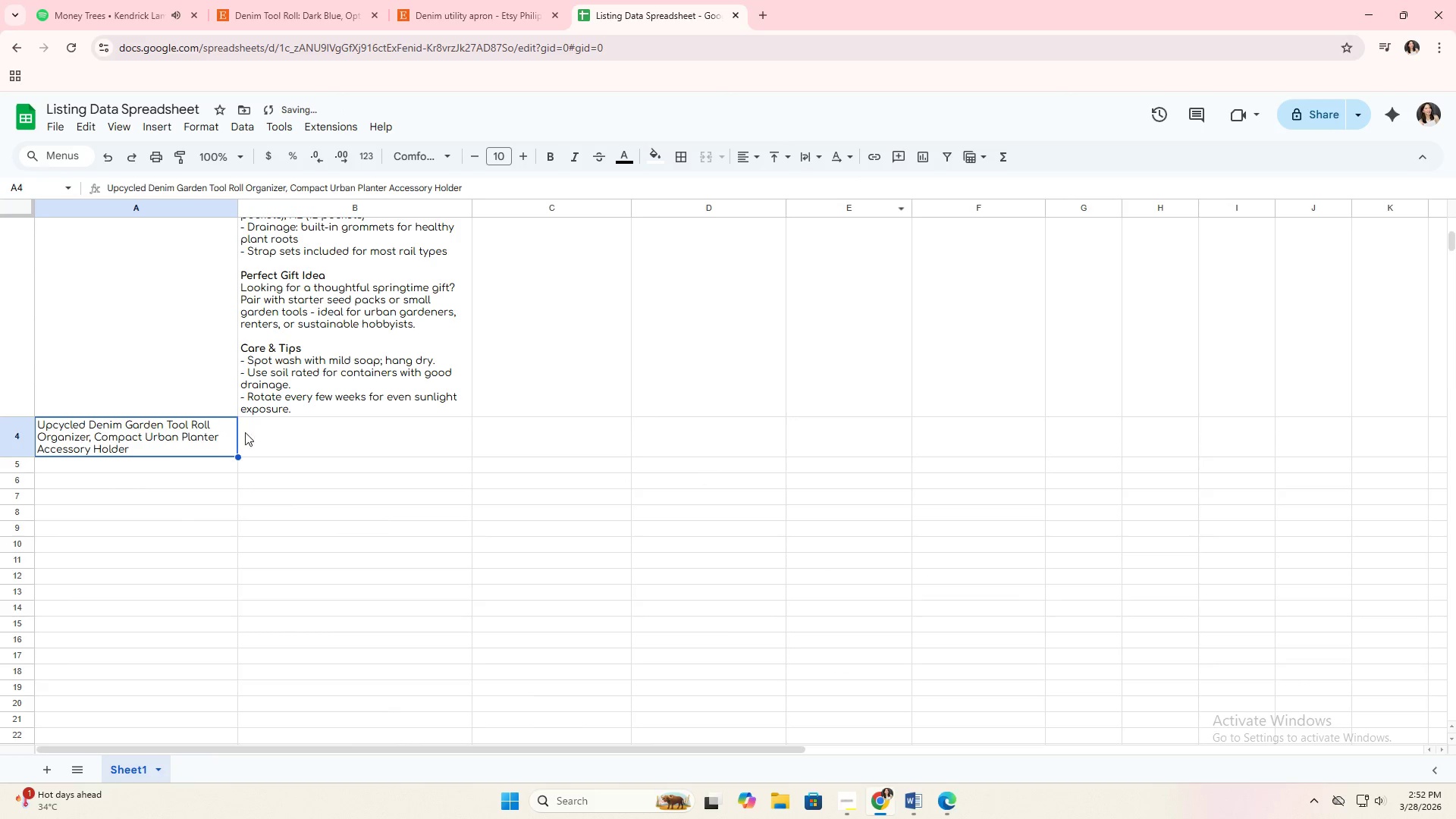 
triple_click([294, 441])
 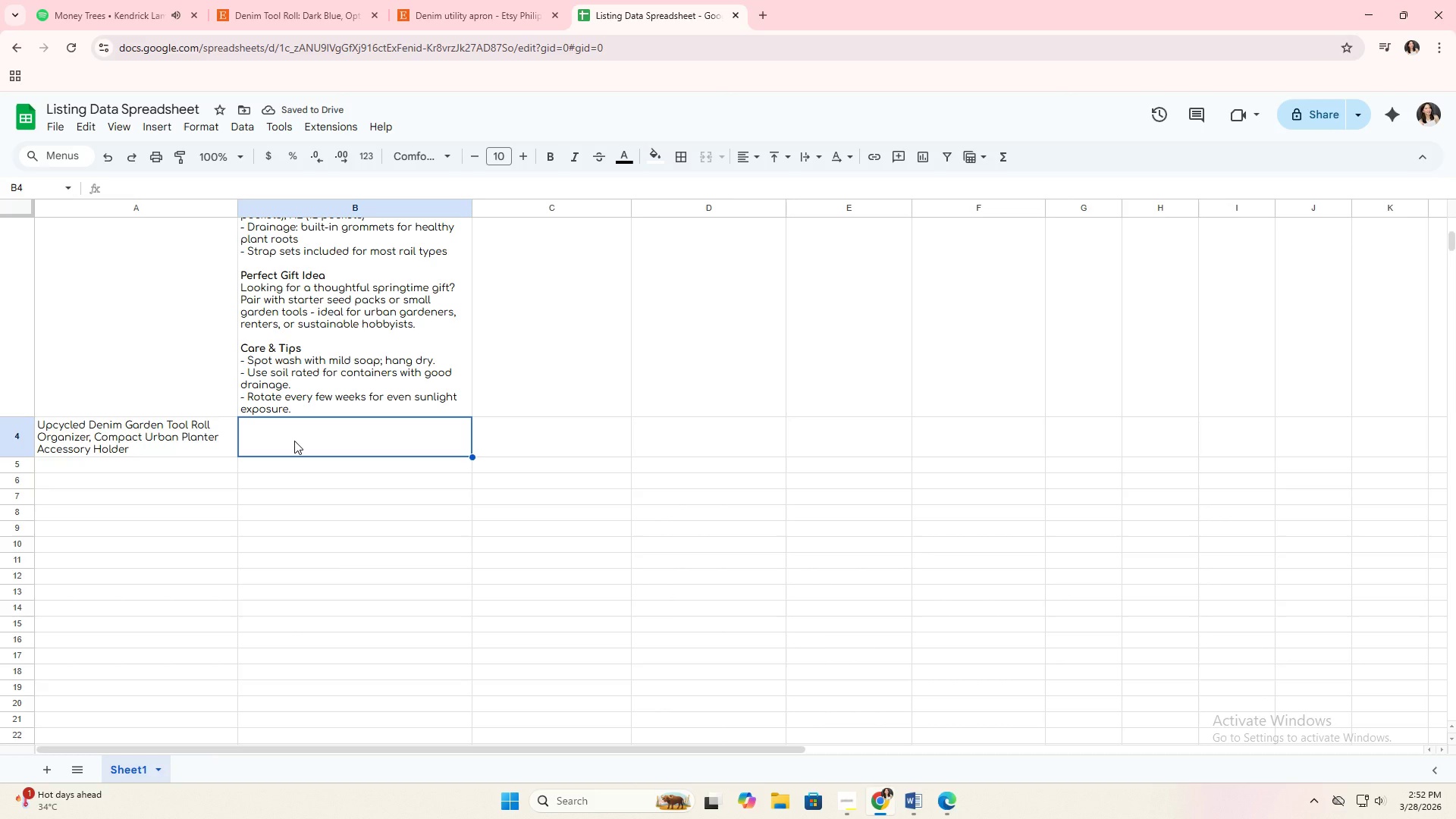 
scroll: coordinate [306, 456], scroll_direction: up, amount: 11.0
 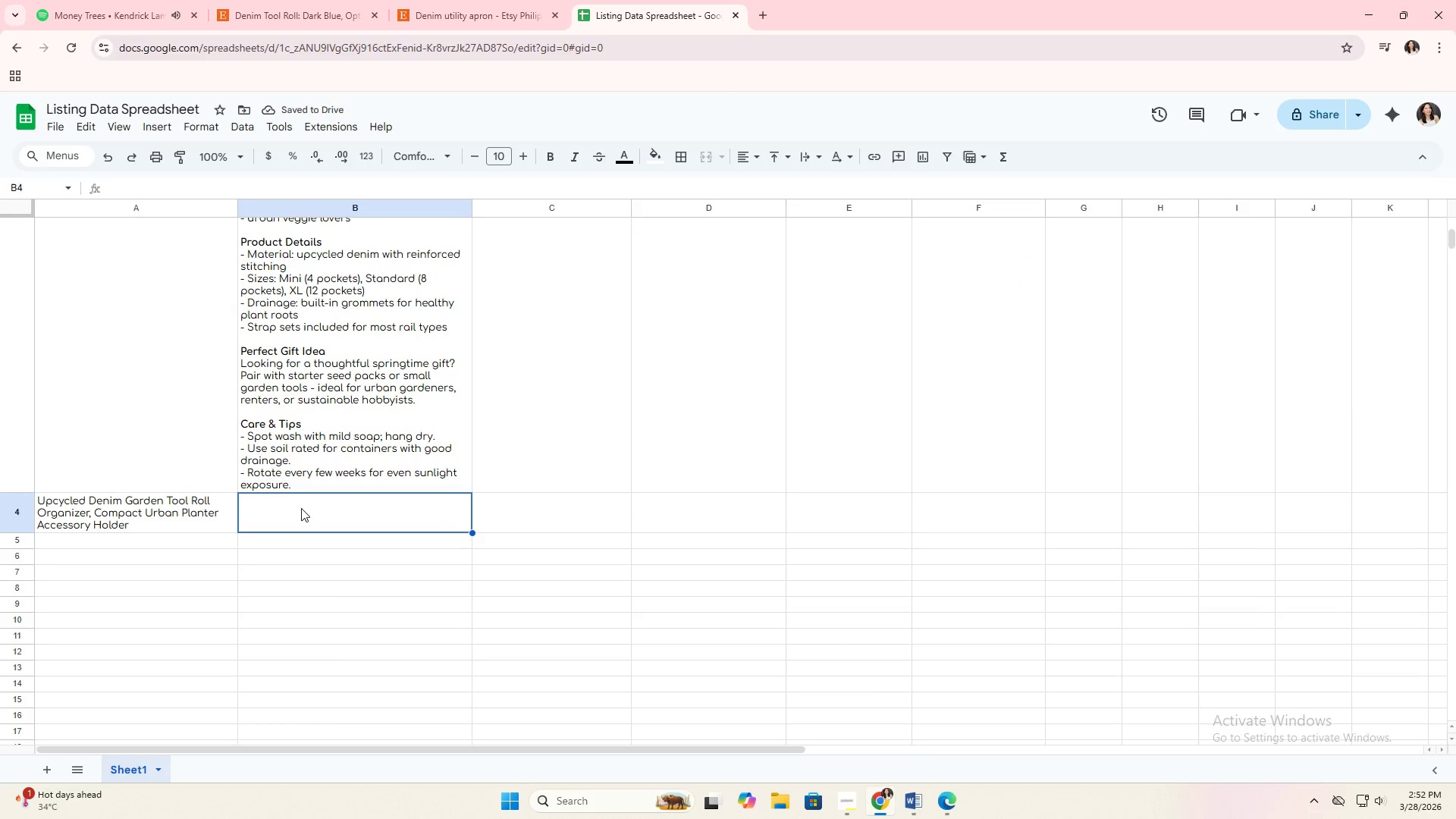 
double_click([301, 508])
 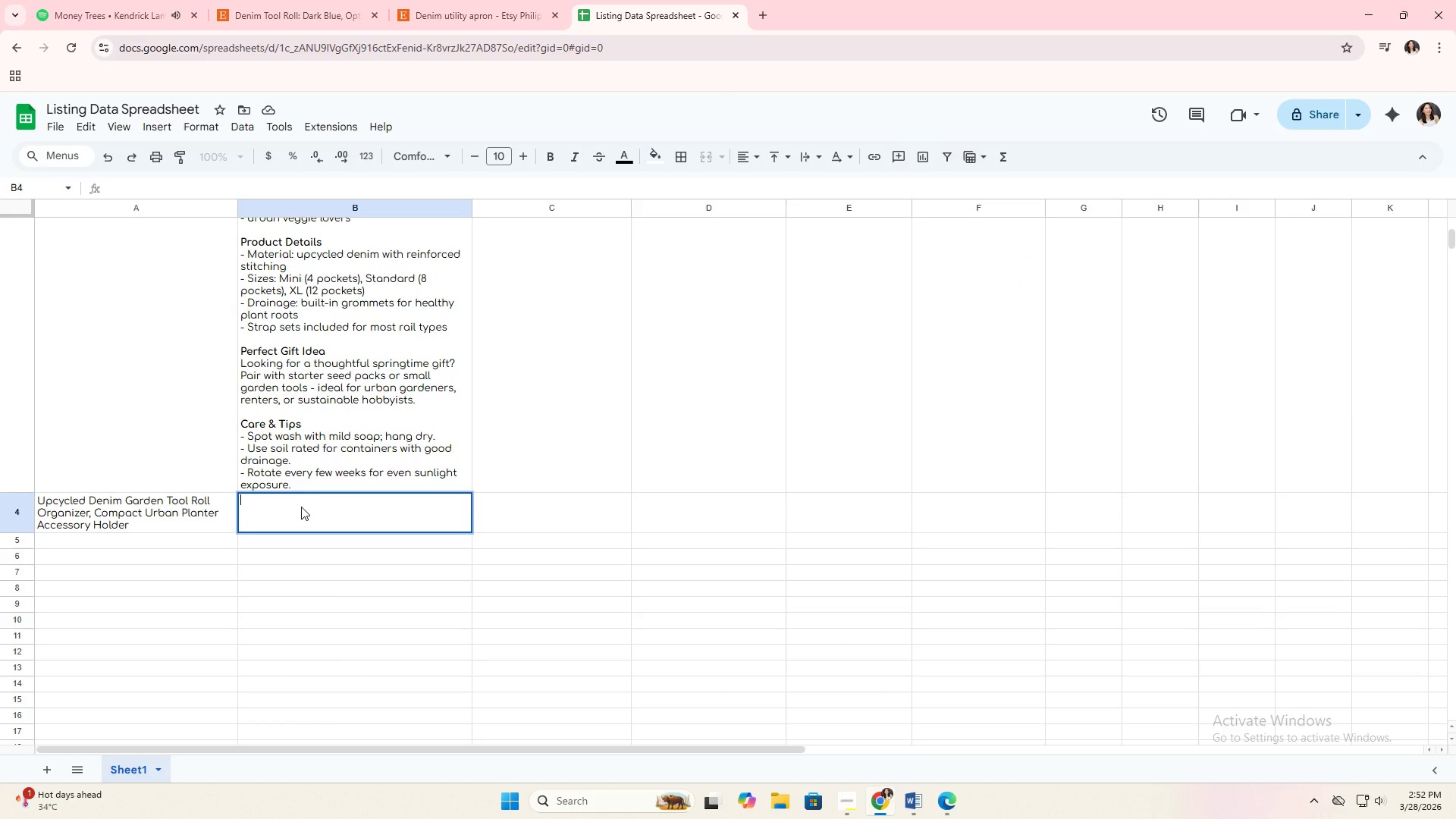 
type(Organize Ypy)
key(Backspace)
key(Backspace)
type(our Essentials - Rugged Denim for Green Thumbs)
 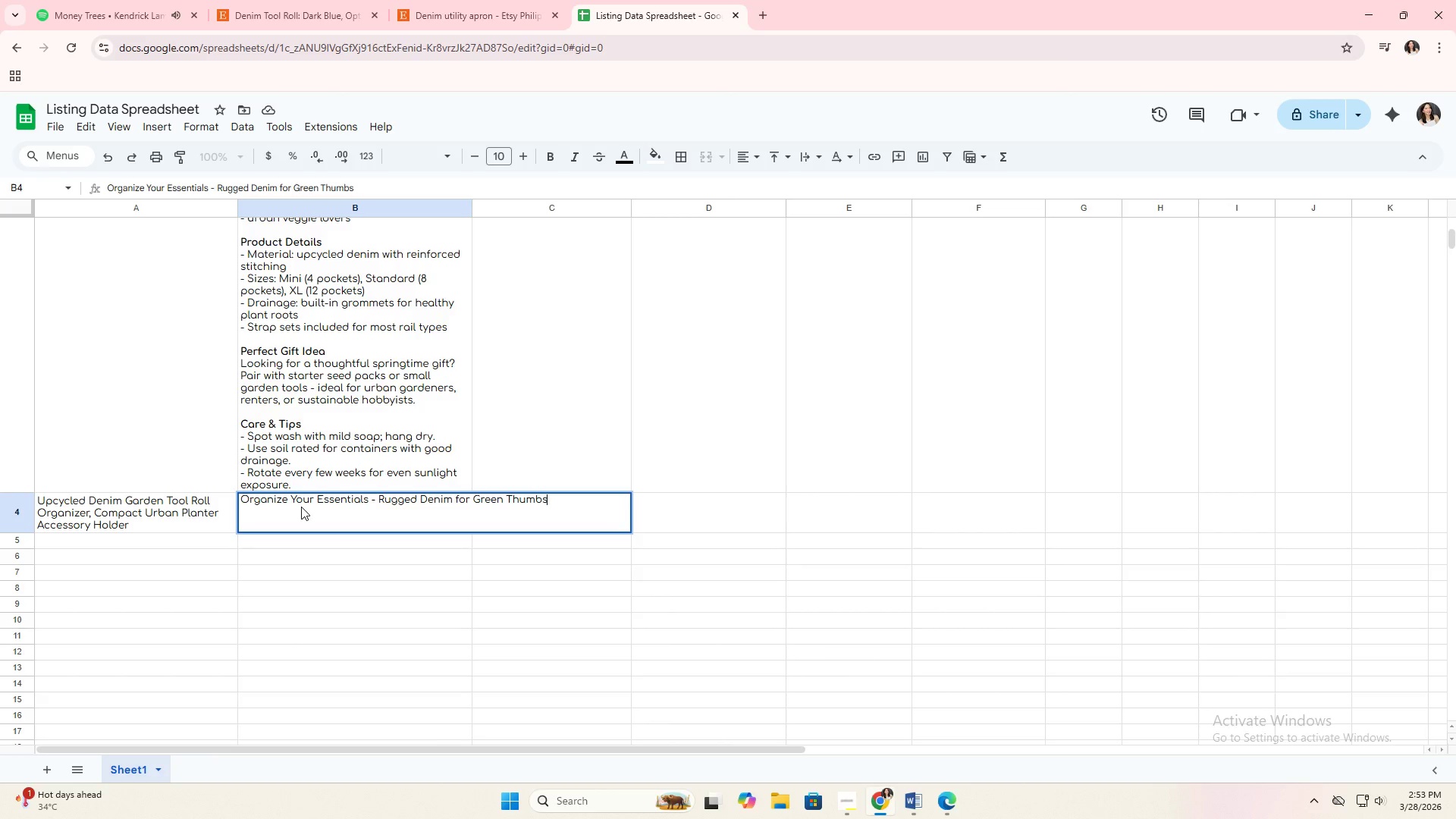 
key(Enter)
 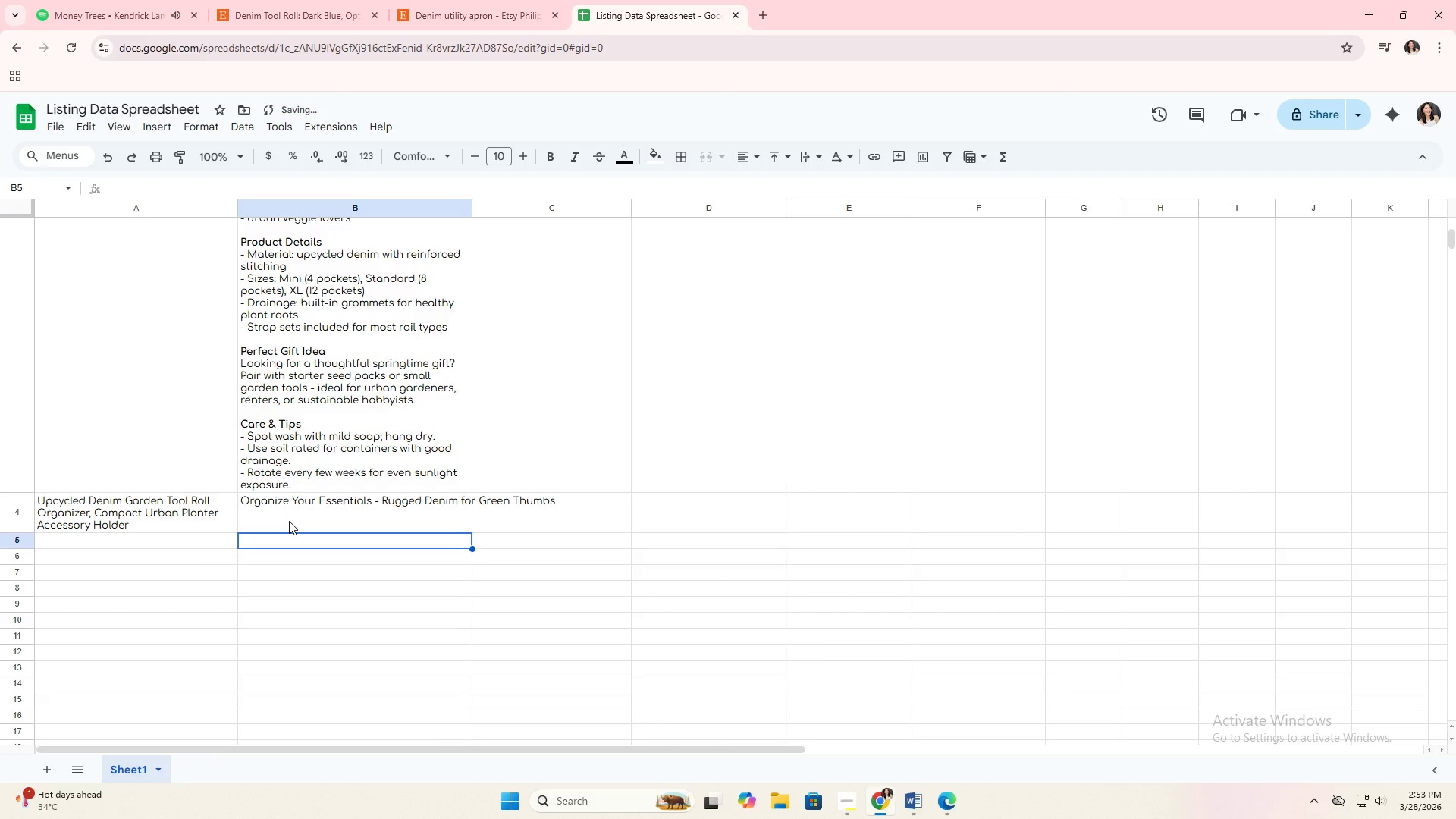 
left_click([289, 521])
 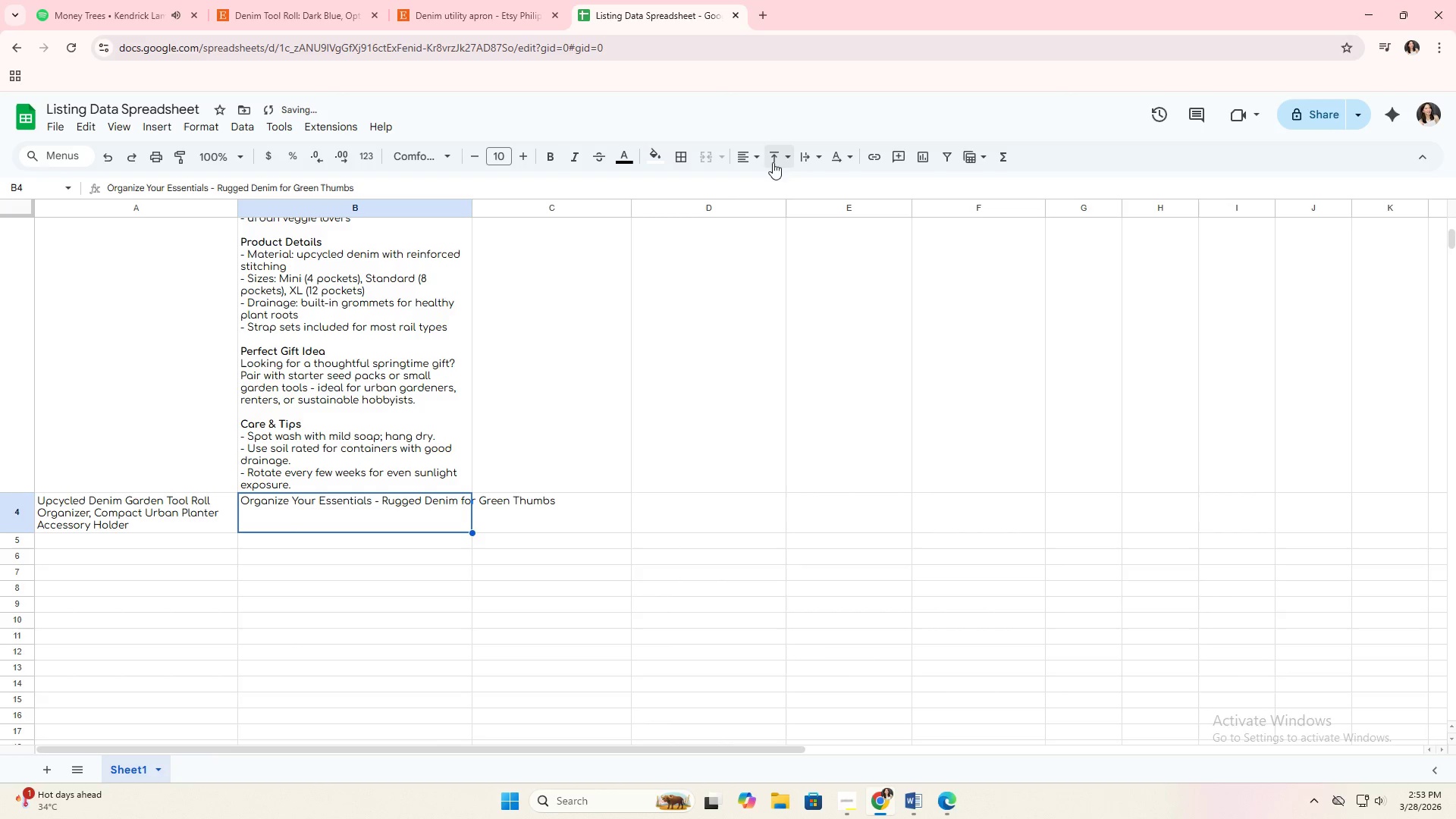 
left_click([797, 157])
 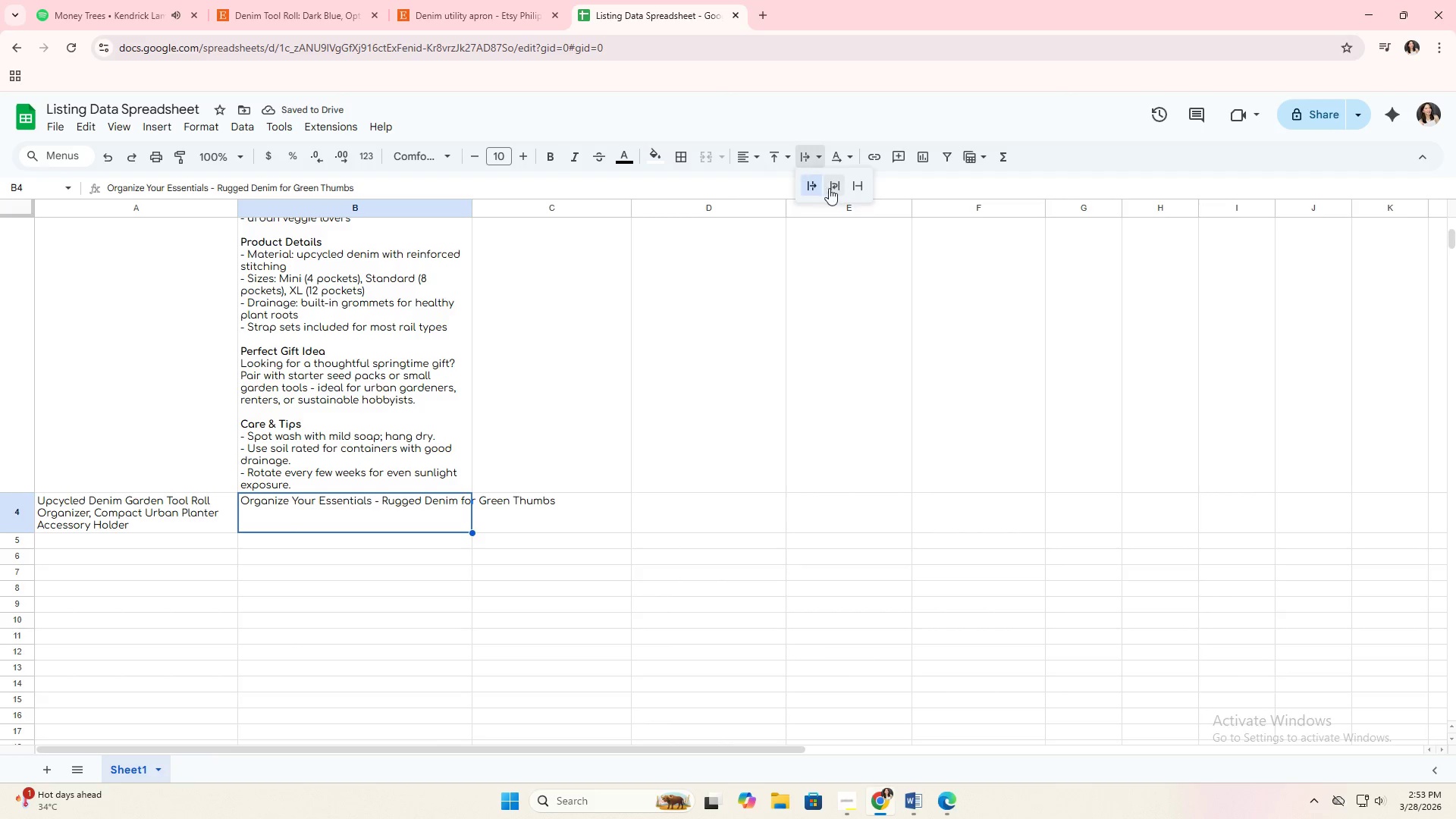 
left_click([831, 188])
 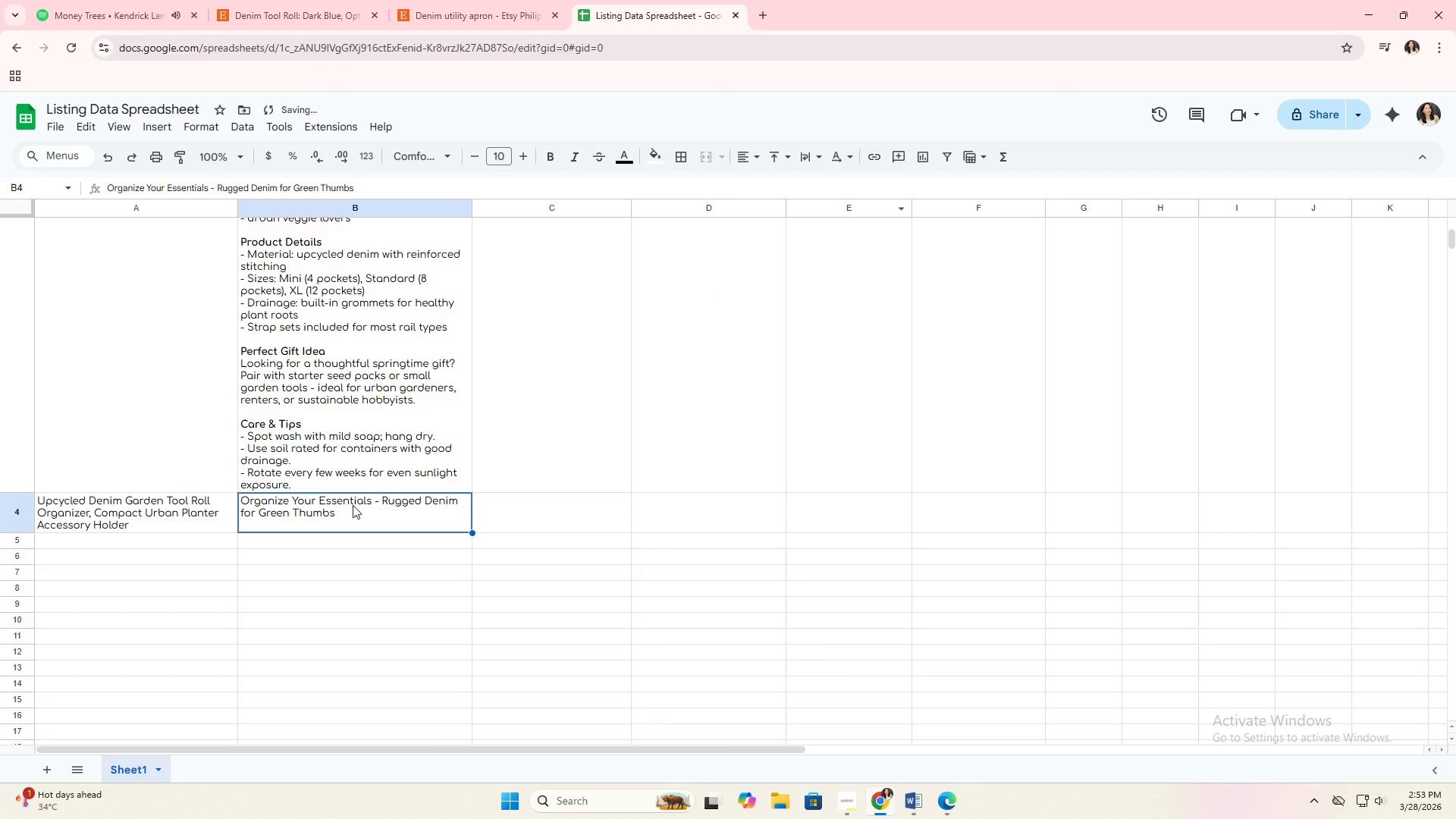 
double_click([344, 507])
 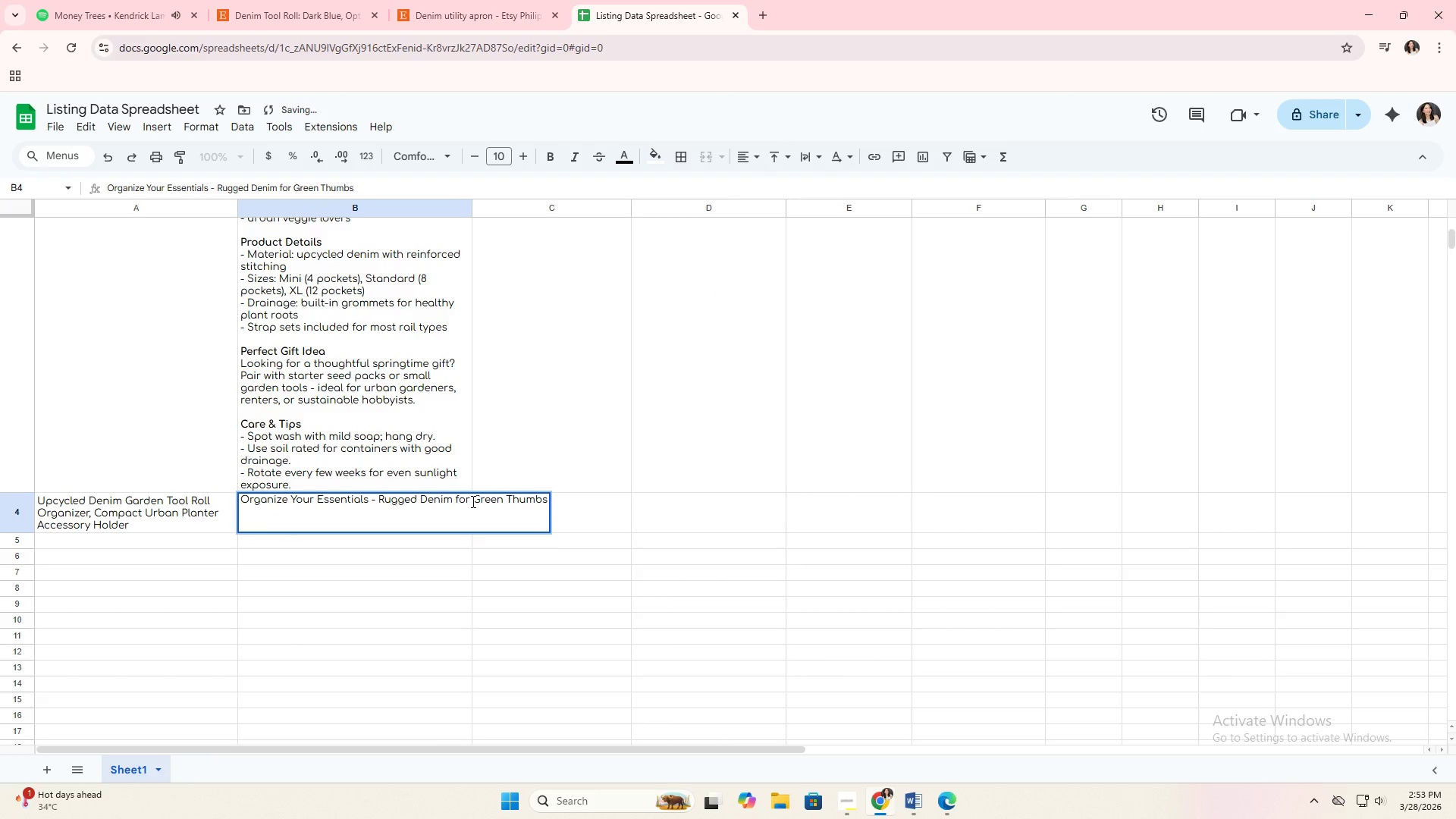 
double_click([472, 500])
 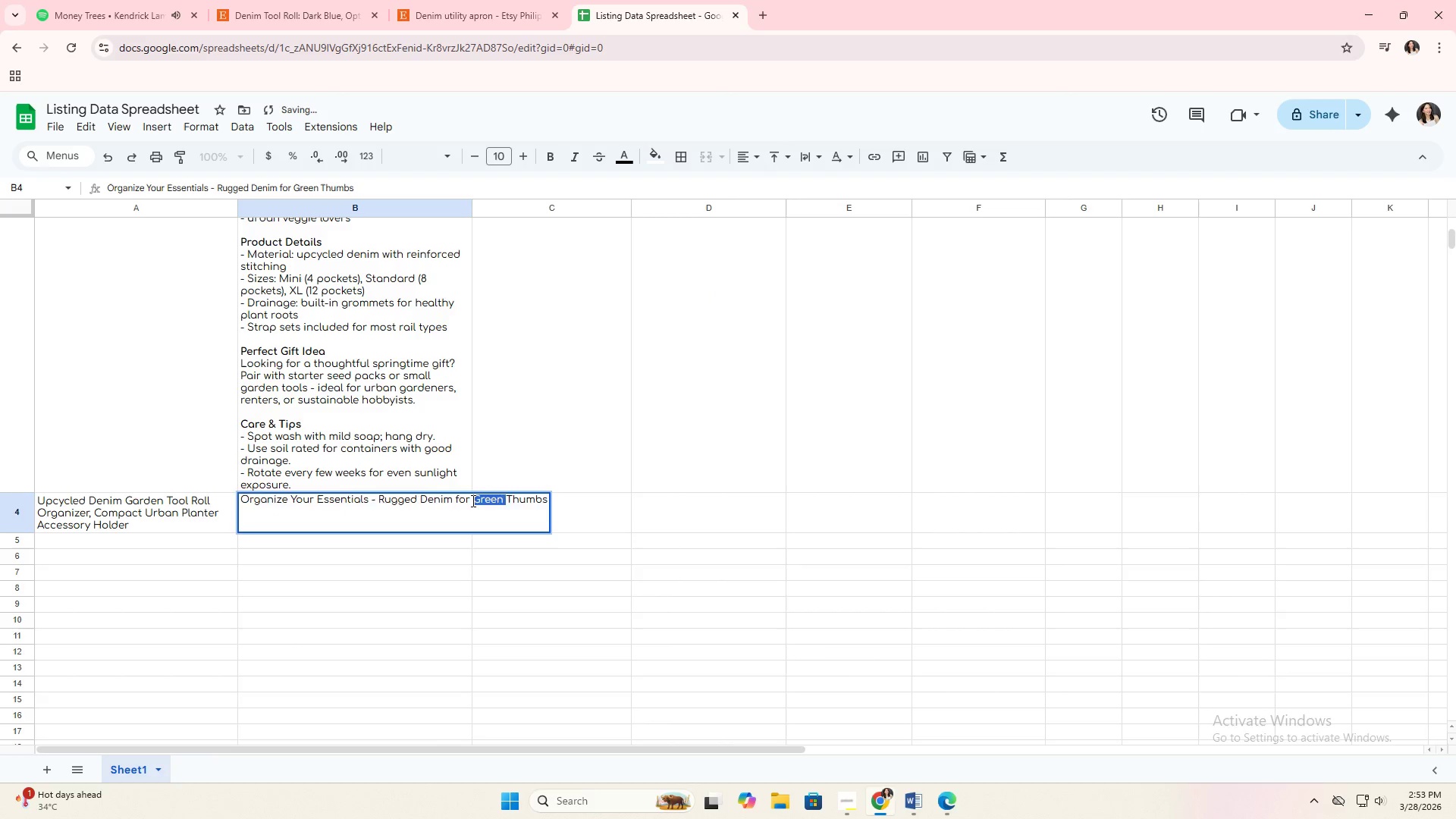 
triple_click([472, 500])
 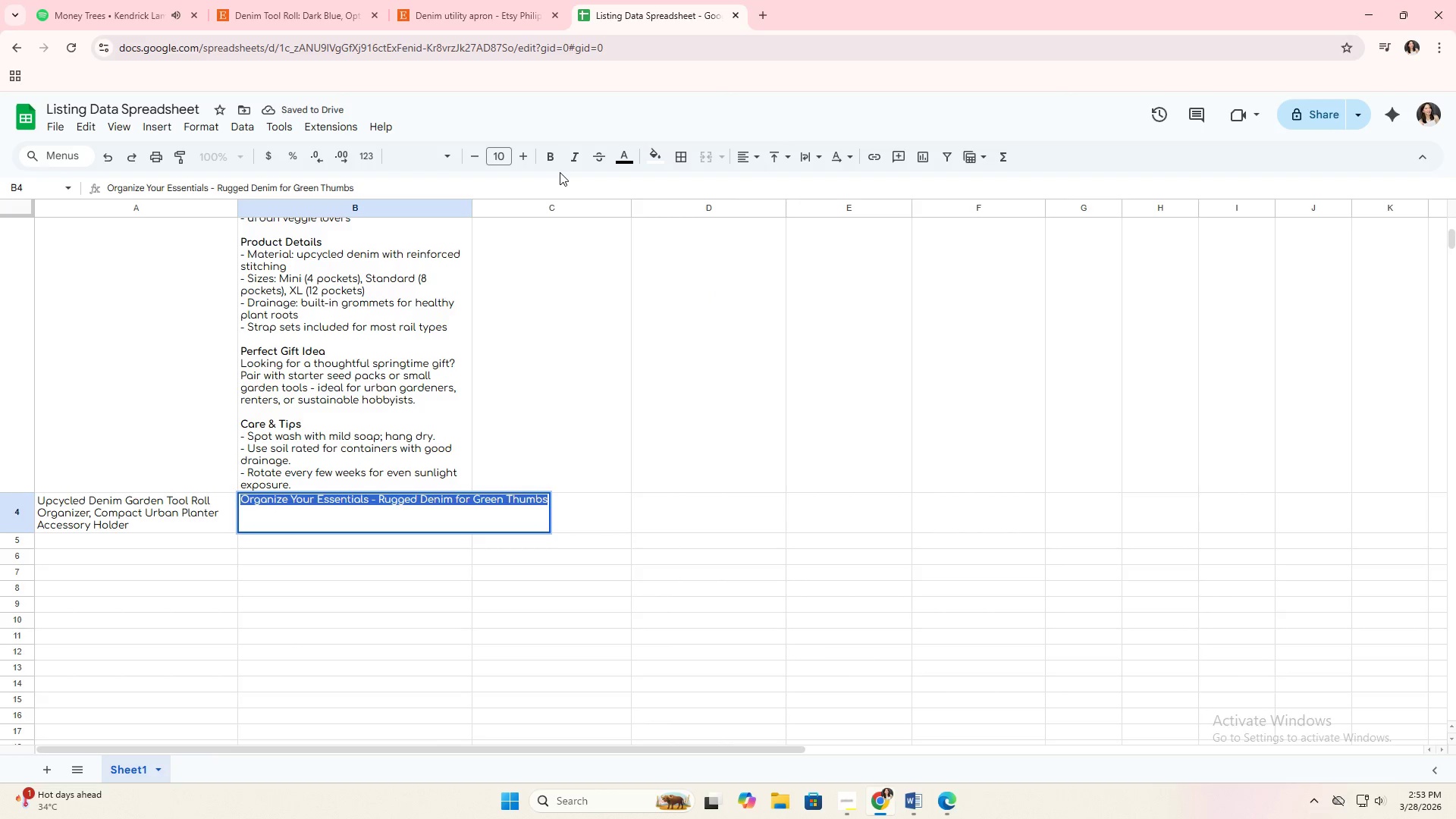 
left_click([553, 160])
 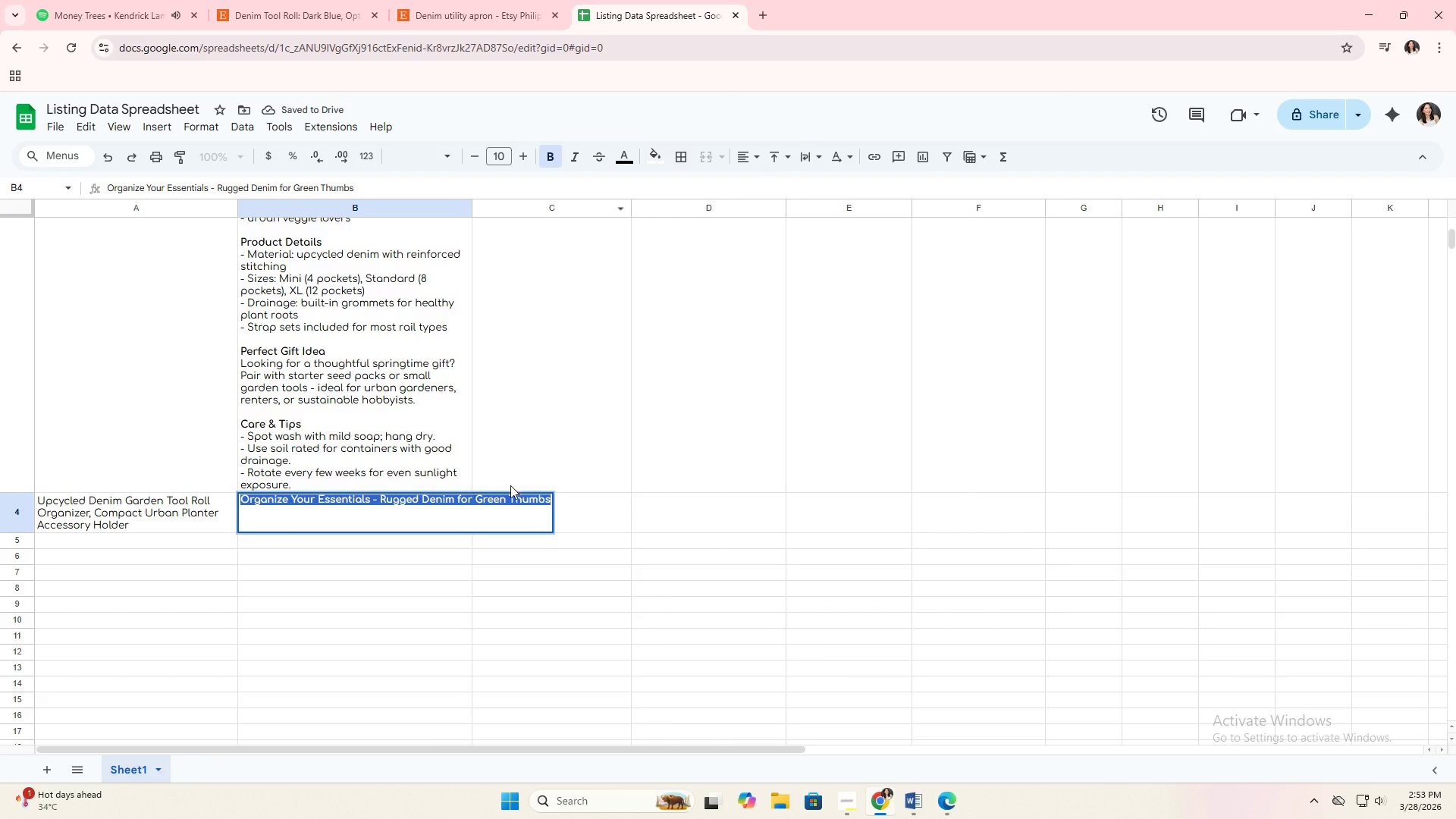 
left_click([509, 494])
 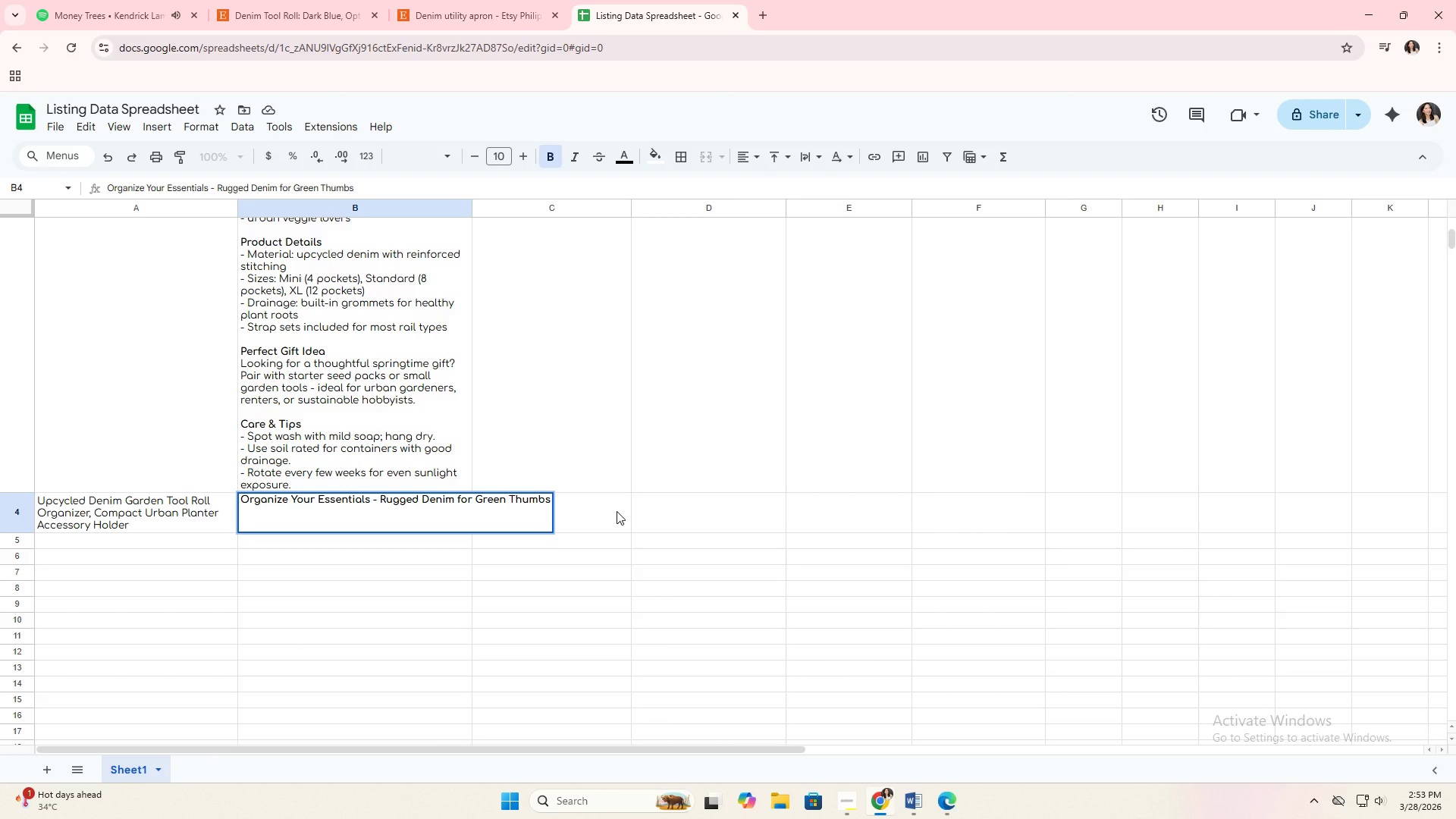 
key(Alt+Enter)
 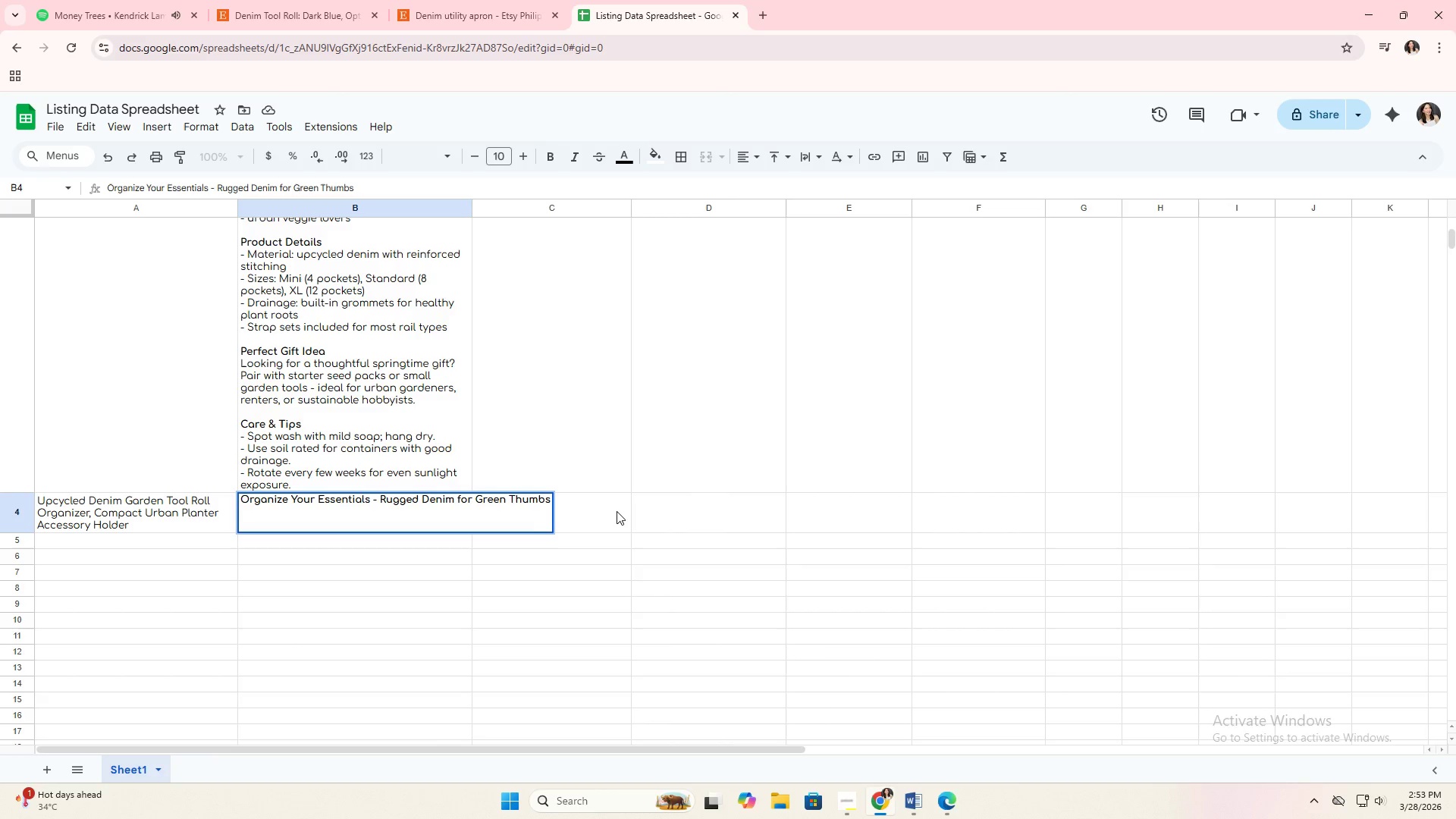 
key(Alt+Enter)
 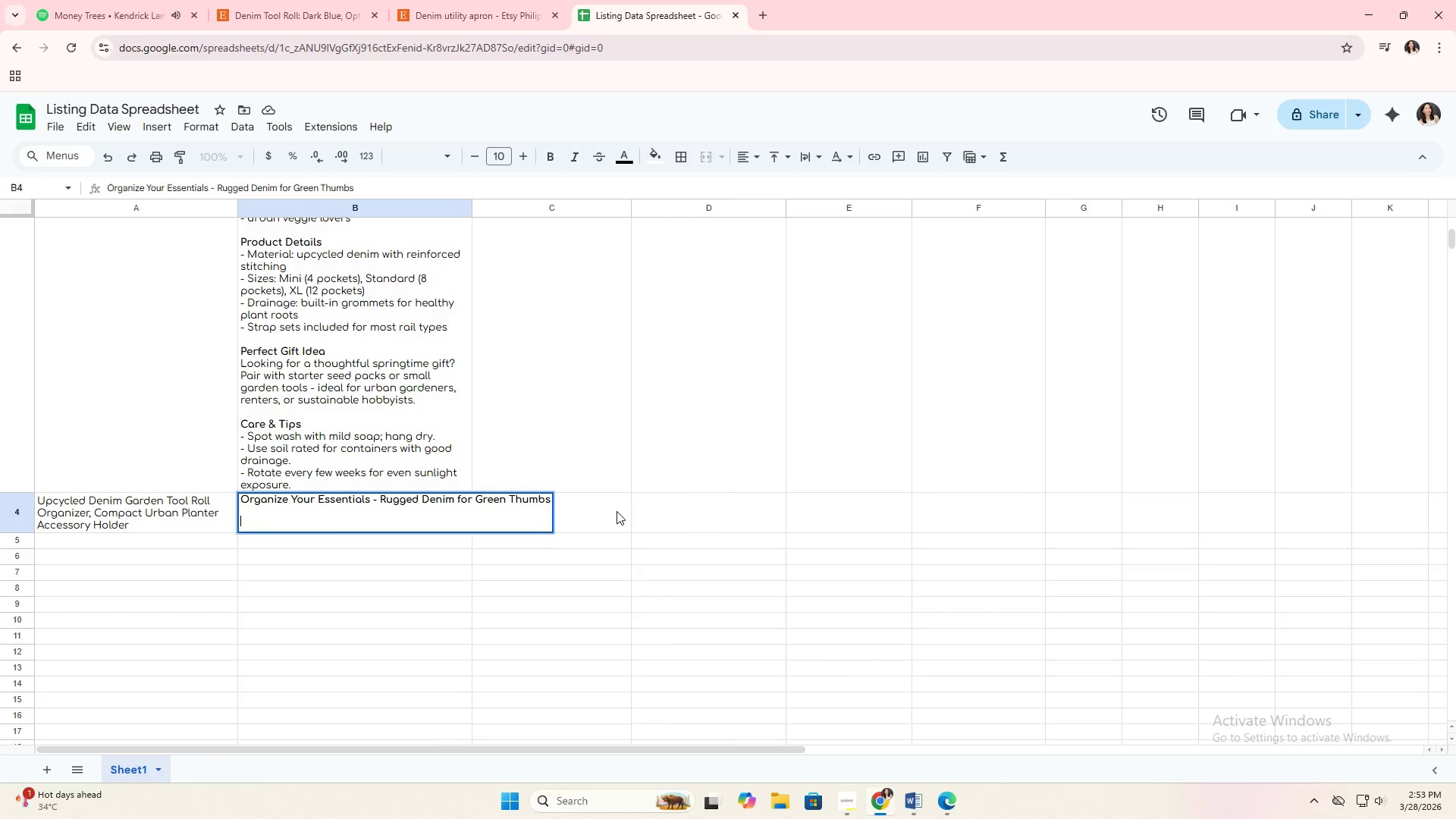 
type(Intoducing )
key(Backspace)
key(Backspace)
key(Backspace)
key(Backspace)
key(Backspace)
key(Backspace)
key(Backspace)
key(Backspace)
type(roducing the Reinforced Denim Graden Tool Roll - a practical )
key(Backspace)
type(, sturdy caryying )
key(Backspace)
key(Backspace)
key(Backspace)
key(Backspace)
key(Backspace)
key(Backspace)
type(rying system )
 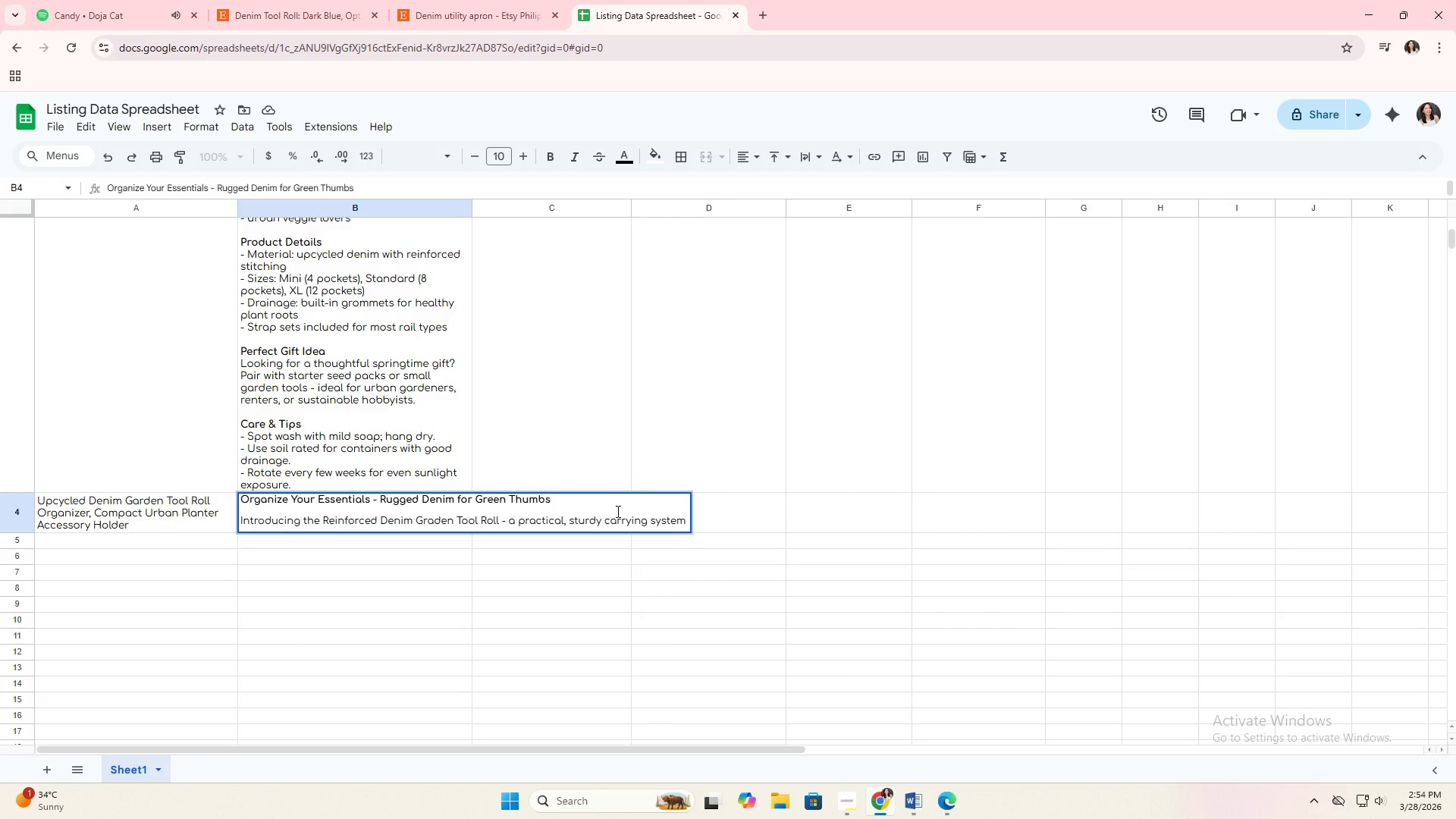 
wait(5.53)
 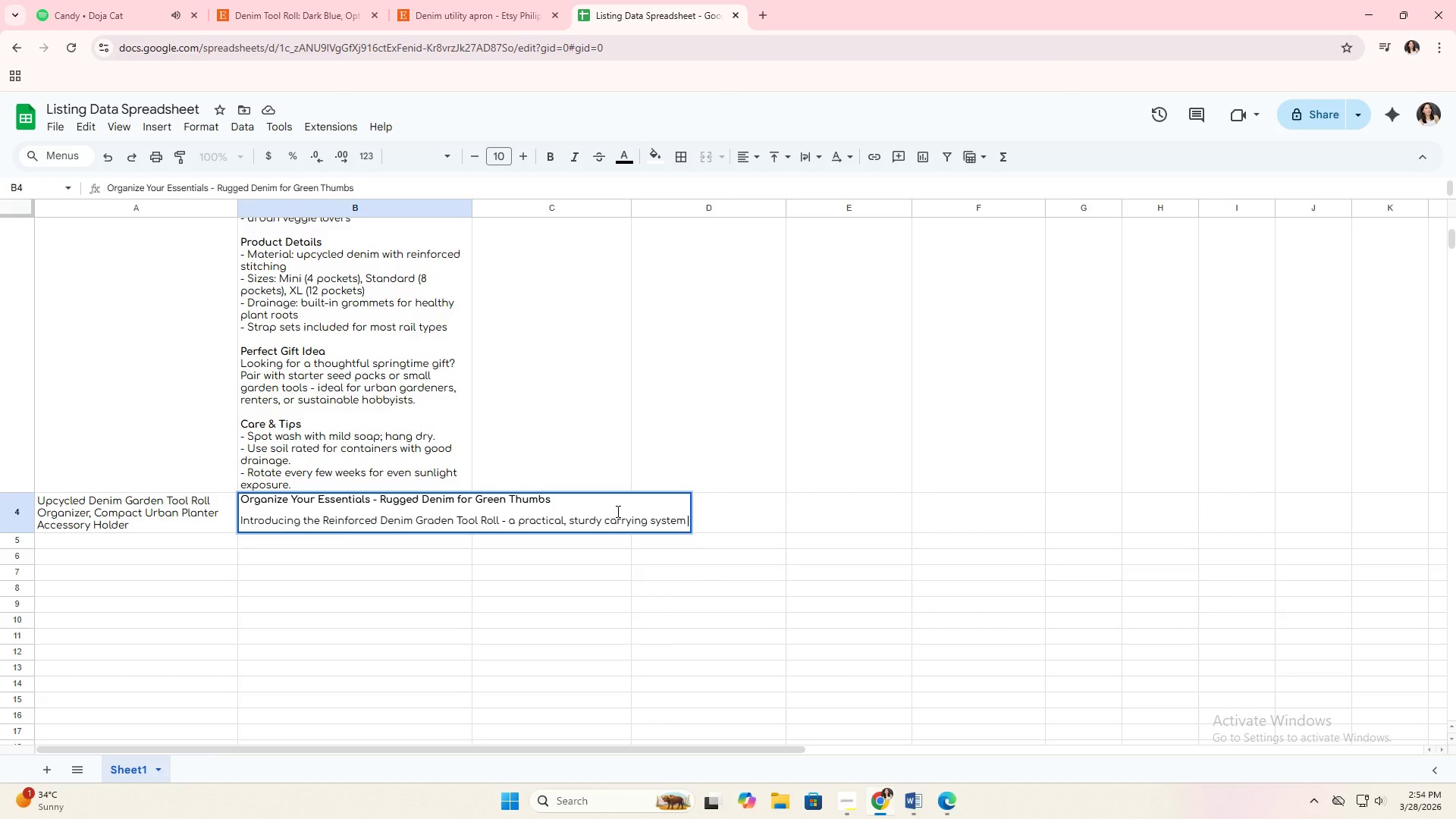 
type(for smll)
key(Backspace)
key(Backspace)
type(a)
key(Backspace)
type(all-space gardeners and sustainable )
 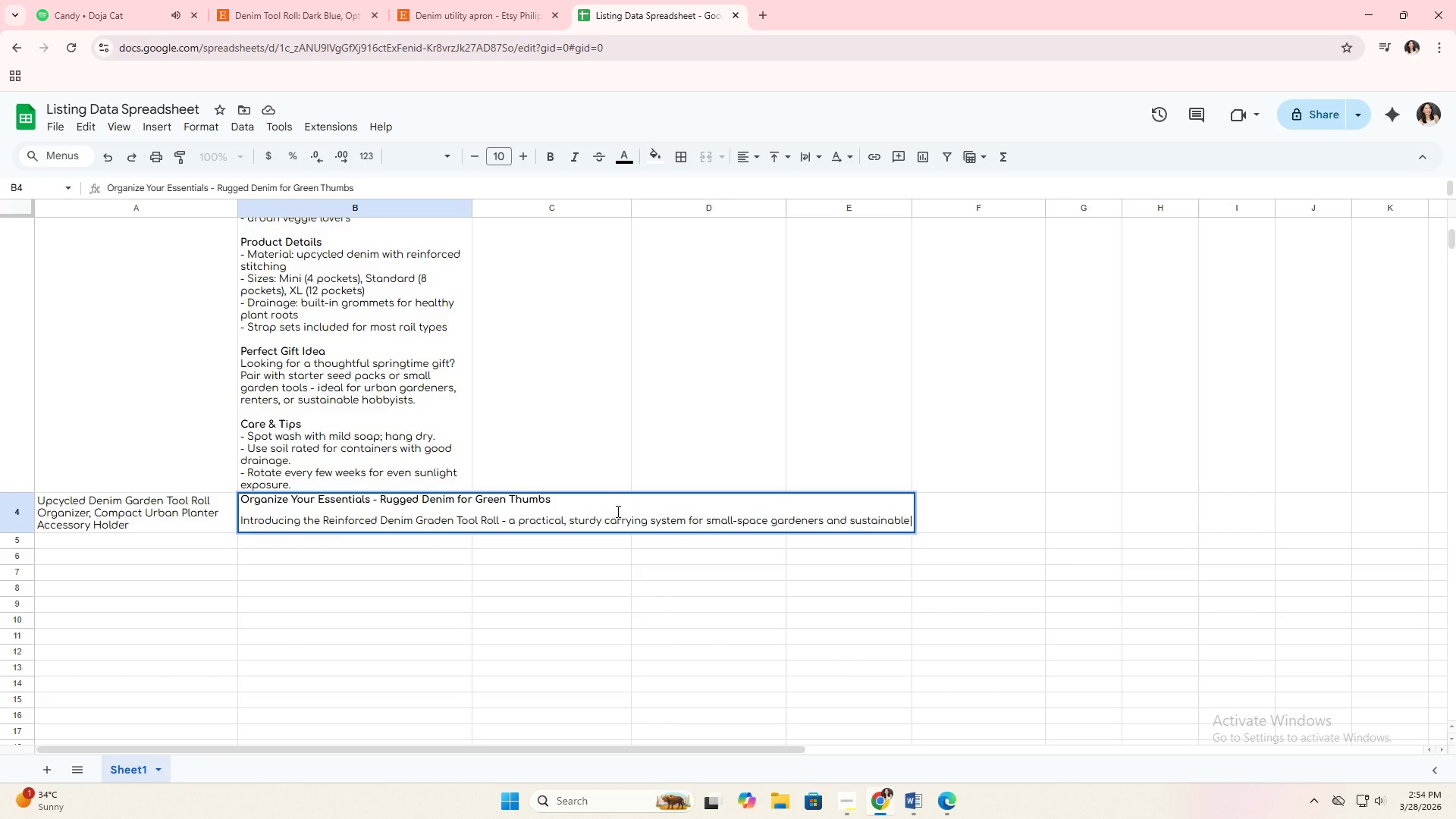 
type( )
key(Backspace)
key(Backspace)
type( hov)
key(Backspace)
type(bbyists. Designed for compact urban planater)
key(Backspace)
key(Backspace)
key(Backspace)
key(Backspace)
type(ters)
 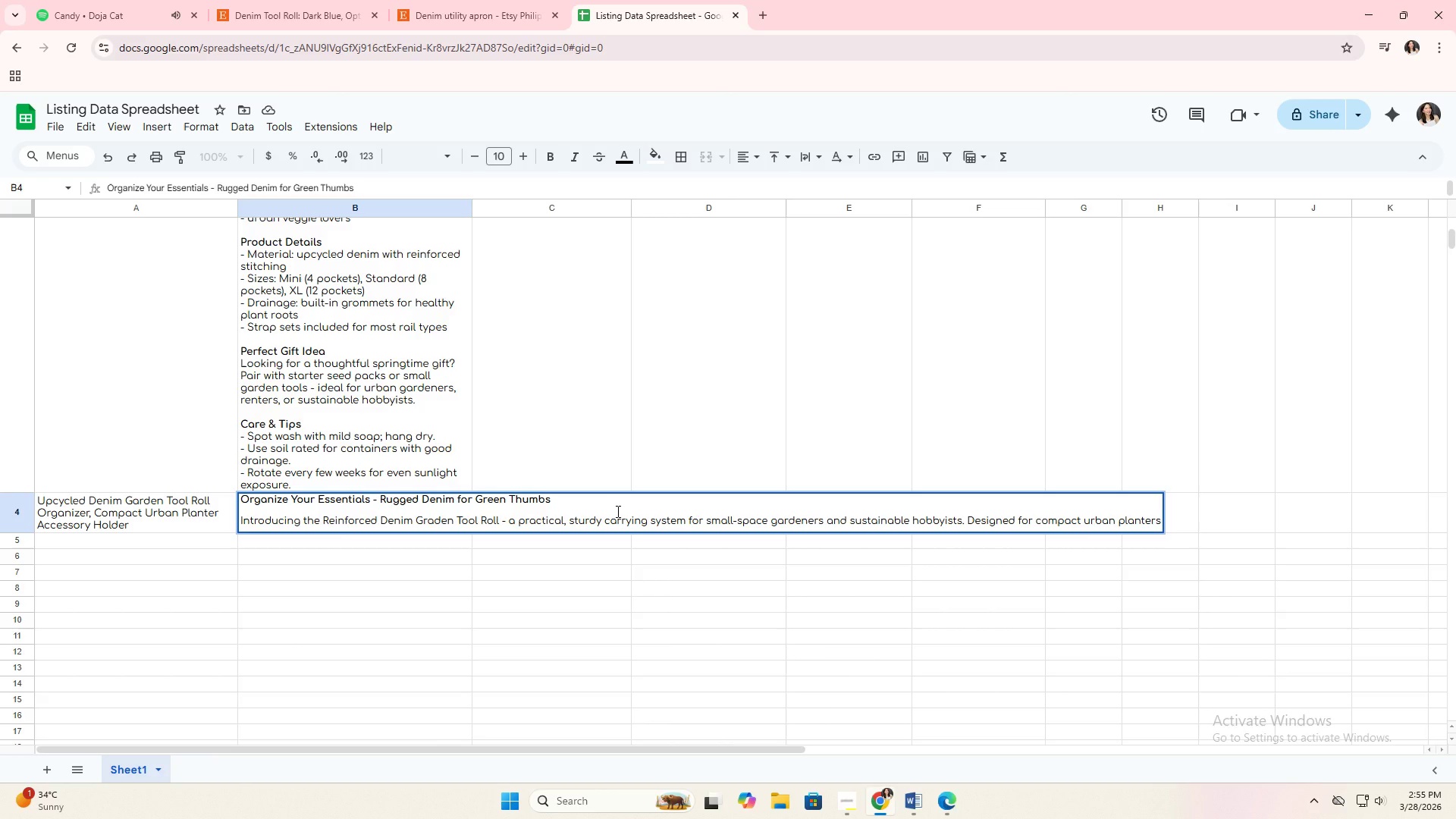 
wait(8.0)
 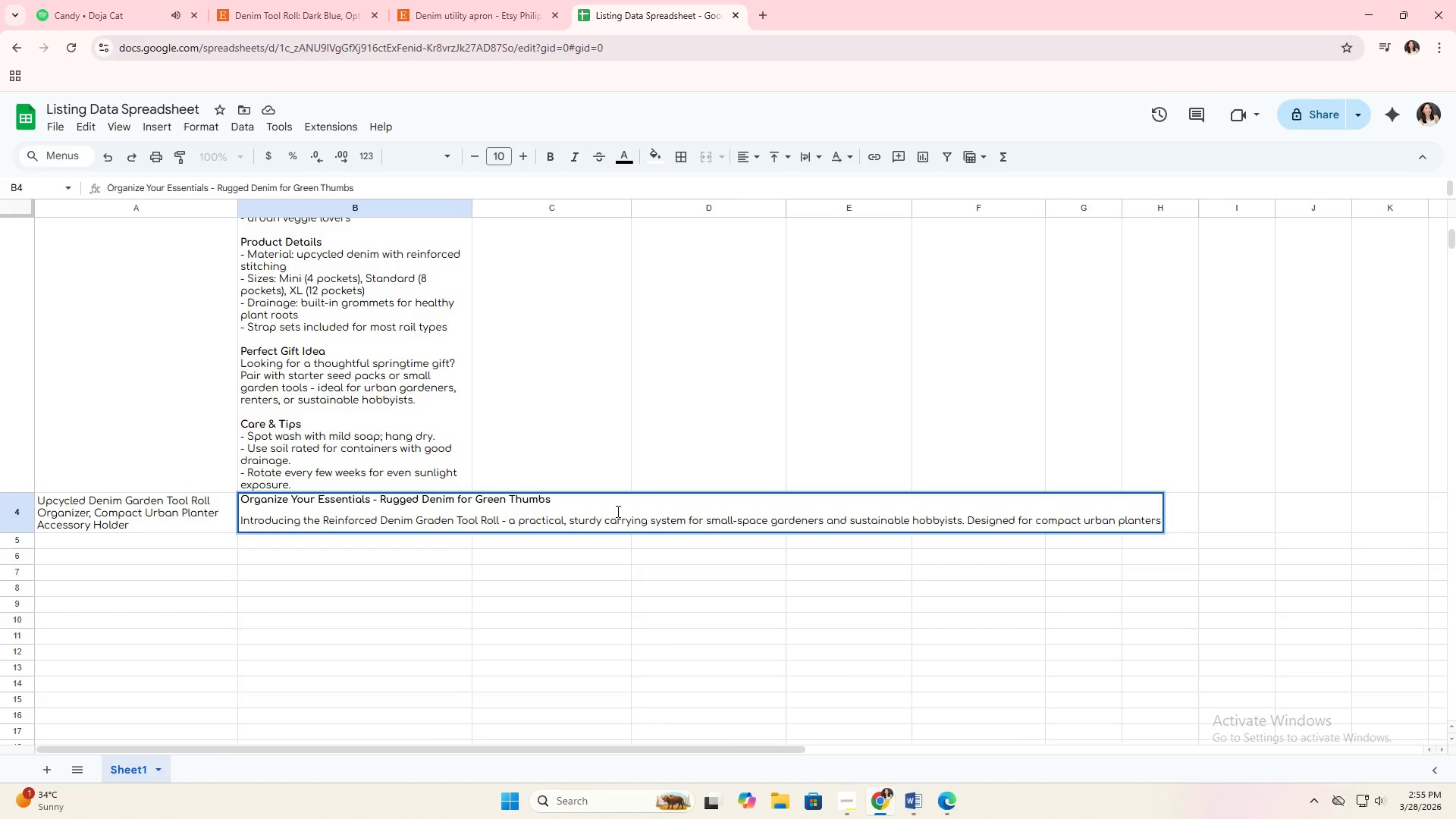 
type(, balcony growers, and nature lovers who m)
key(Backspace)
type(wantv )
key(Backspace)
key(Backspace)
type( a rugged organizer )
 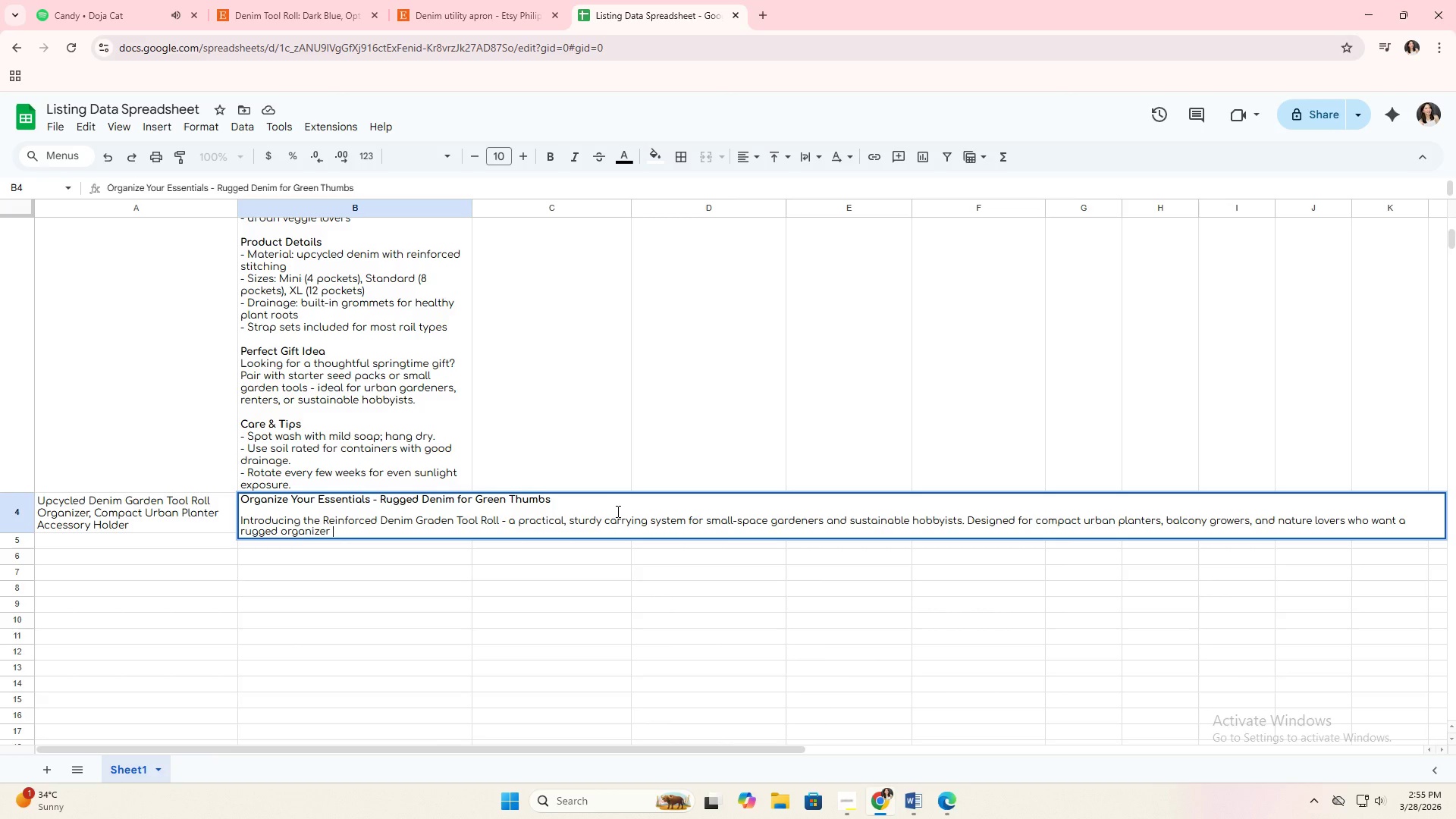 
type(that matches their green )
key(Backspace)
key(Backspace)
key(Backspace)
key(Backspace)
key(Backspace)
type(arden ethic.)
 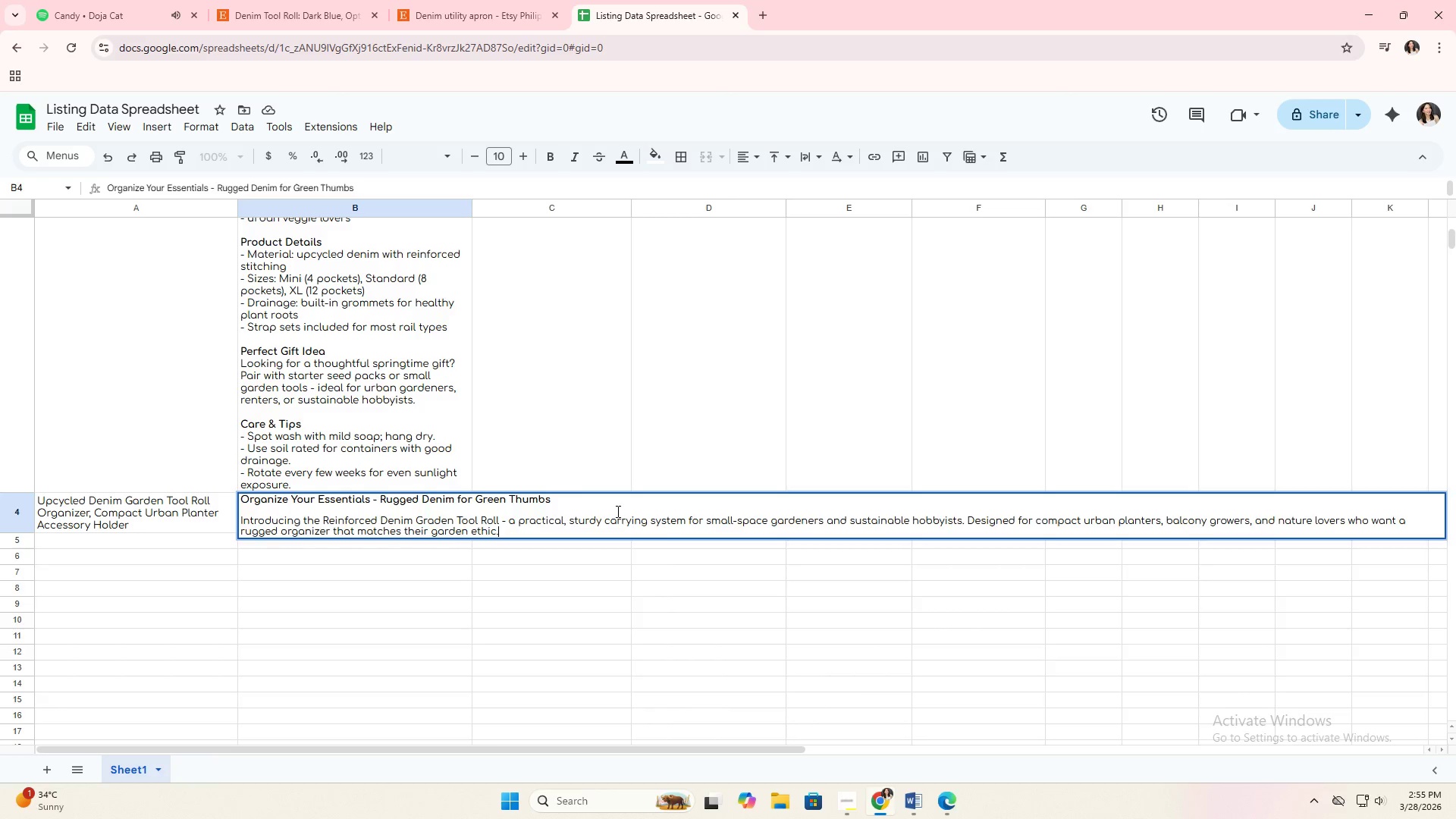 
key(Enter)
 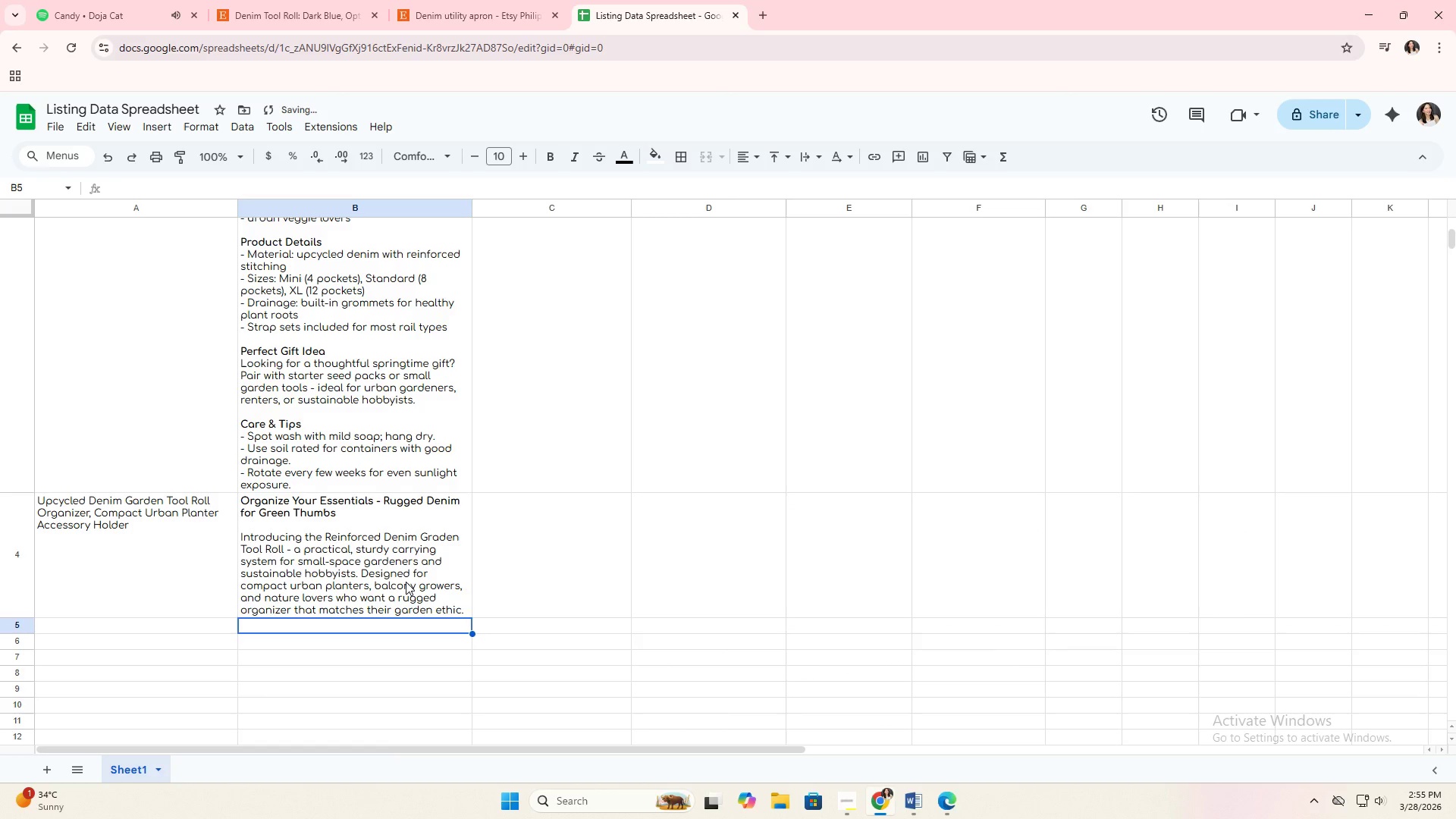 
double_click([406, 581])
 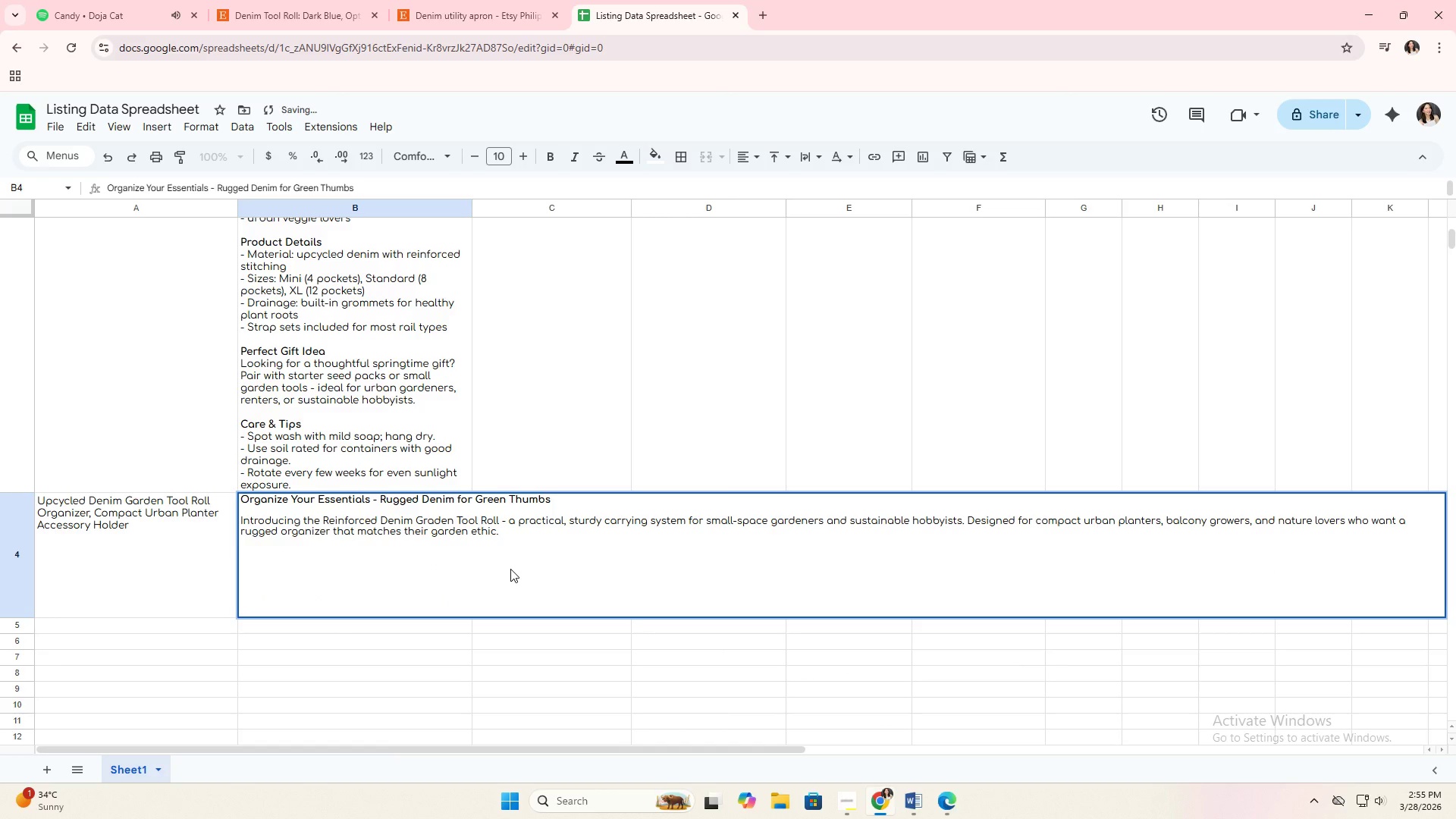 
key(Alt+Enter)
 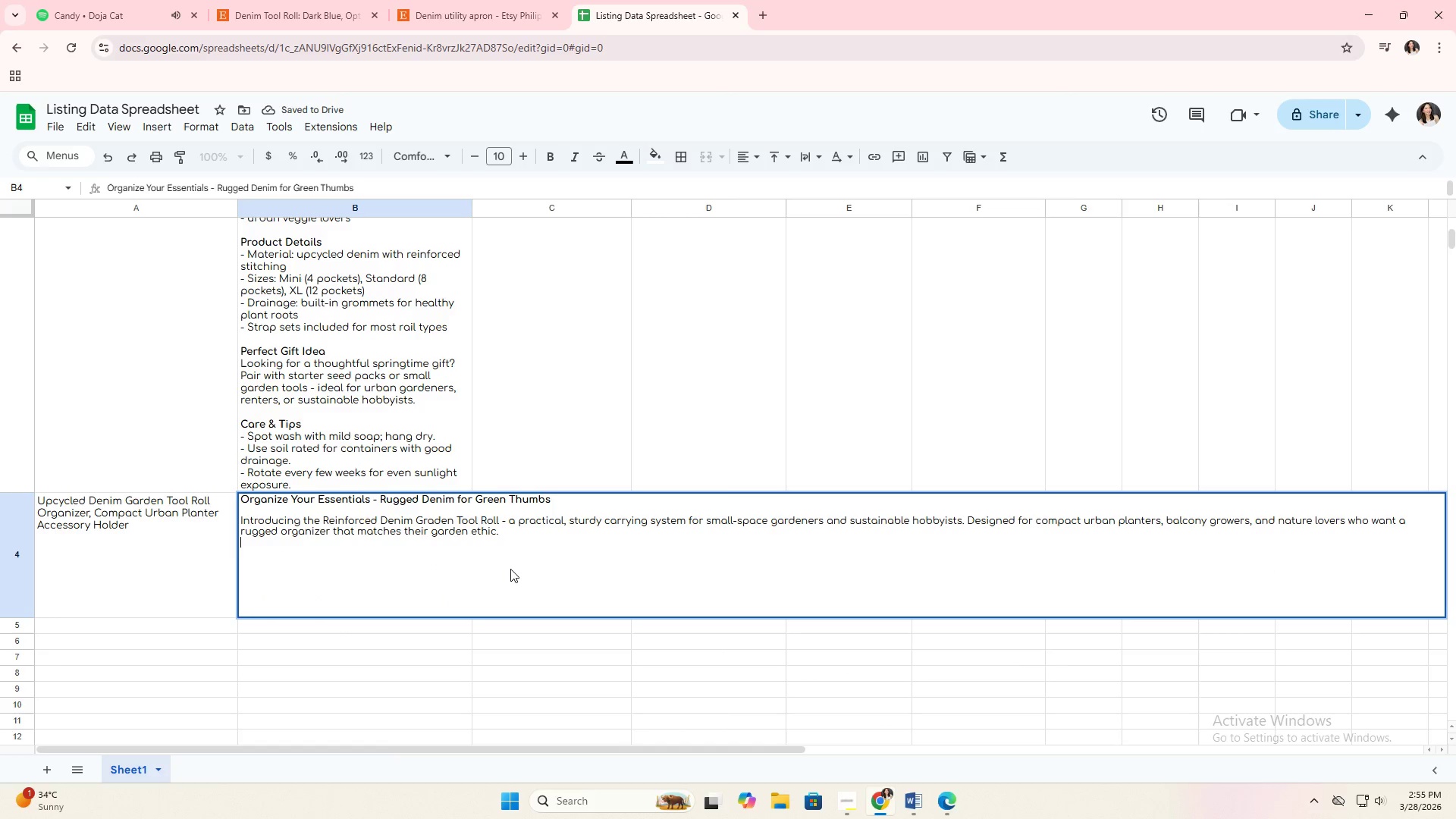 
key(Alt+Enter)
 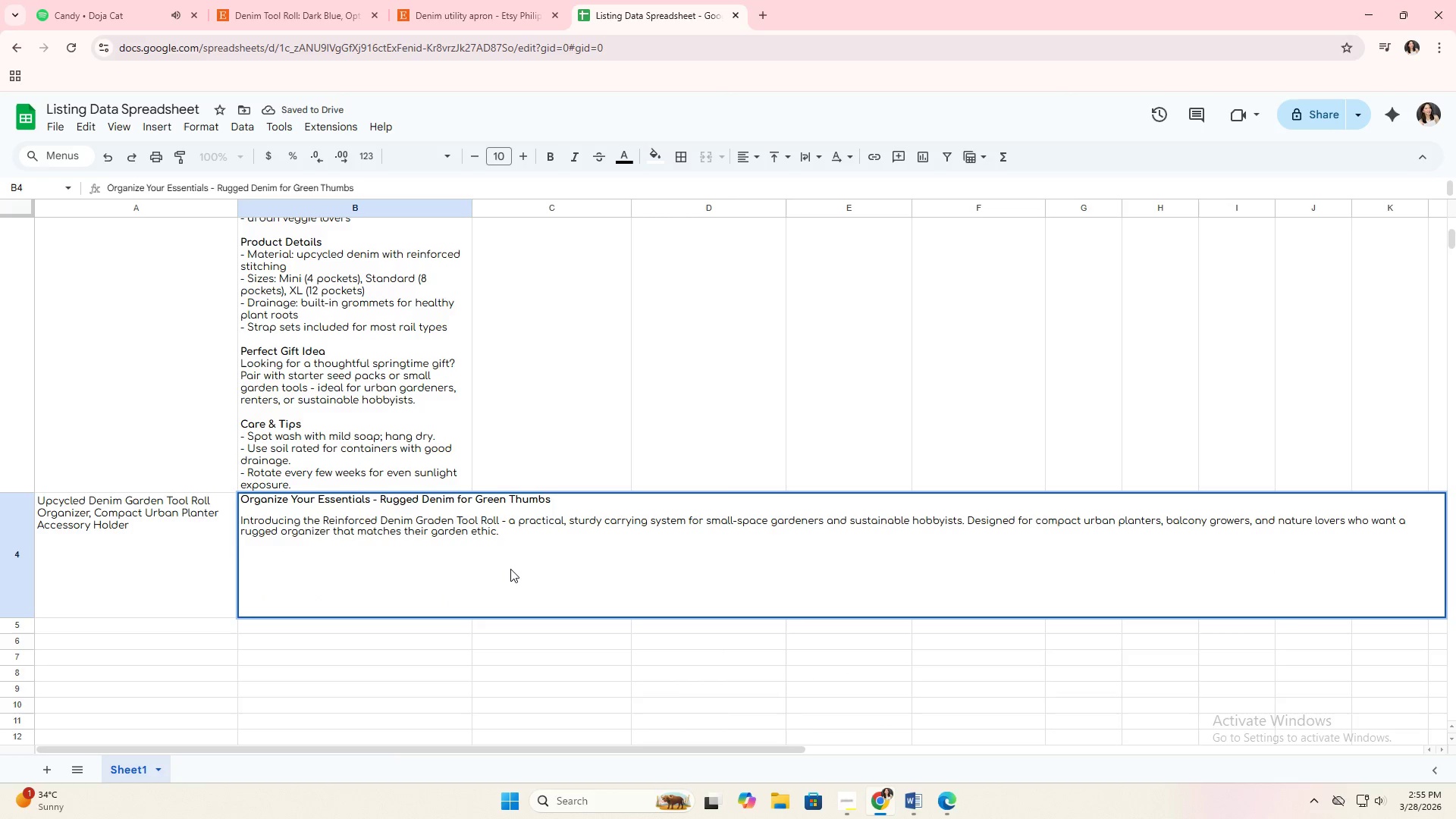 
type(Premium Upcycled Denim )
 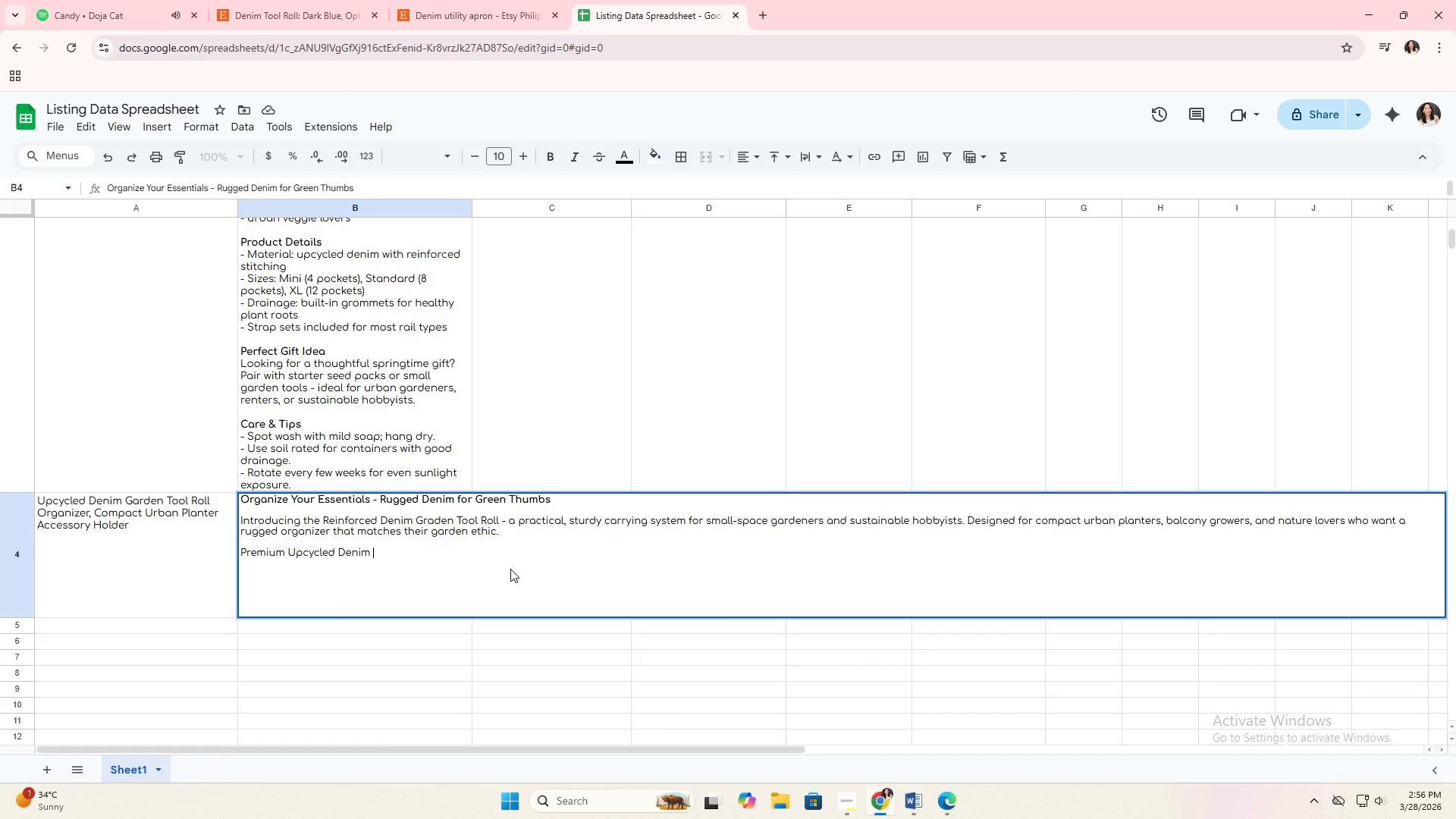 
key(Alt+AltLeft)
 